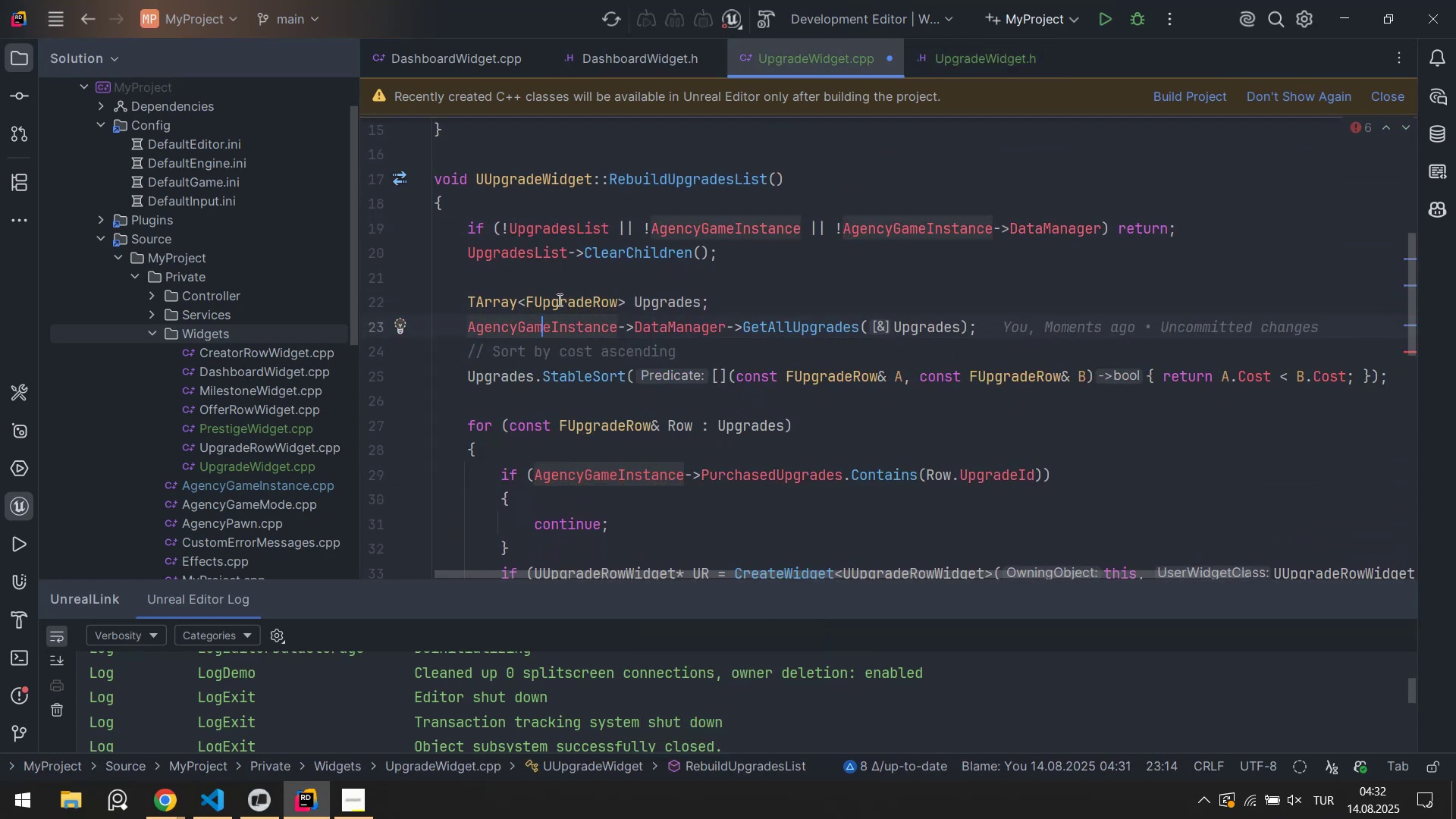 
left_click([560, 297])
 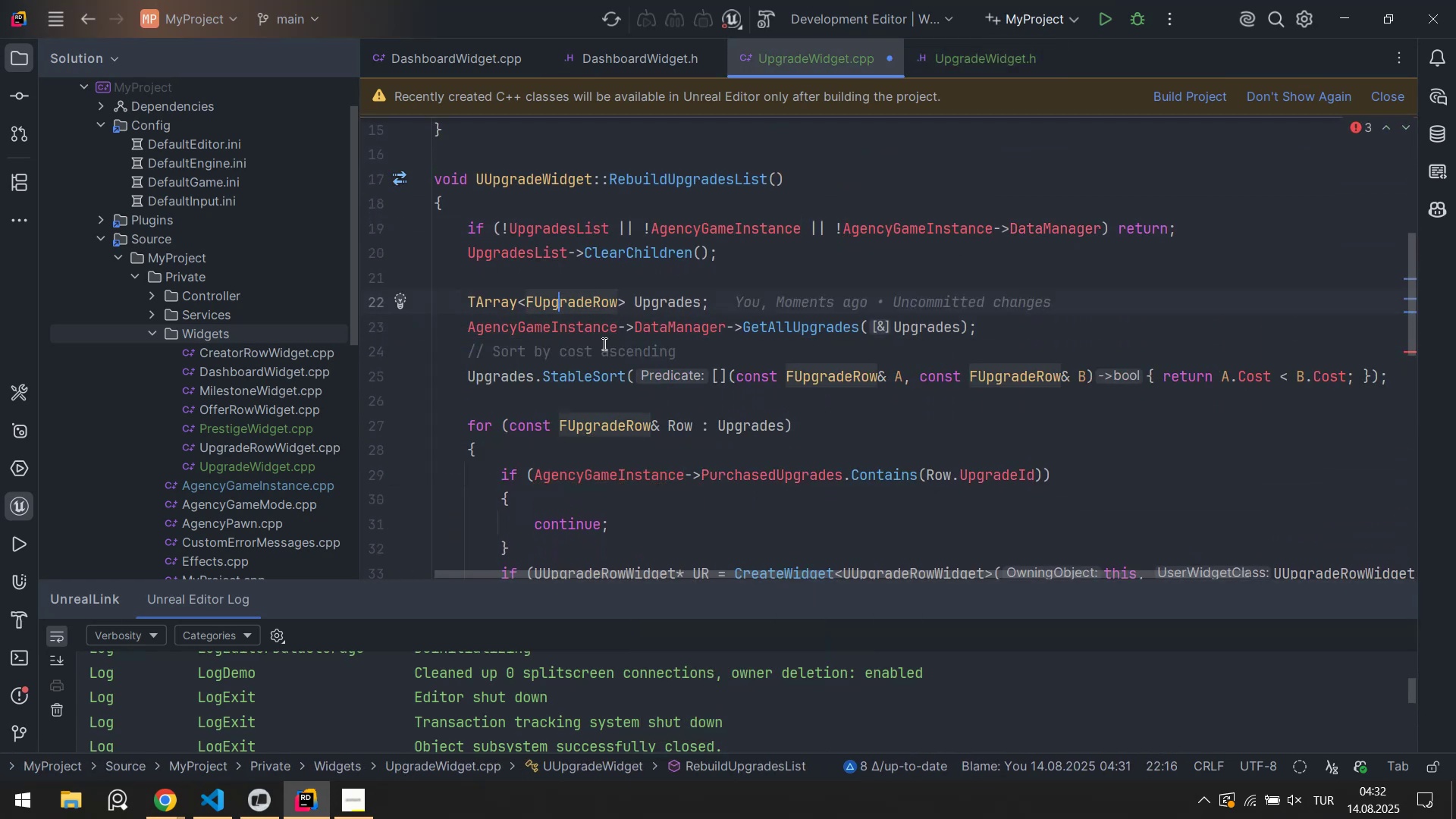 
scroll: coordinate [681, 387], scroll_direction: down, amount: 1.0
 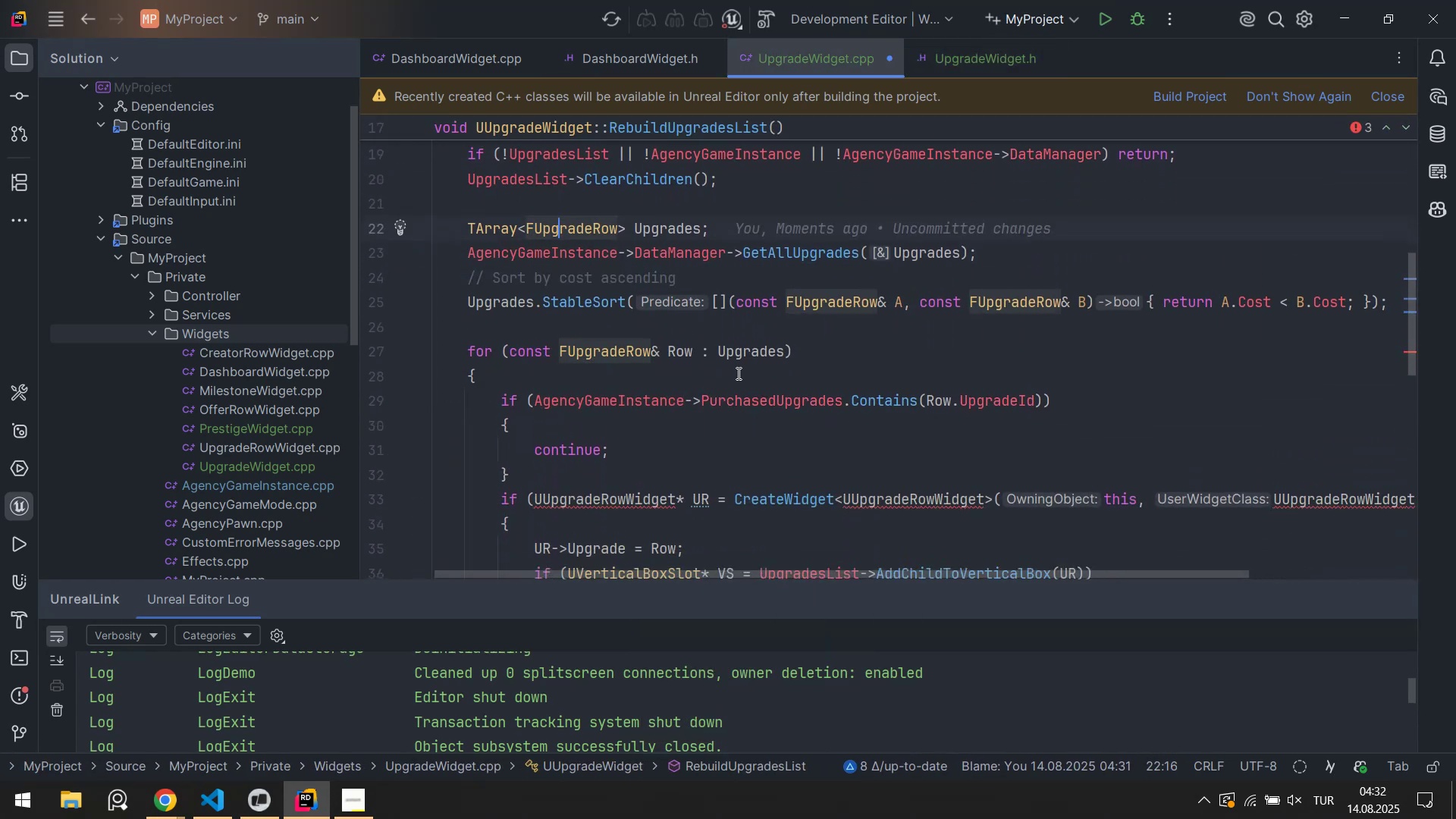 
left_click([737, 373])
 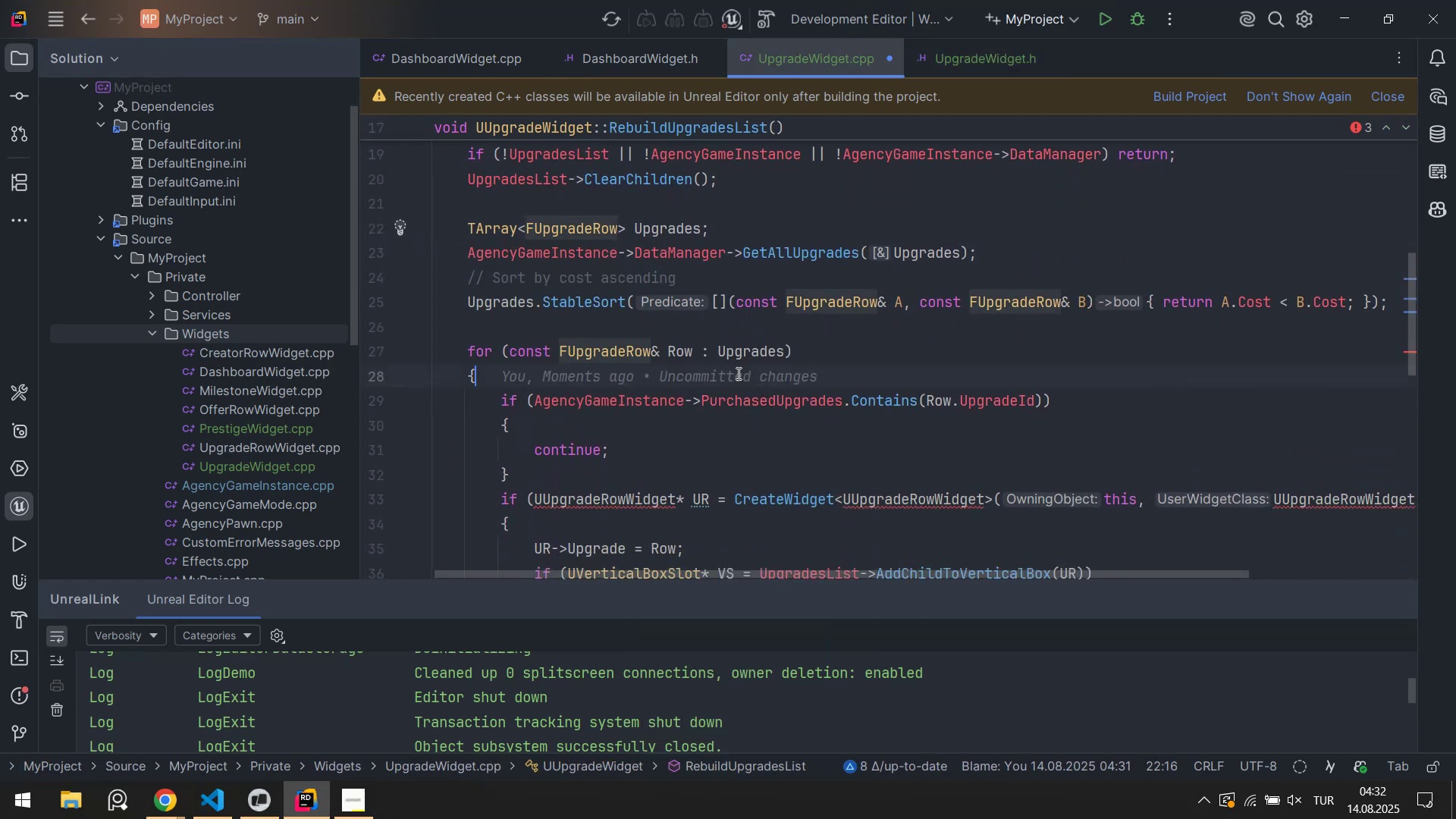 
scroll: coordinate [737, 374], scroll_direction: down, amount: 3.0
 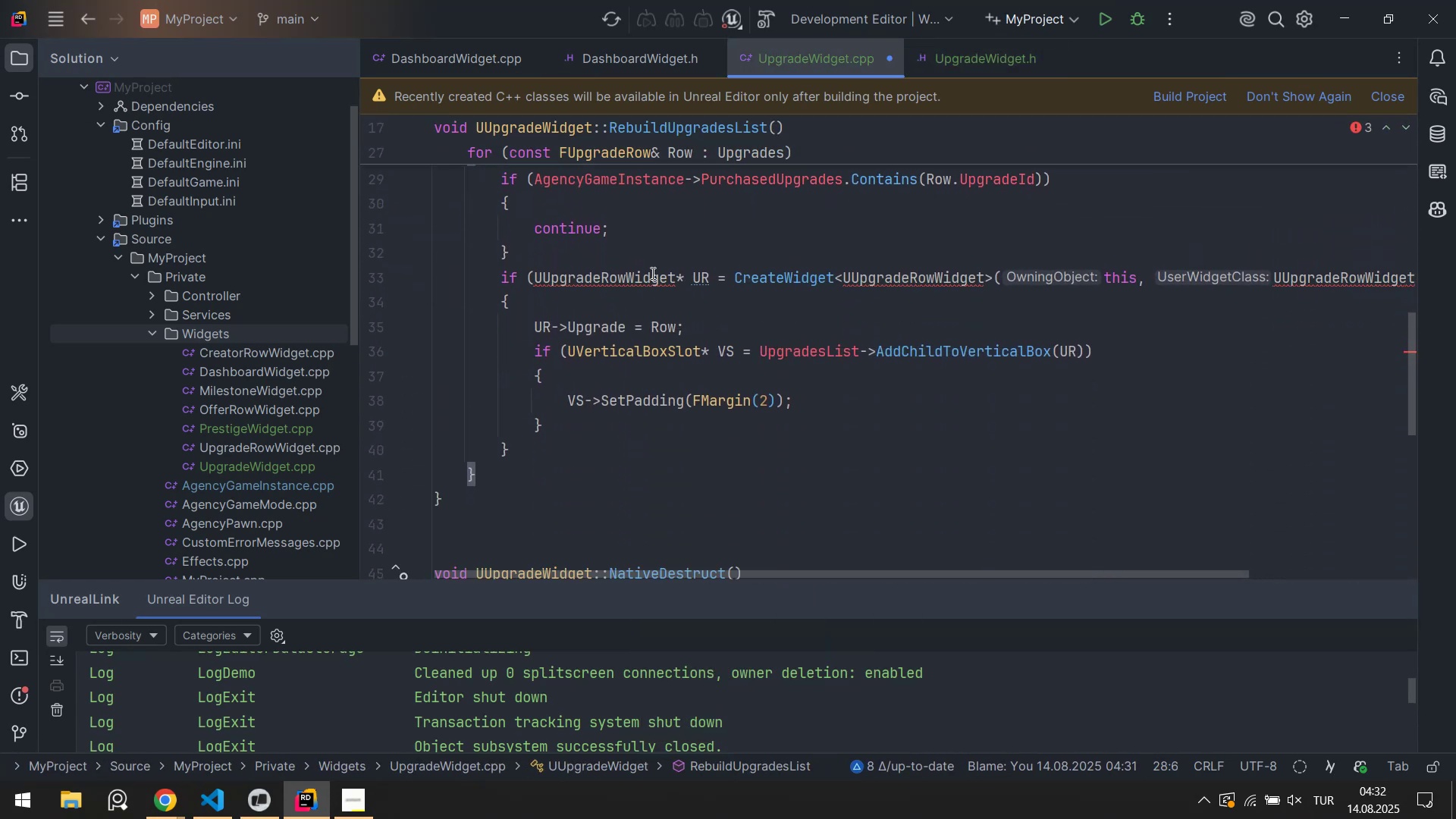 
left_click([642, 272])
 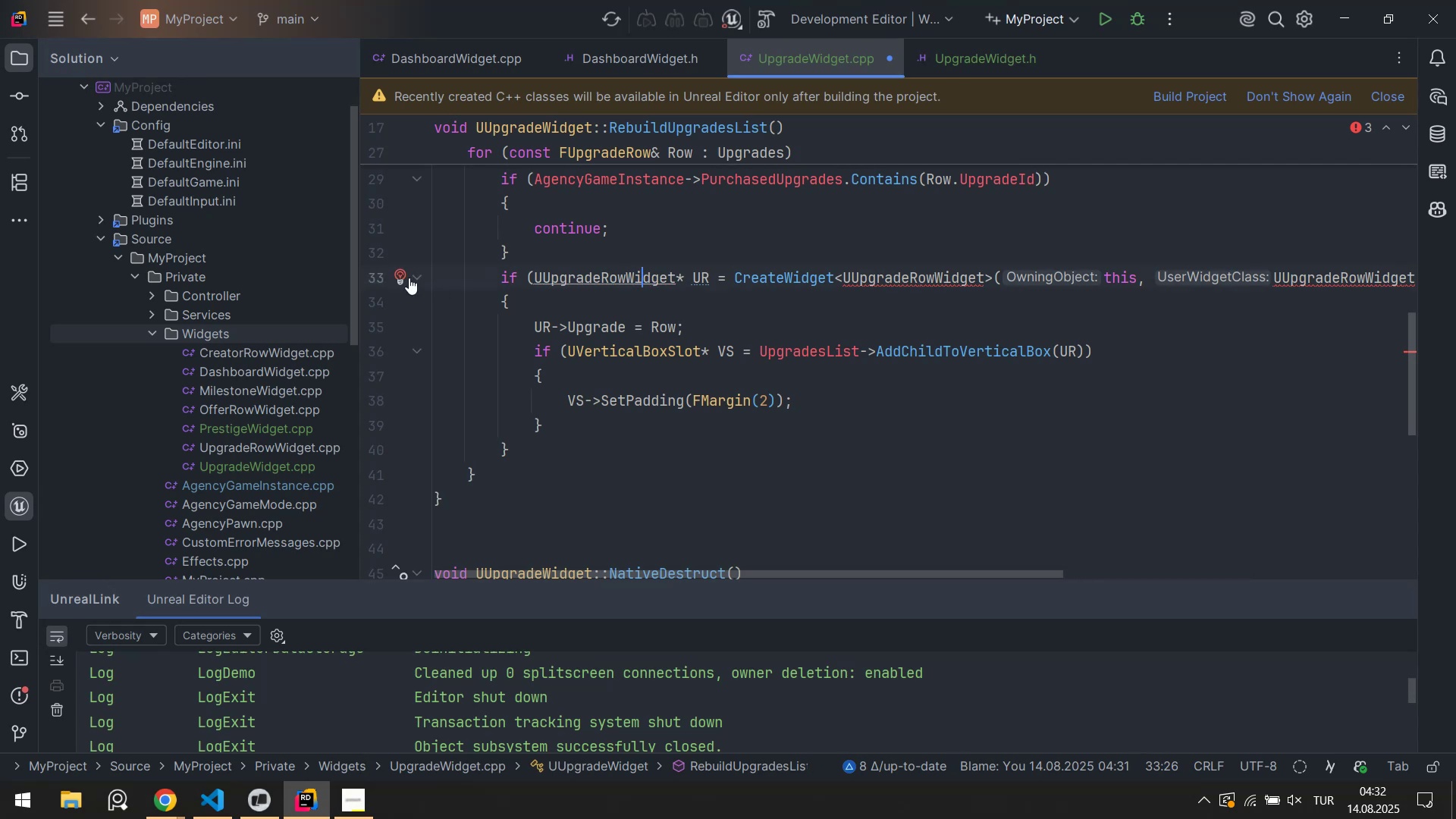 
left_click([397, 278])
 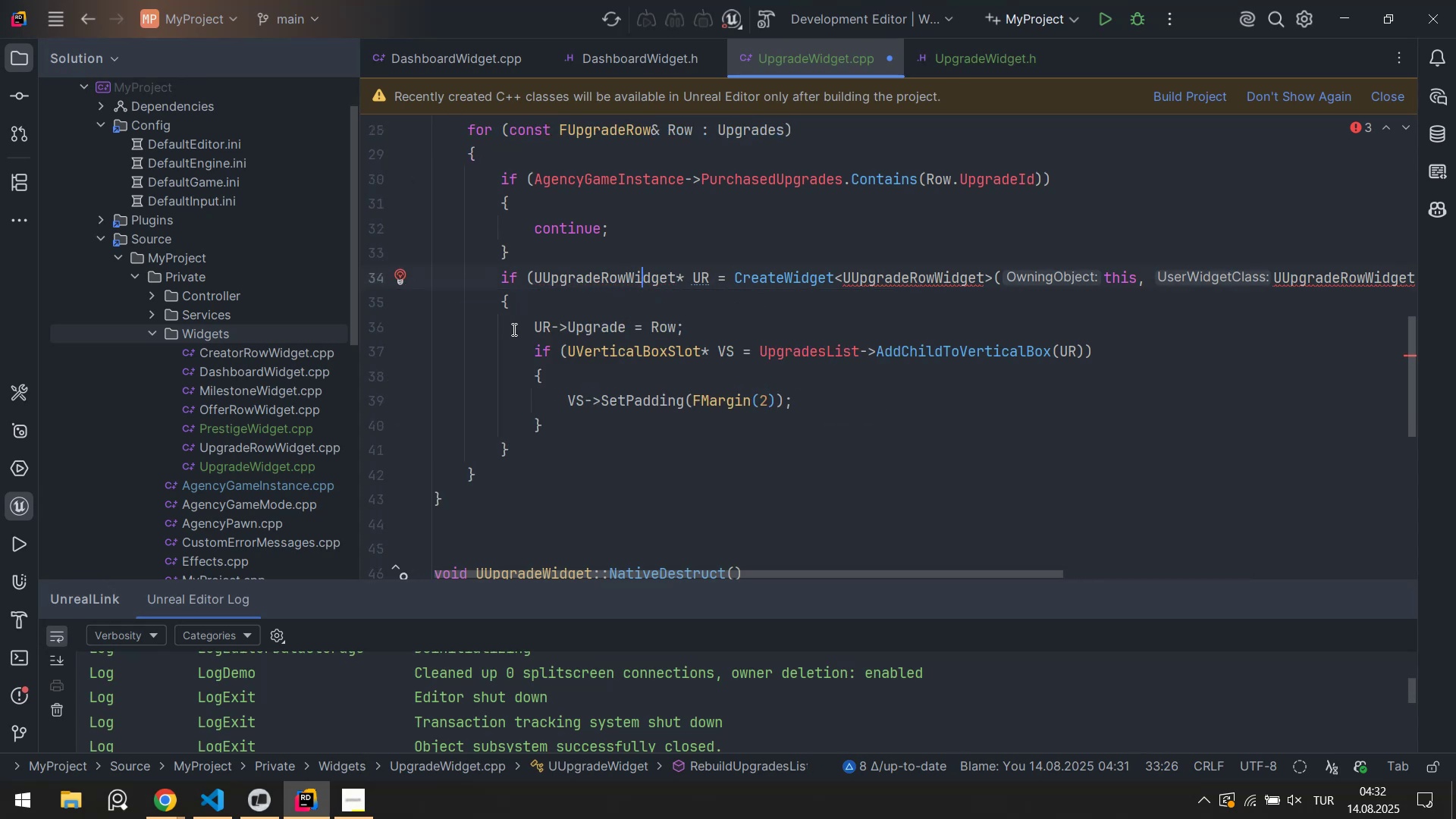 
double_click([676, 336])
 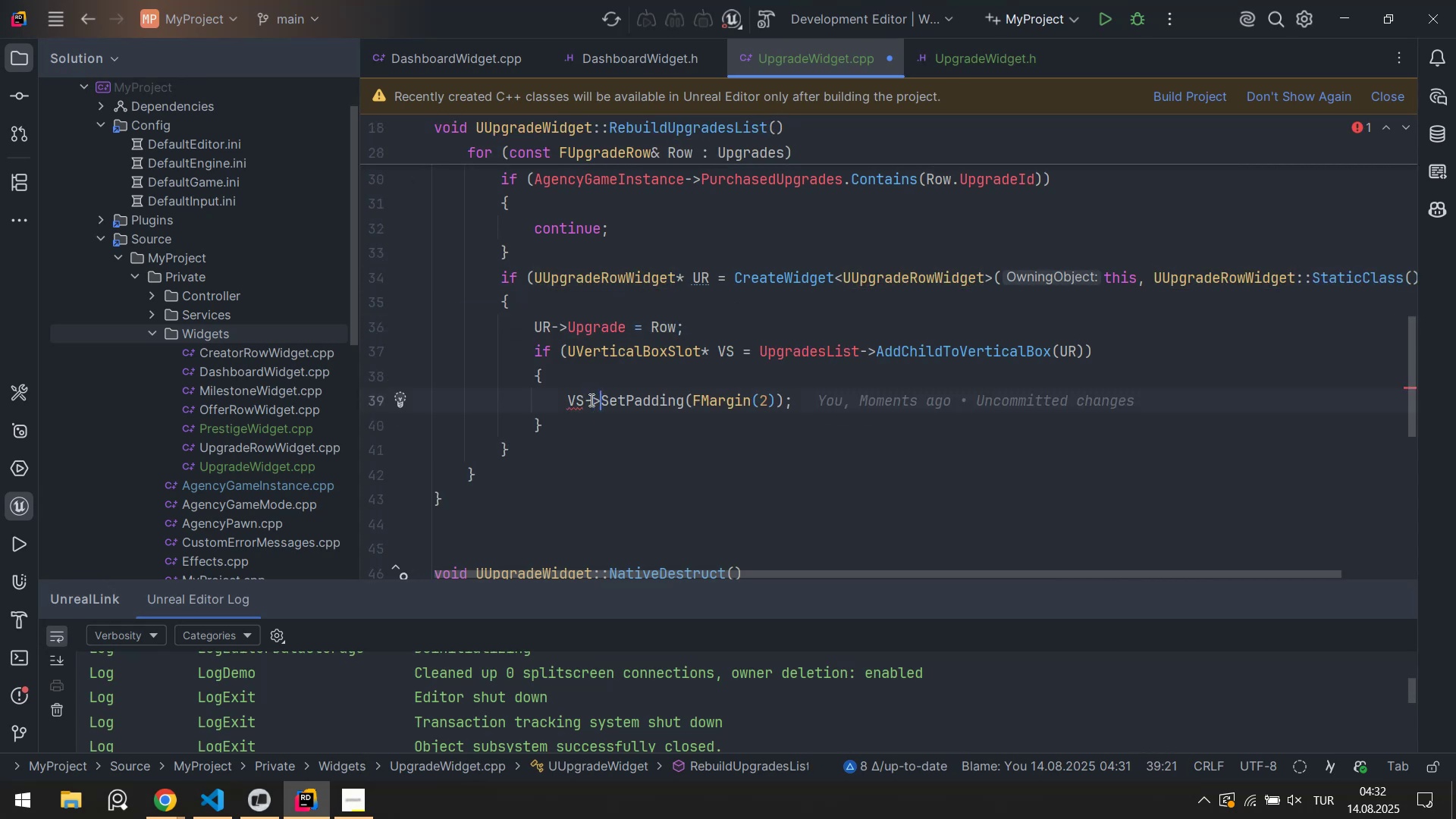 
double_click([571, 400])
 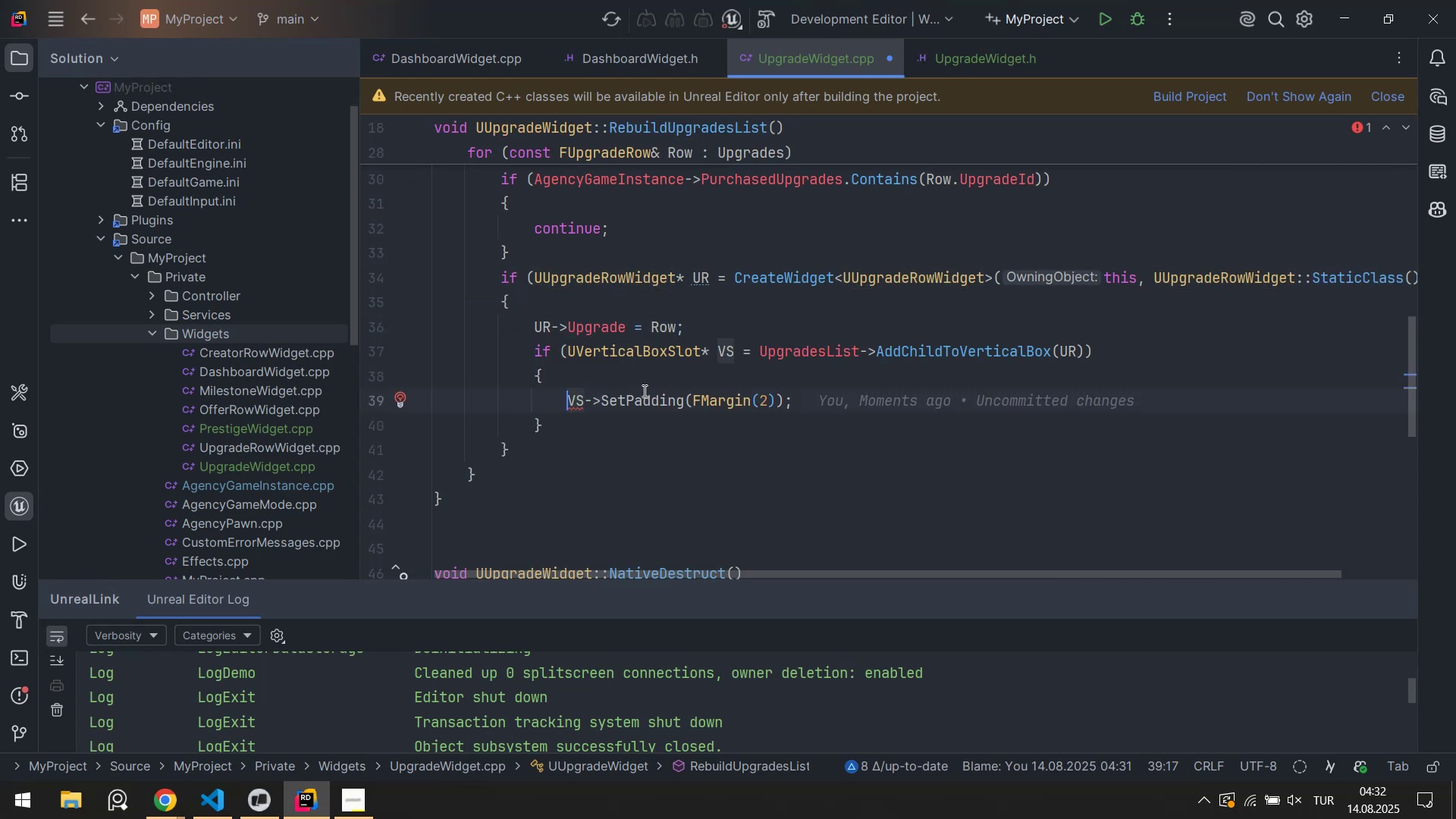 
key(Control+ControlLeft)
 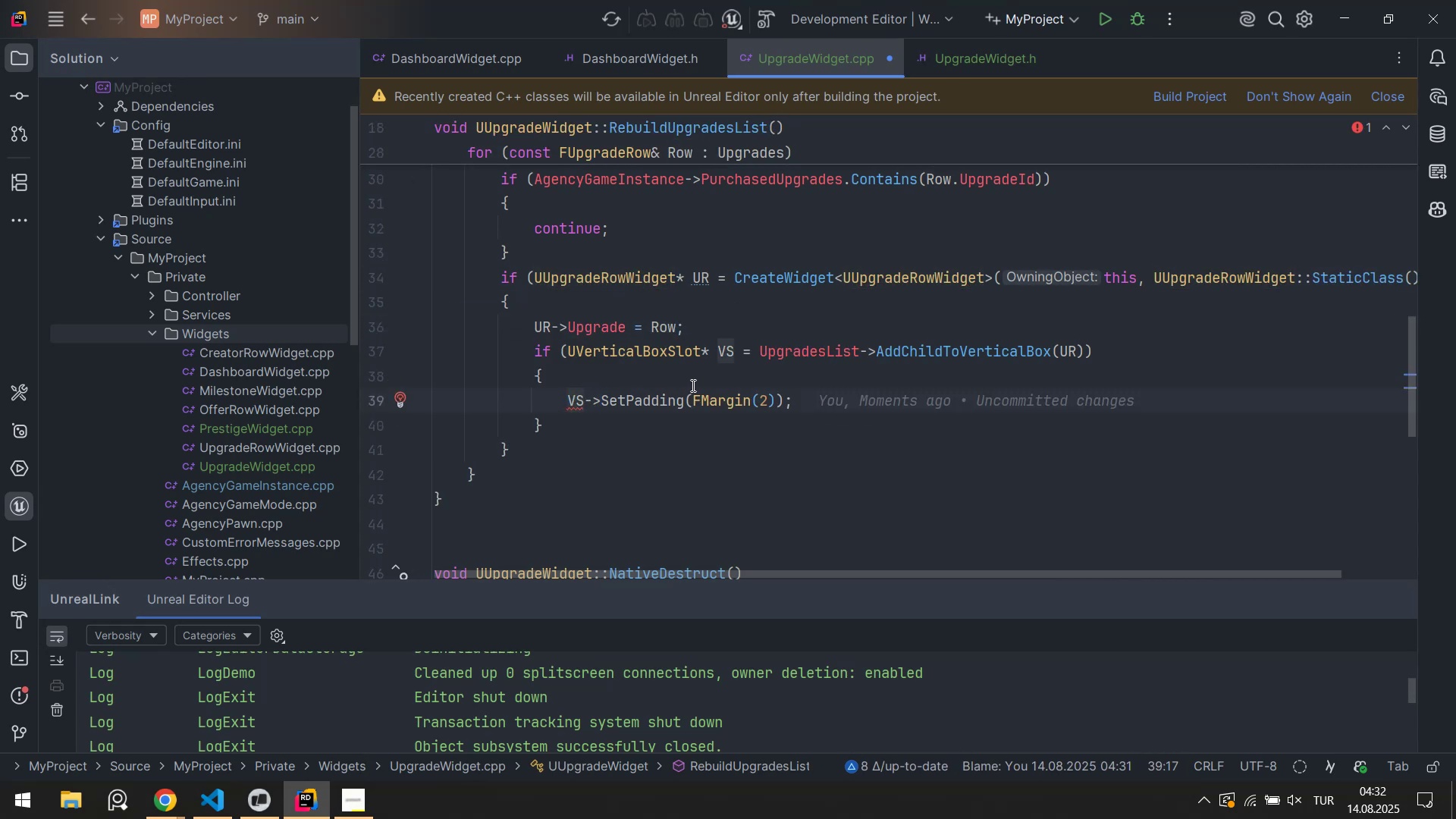 
key(Control+S)
 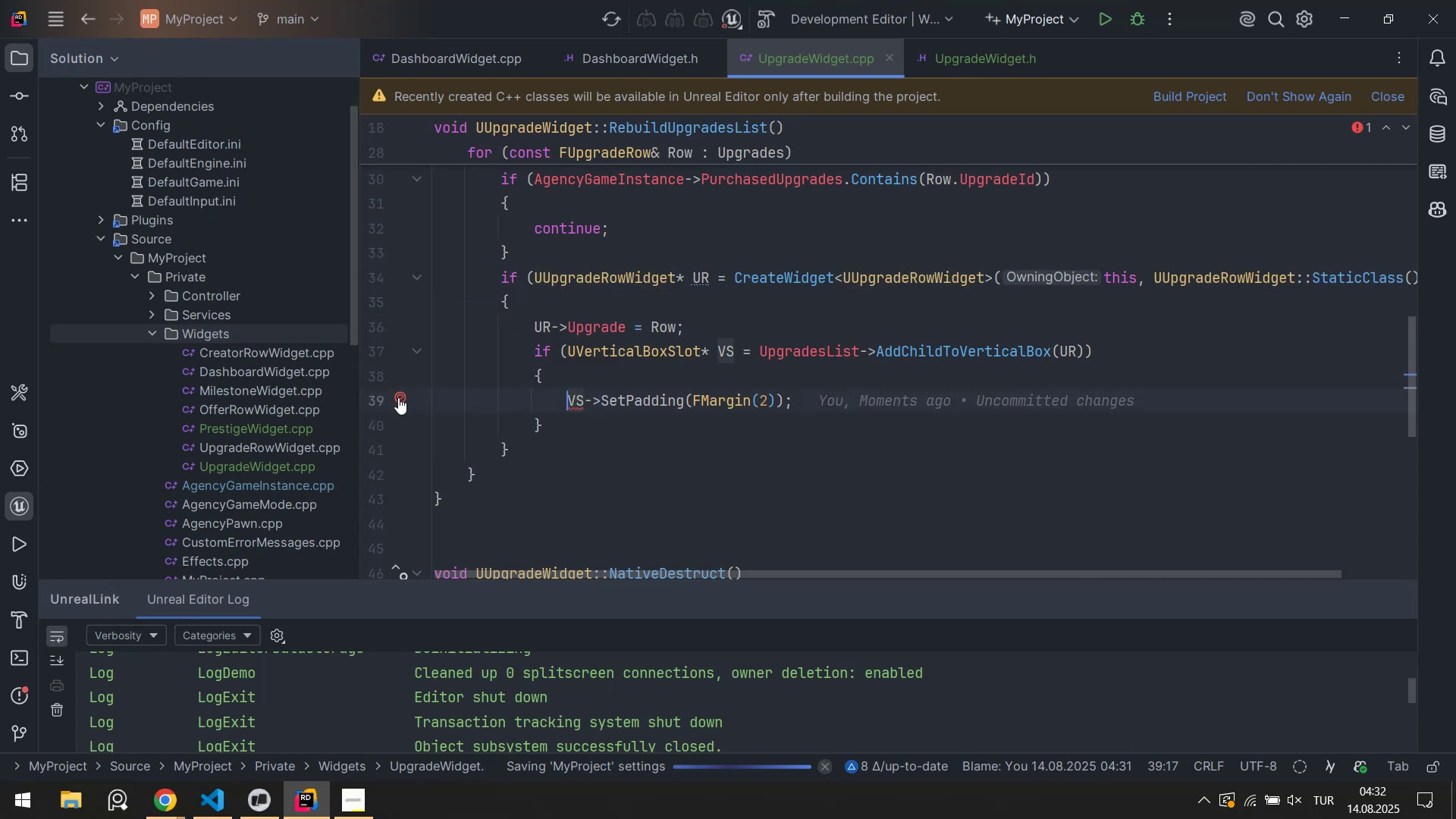 
left_click([398, 397])
 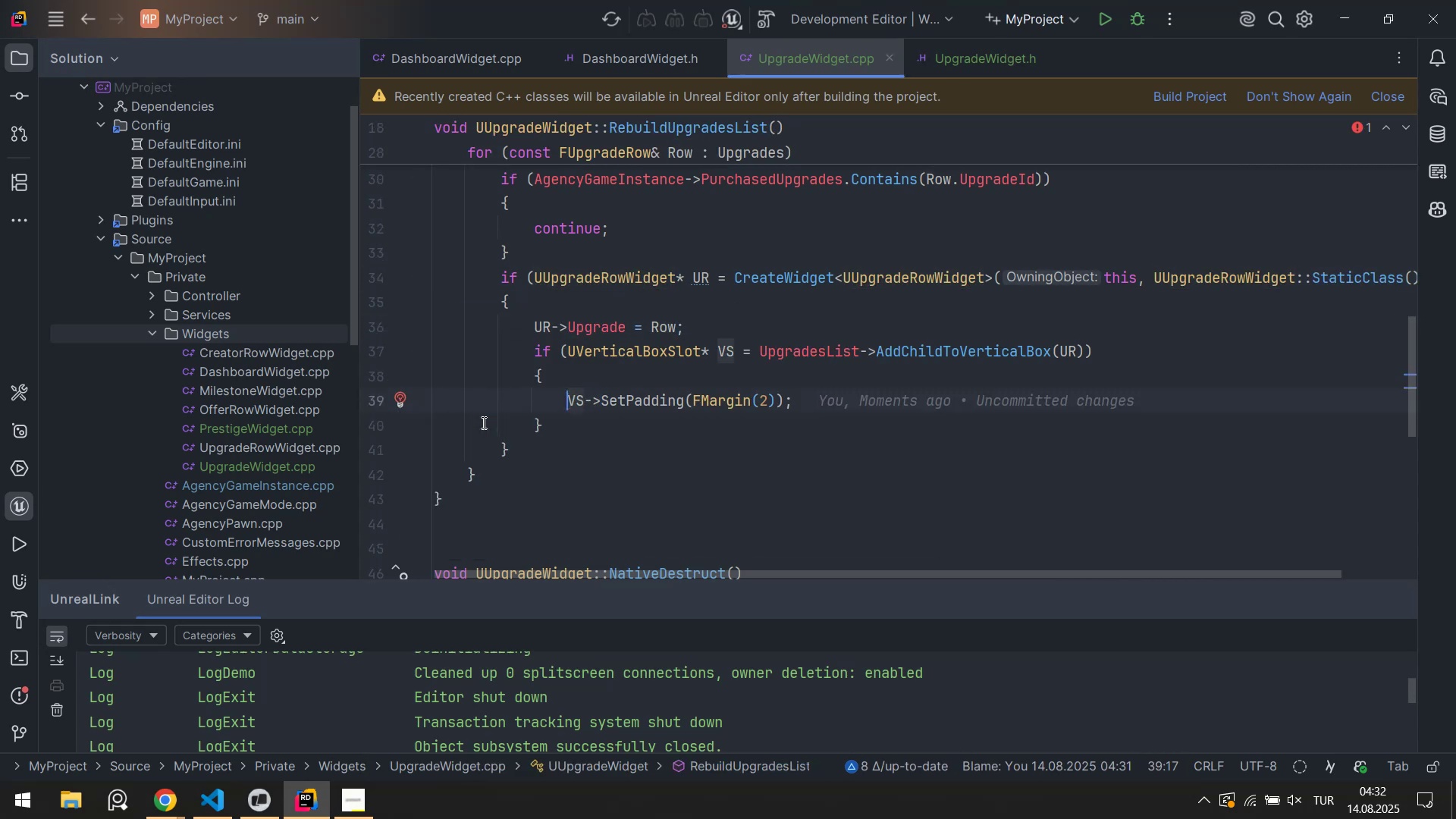 
double_click([626, 424])
 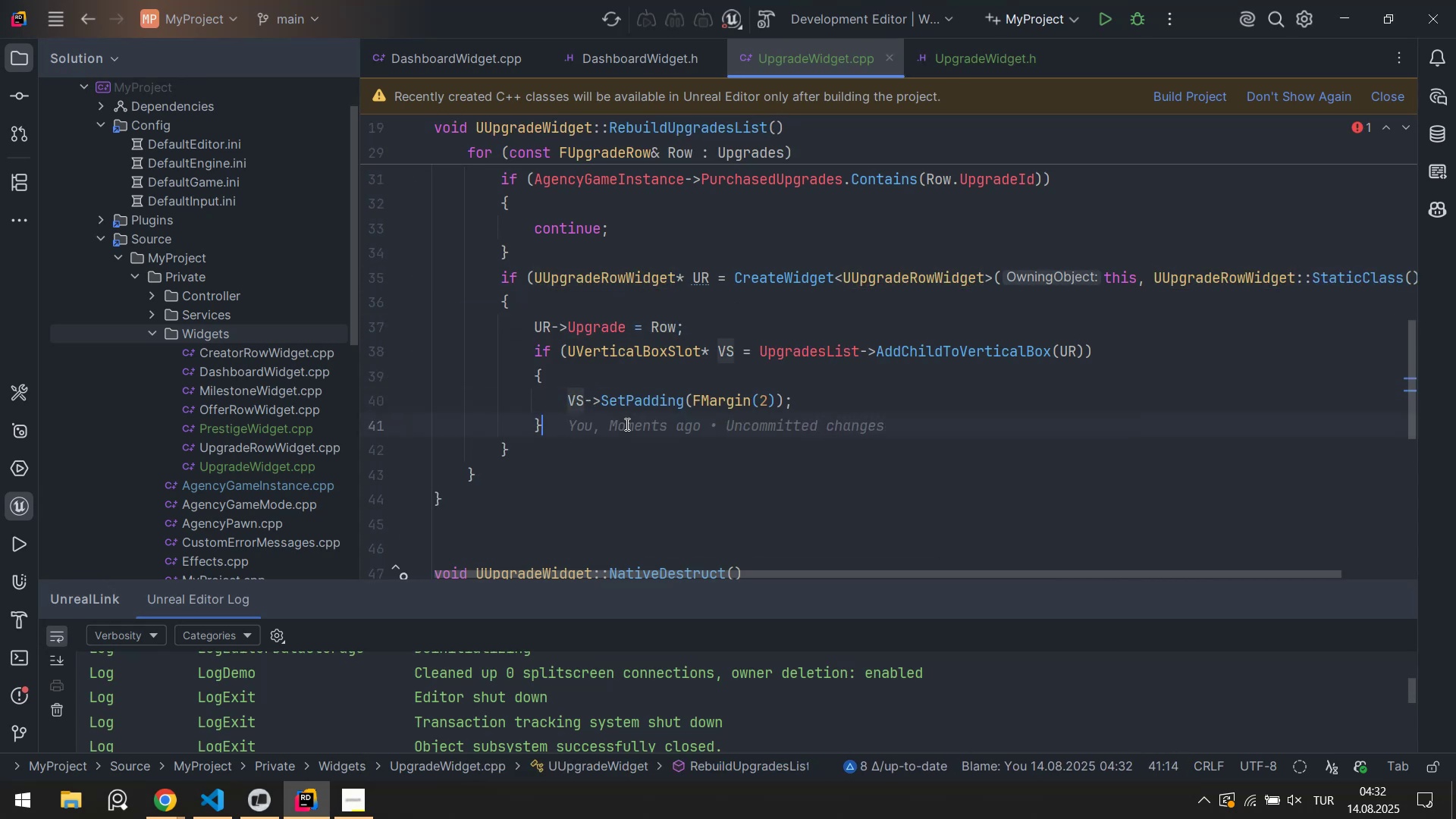 
scroll: coordinate [626, 426], scroll_direction: down, amount: 2.0
 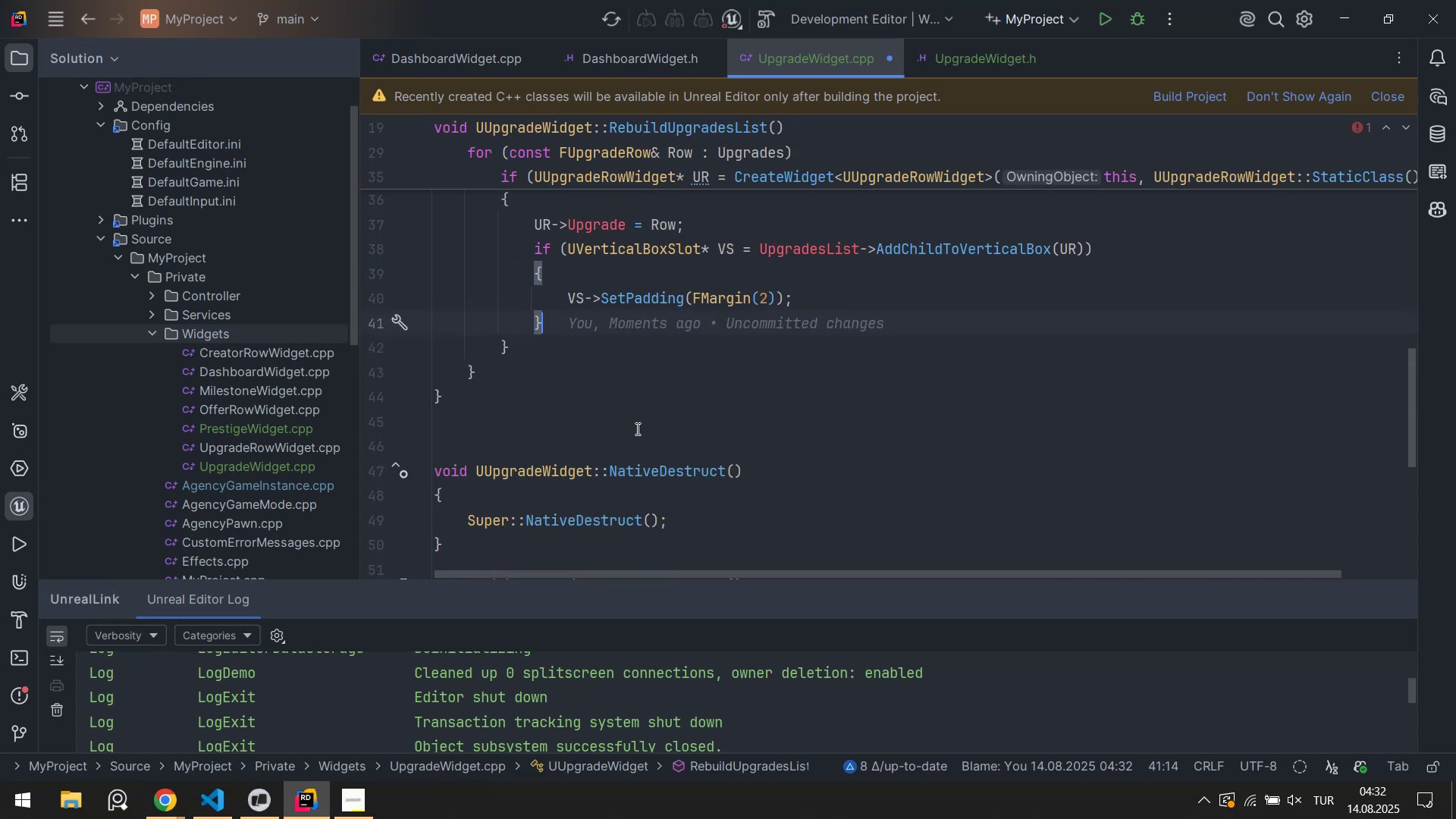 
key(Control+ControlLeft)
 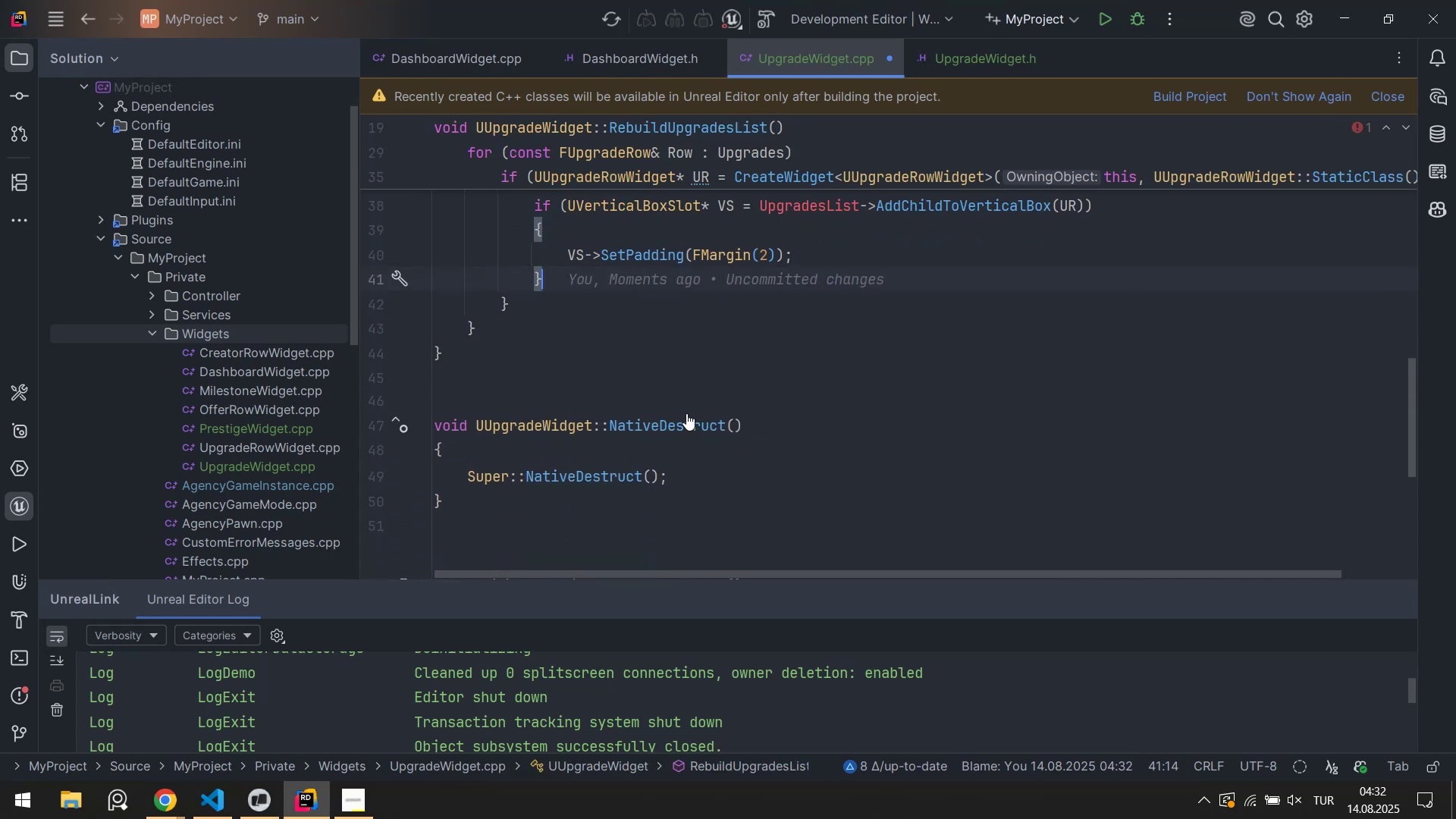 
key(Control+S)
 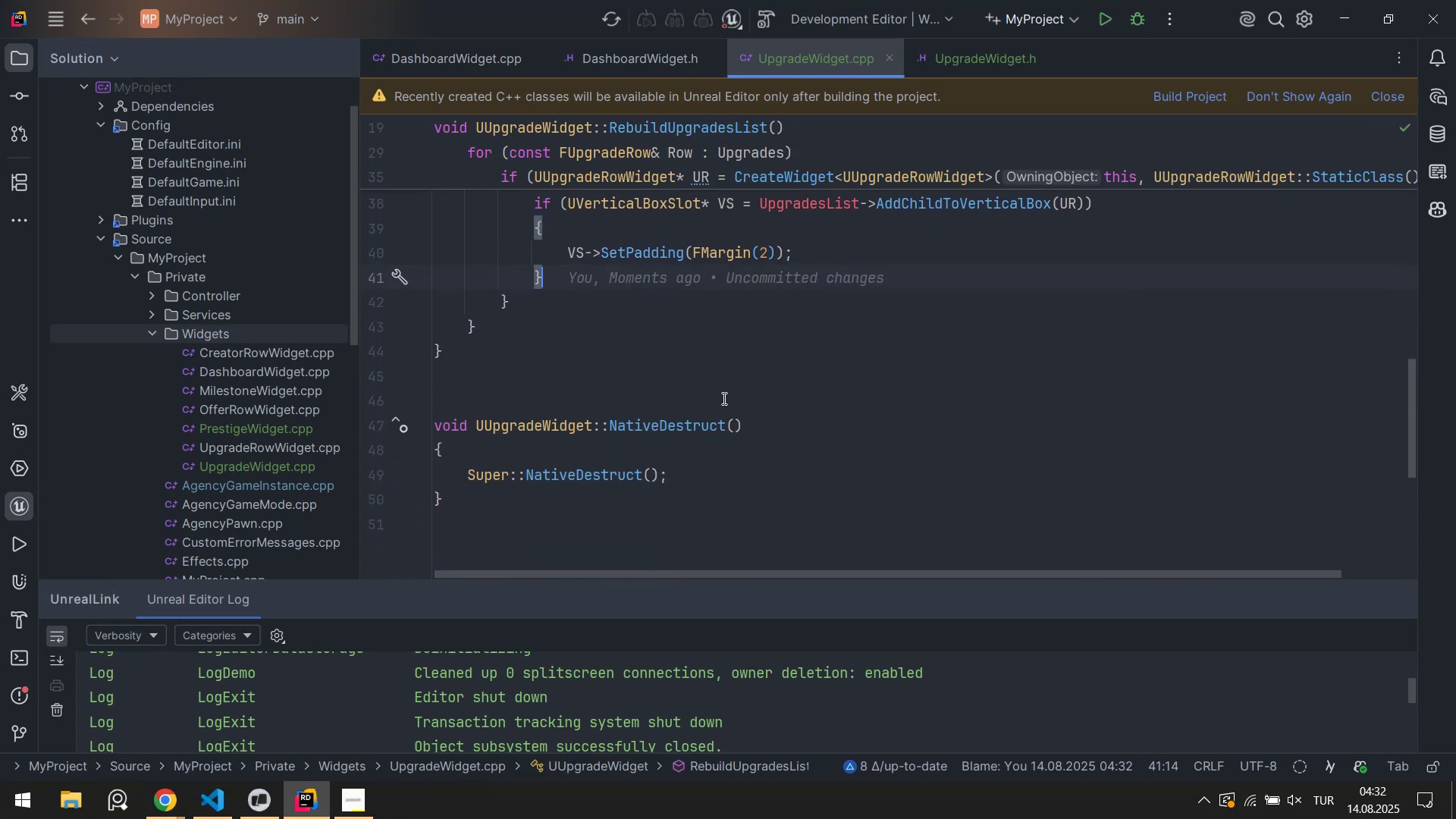 
scroll: coordinate [748, 382], scroll_direction: down, amount: 3.0
 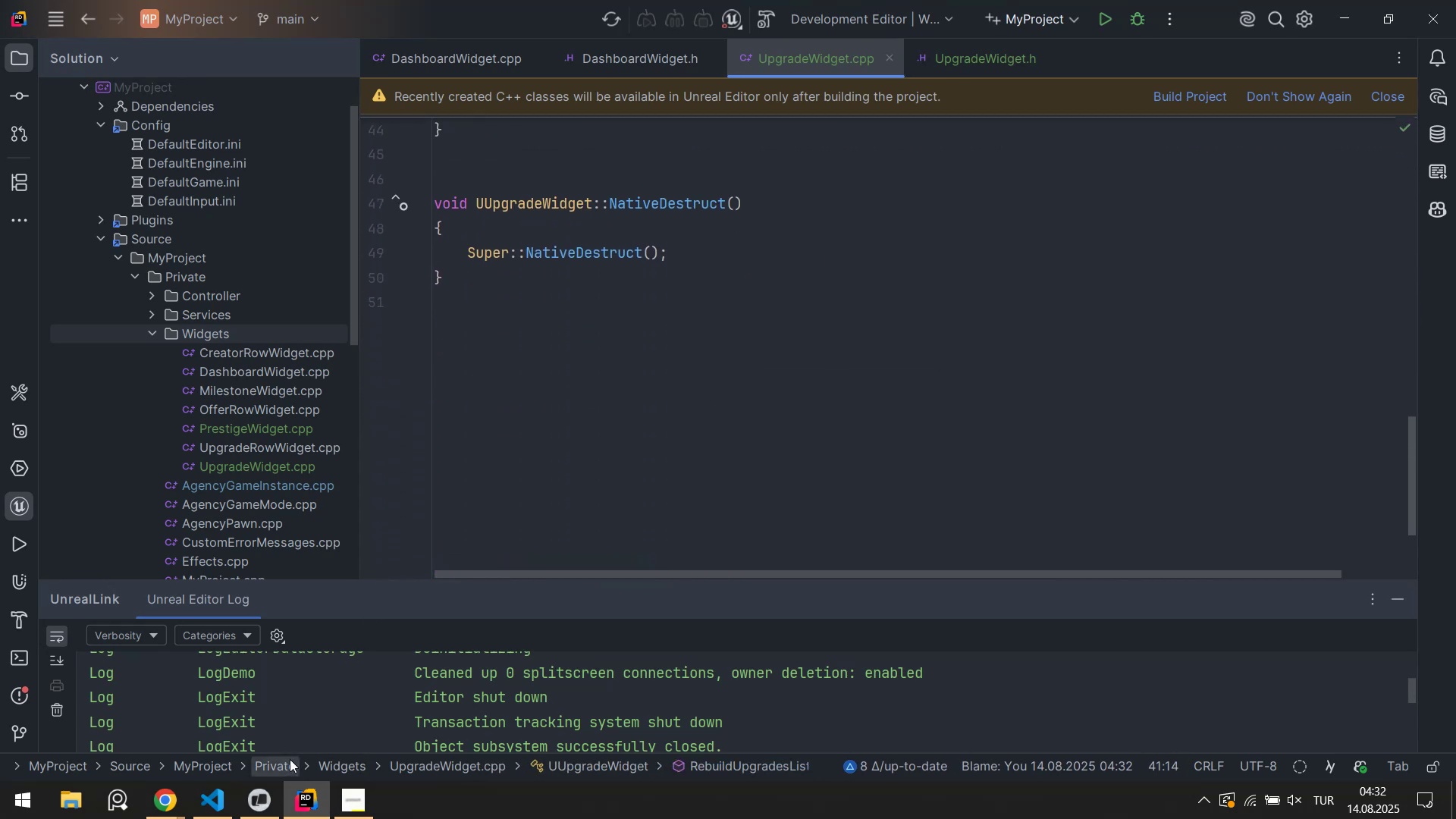 
left_click([256, 805])
 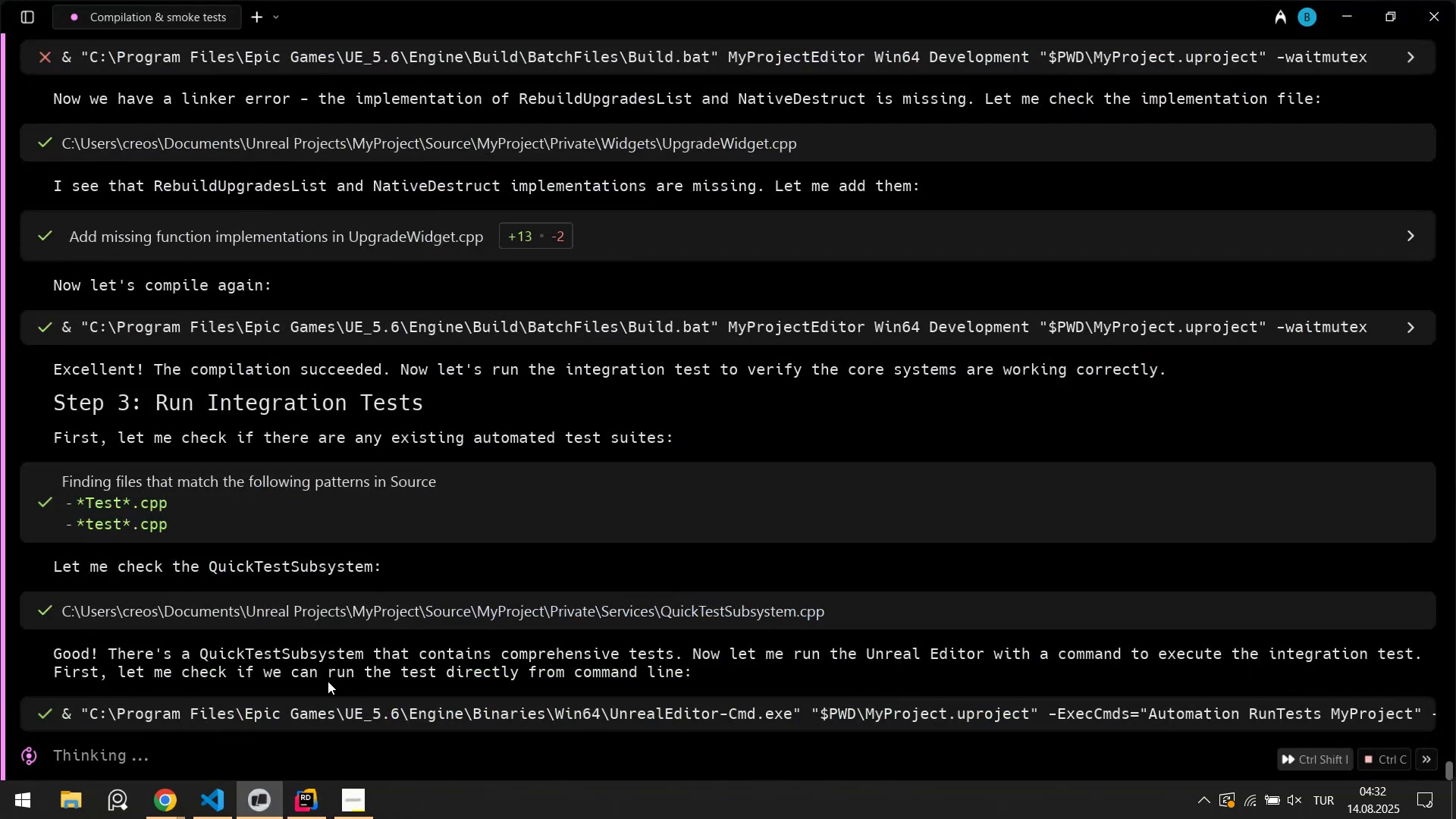 
left_click([322, 808])
 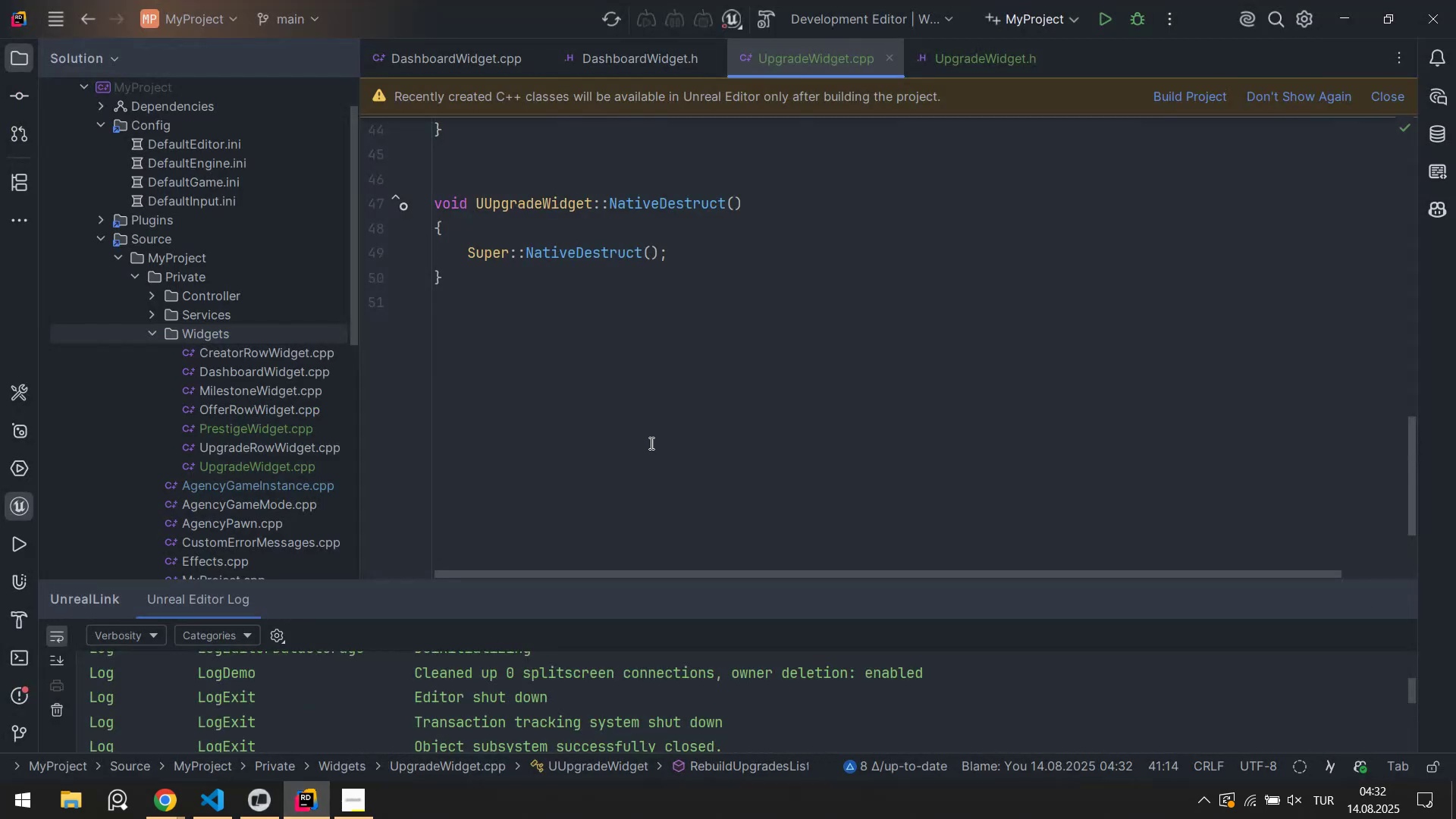 
scroll: coordinate [828, 258], scroll_direction: up, amount: 9.0
 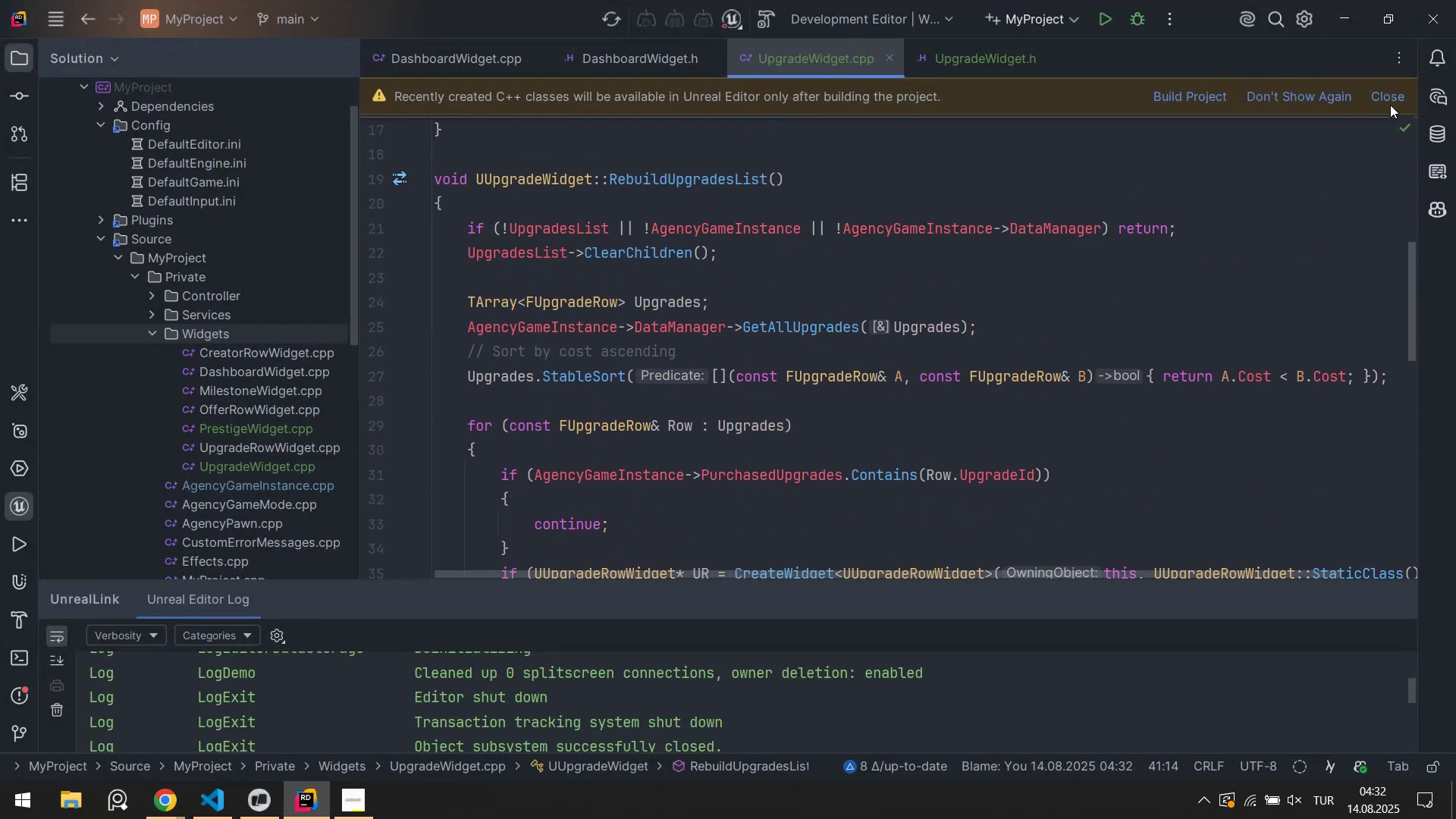 
left_click([1389, 104])
 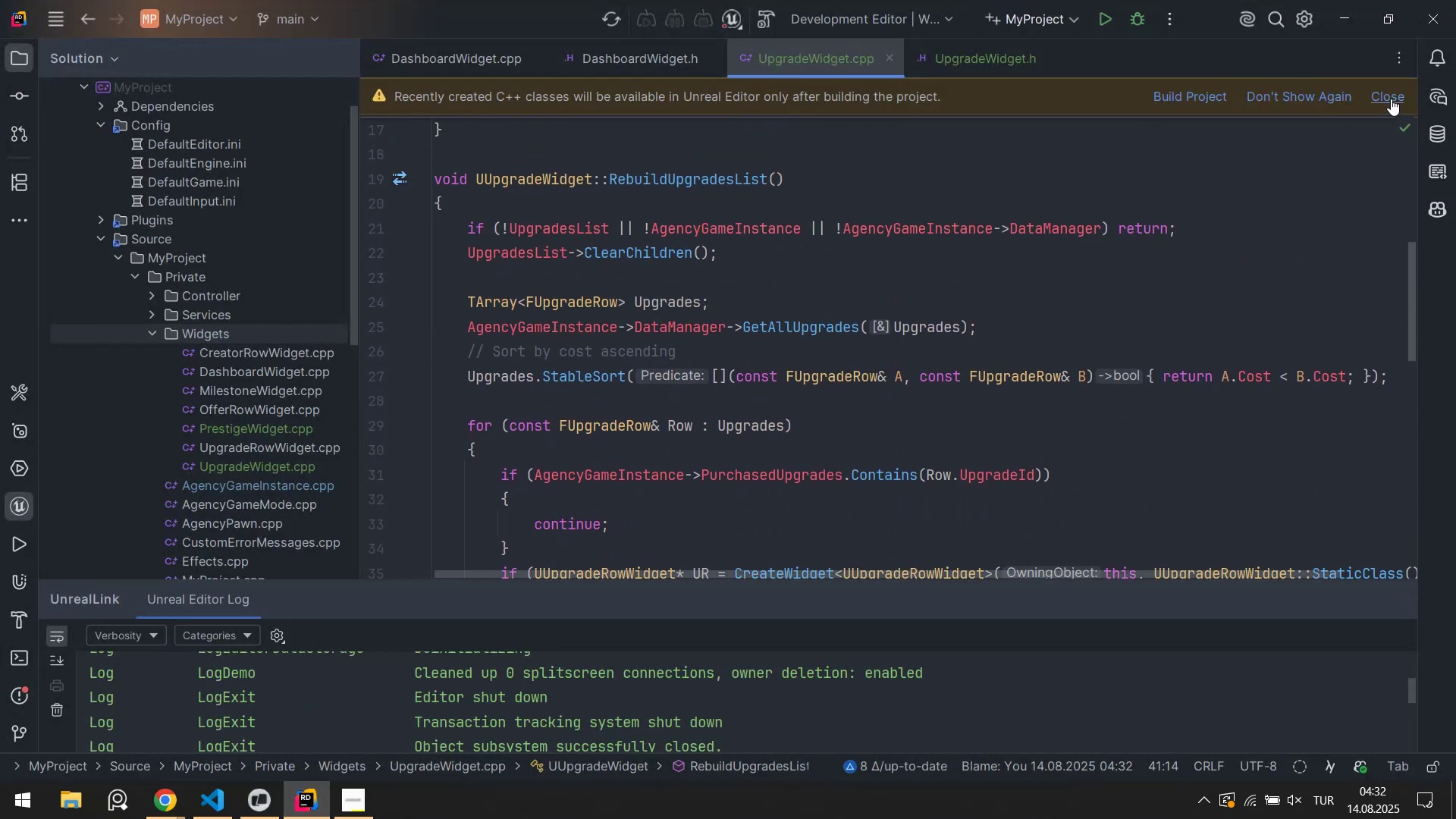 
left_click([1391, 99])
 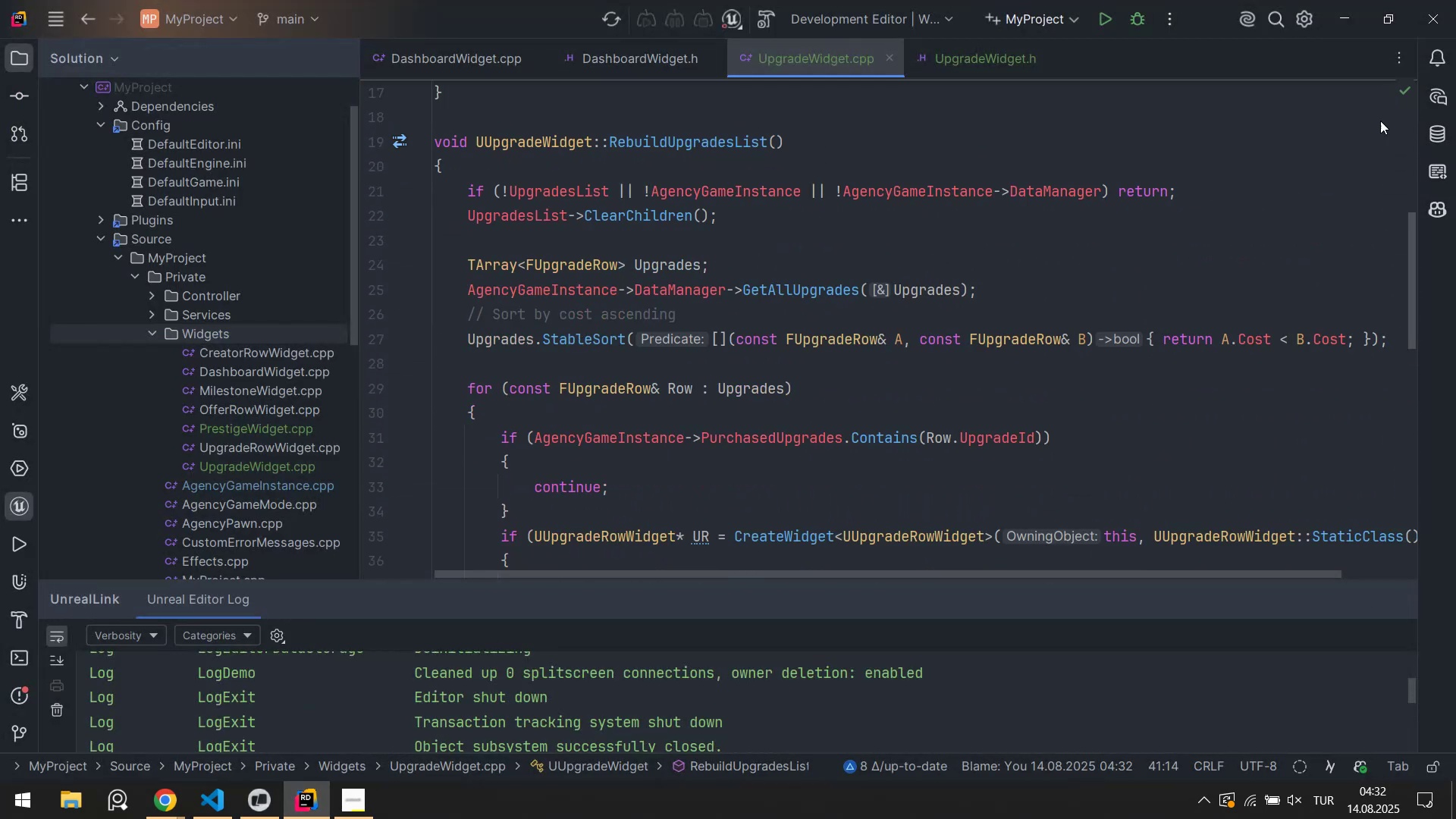 
scroll: coordinate [1010, 381], scroll_direction: up, amount: 4.0
 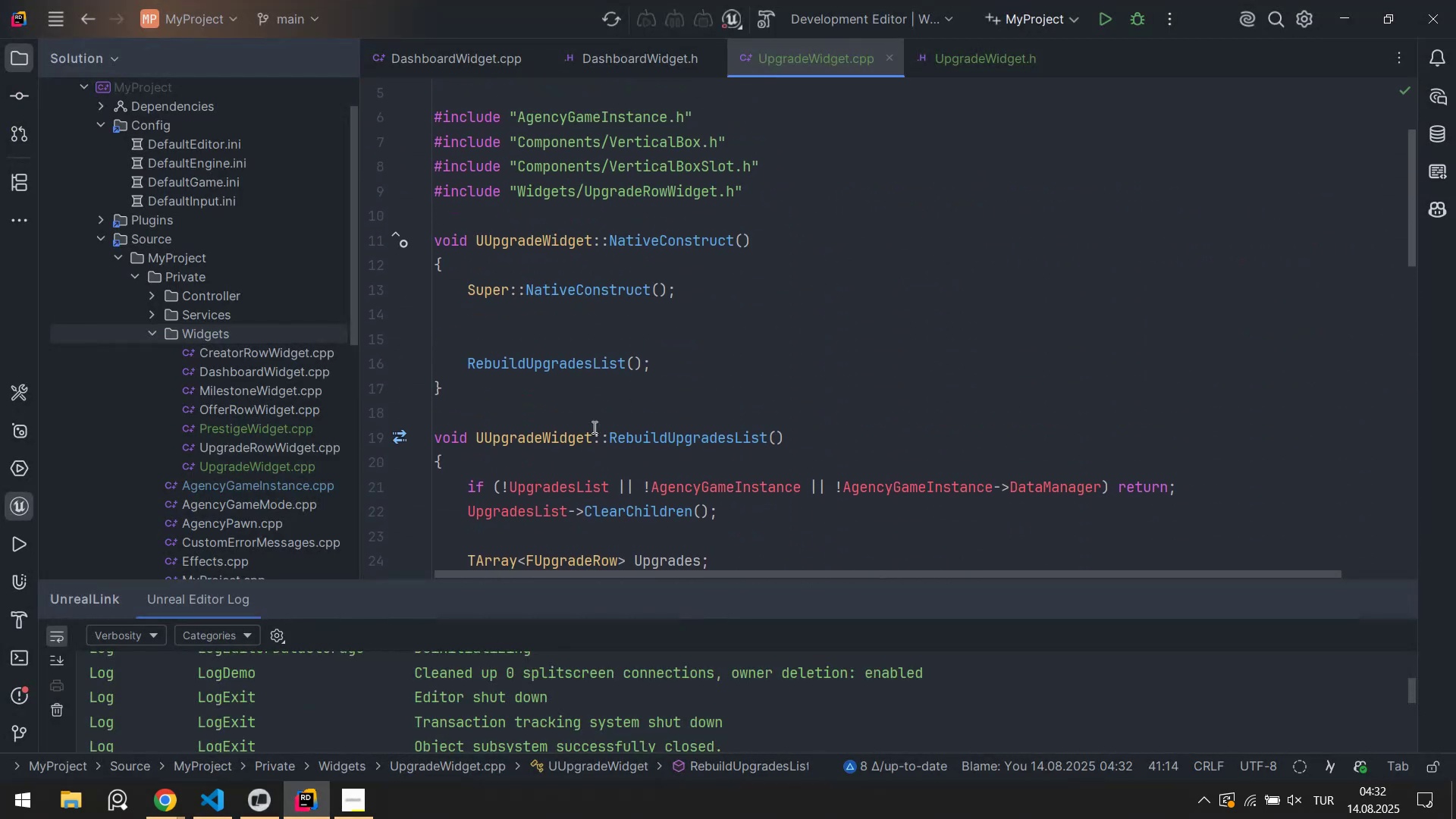 
scroll: coordinate [659, 378], scroll_direction: down, amount: 9.0
 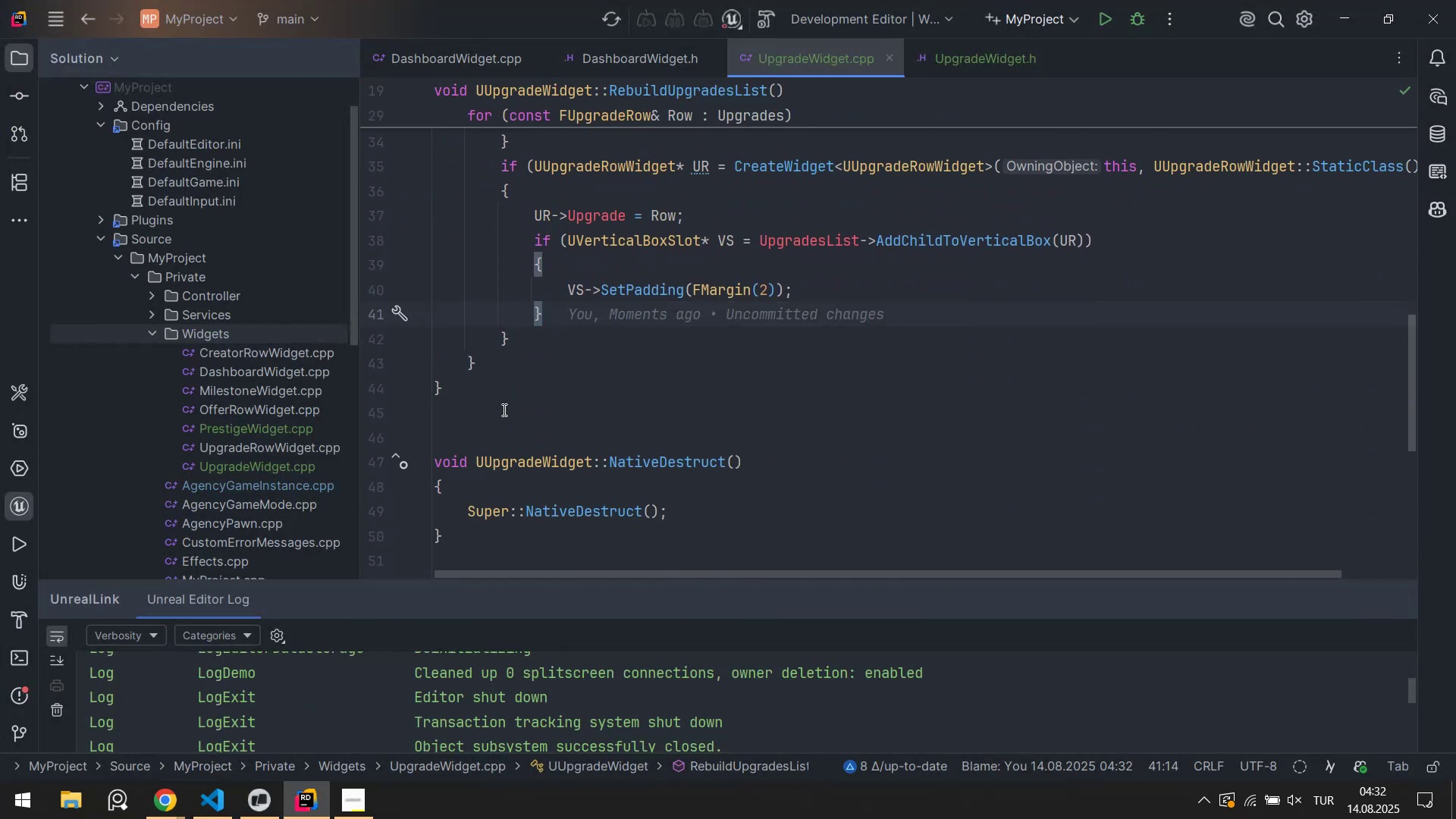 
scroll: coordinate [524, 400], scroll_direction: up, amount: 5.0
 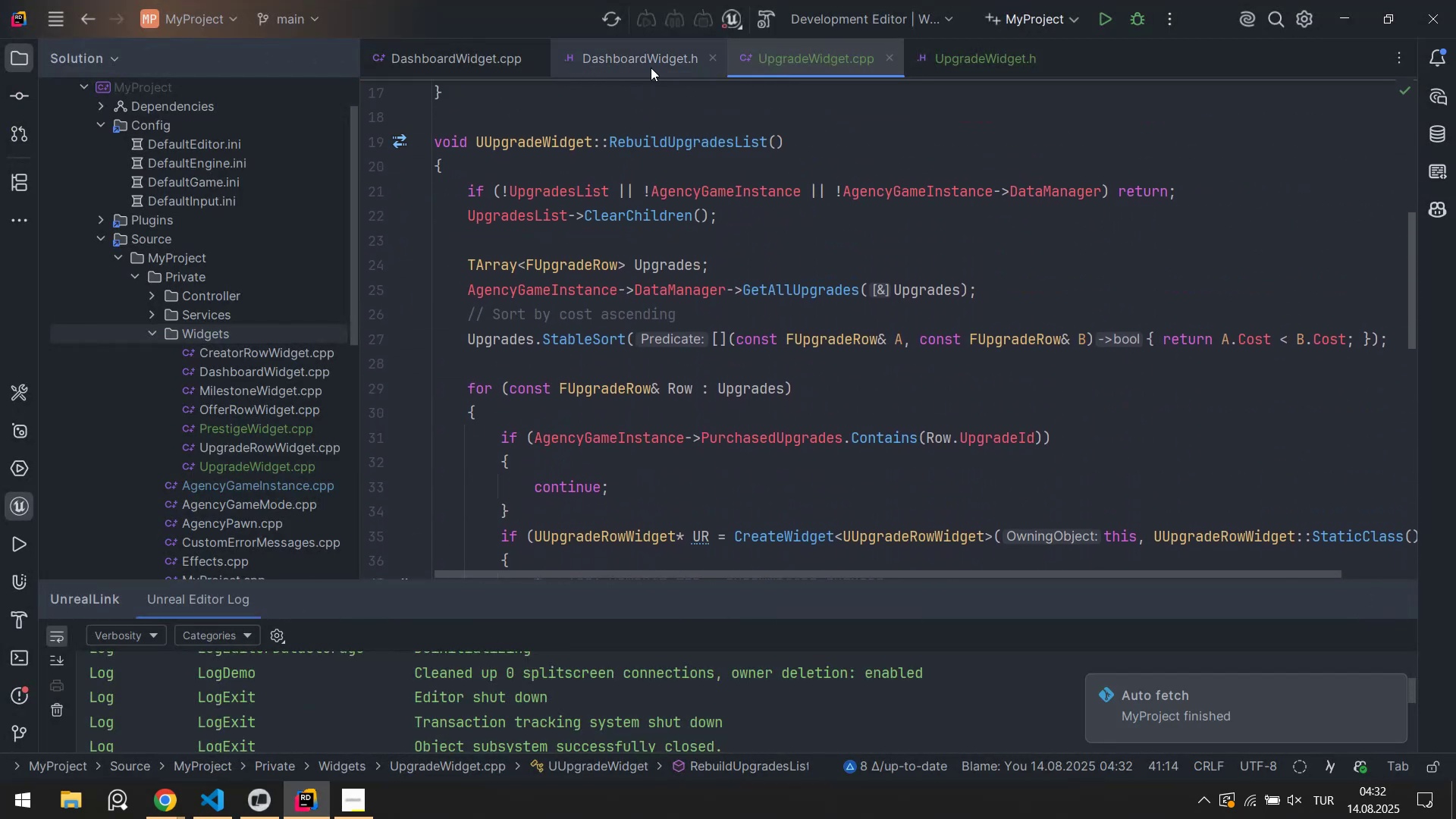 
left_click([500, 66])
 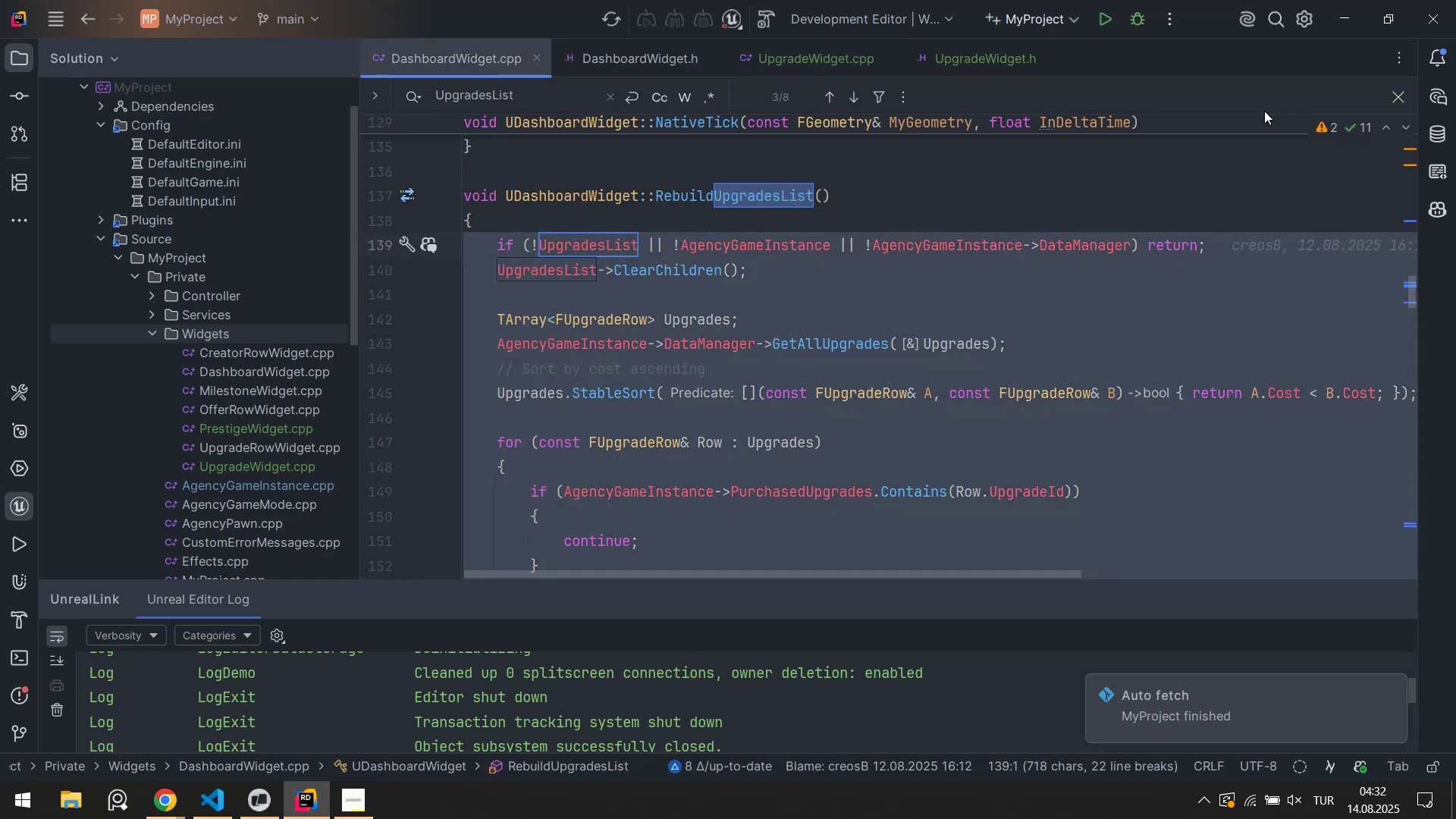 
left_click([852, 97])
 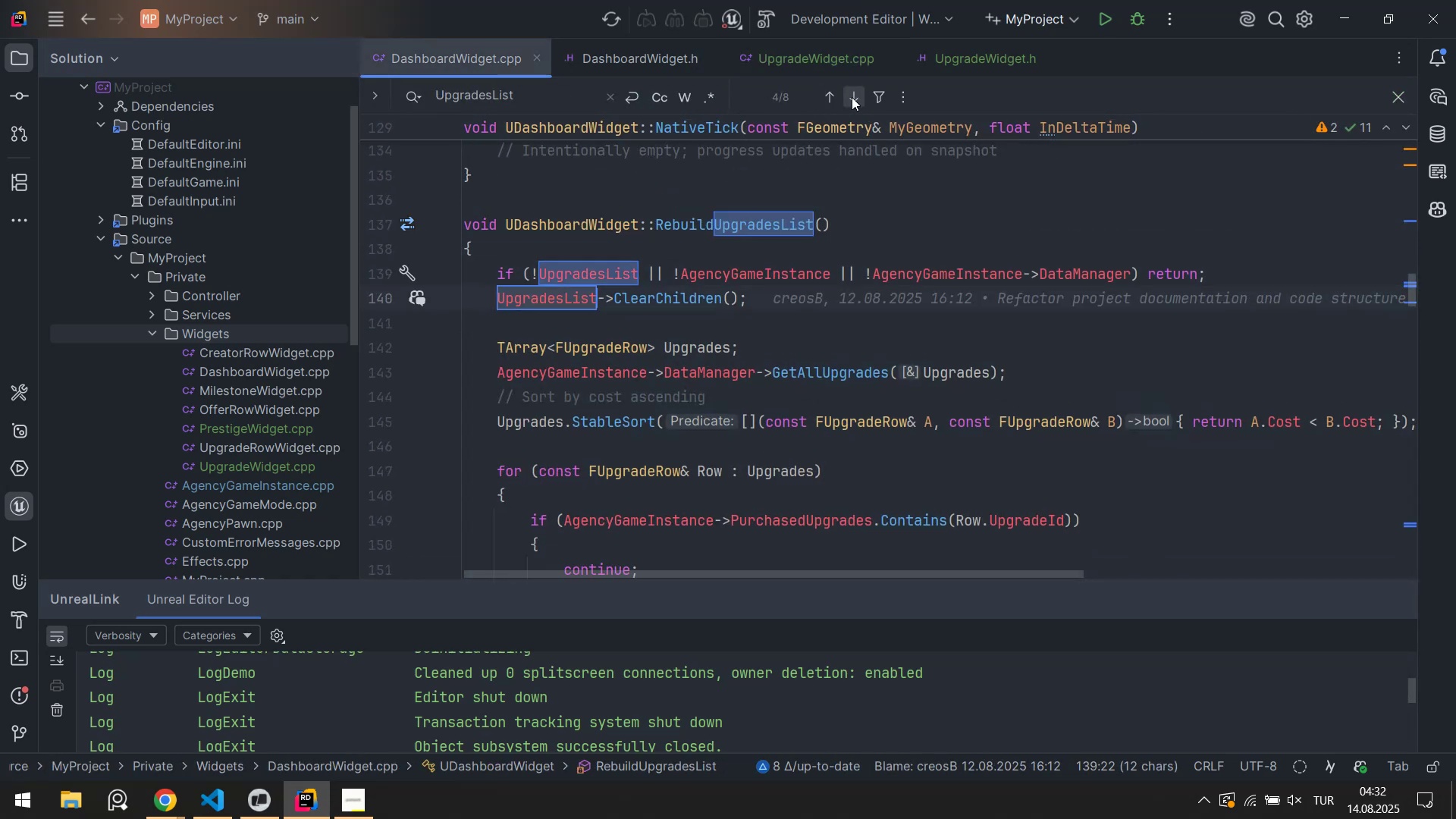 
double_click([852, 97])
 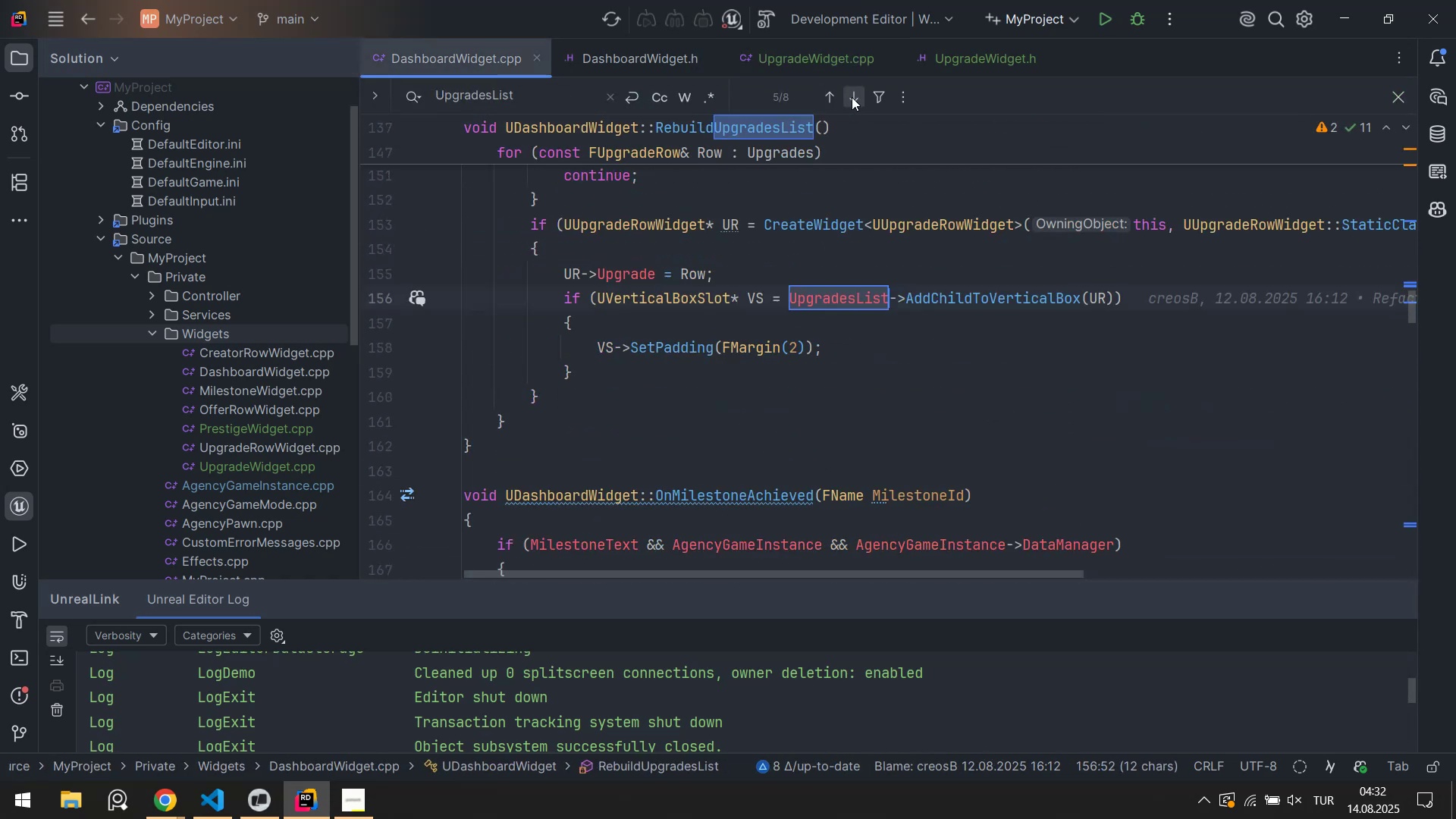 
triple_click([852, 97])
 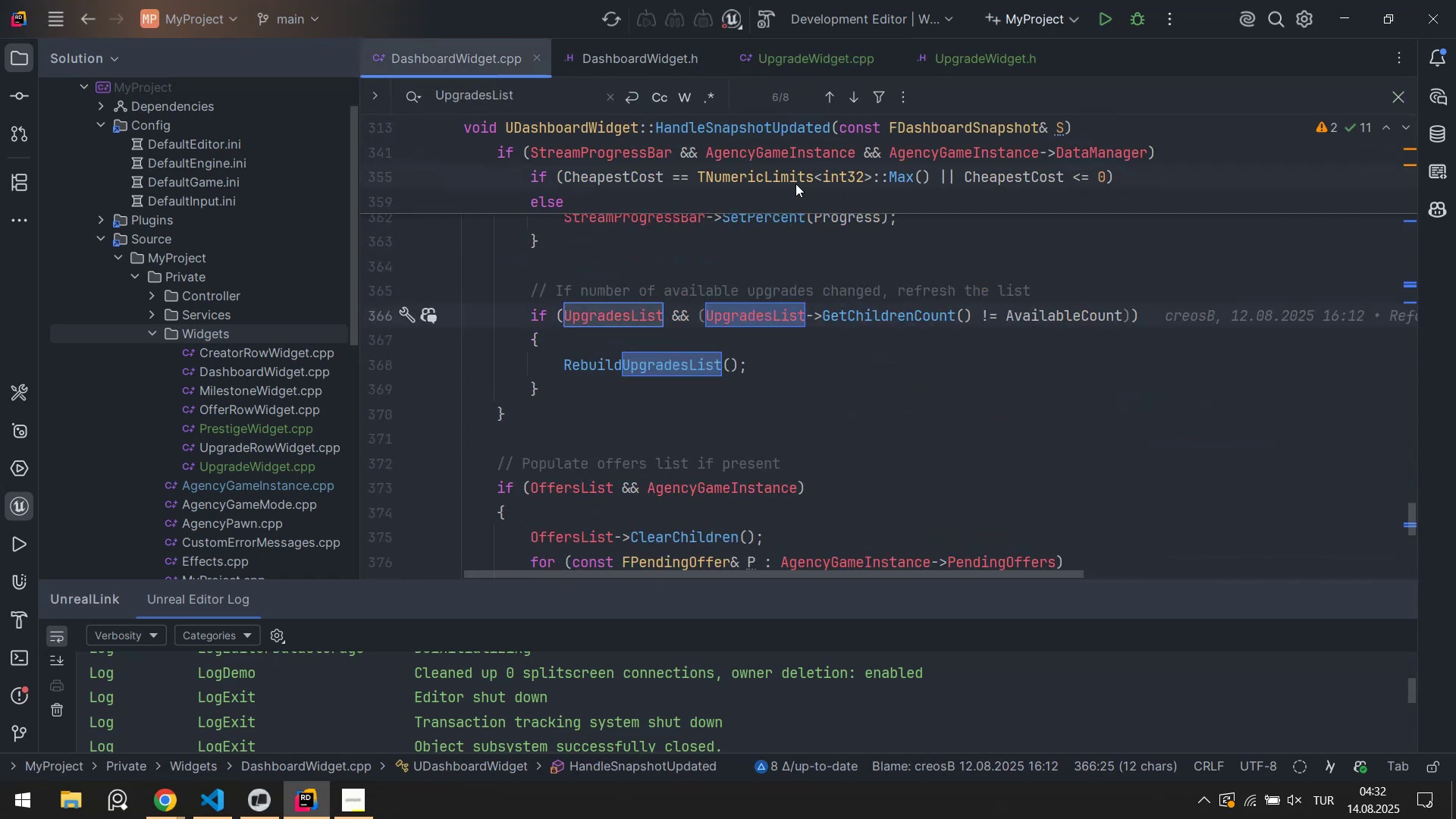 
scroll: coordinate [805, 265], scroll_direction: up, amount: 4.0
 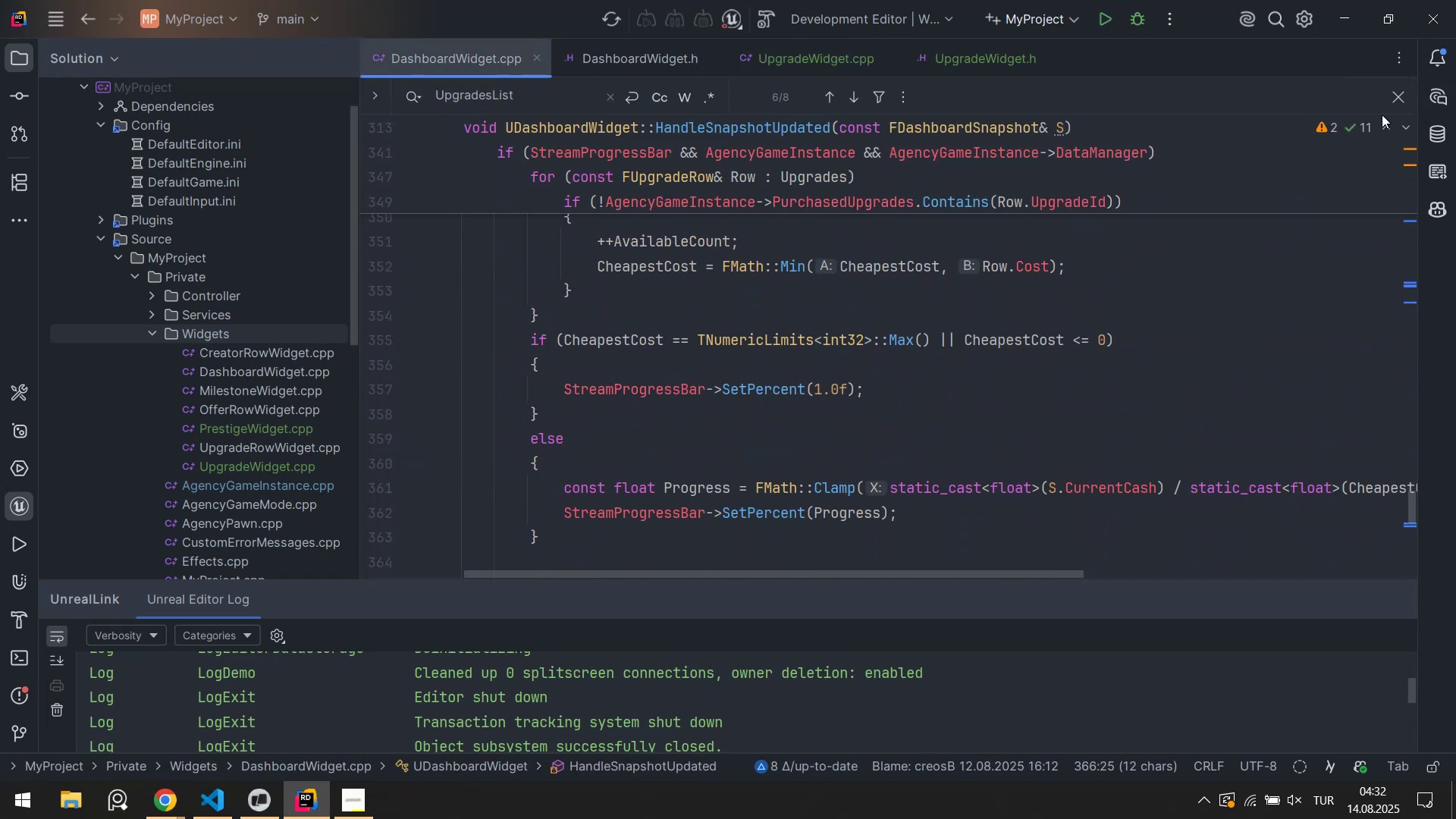 
left_click([1397, 106])
 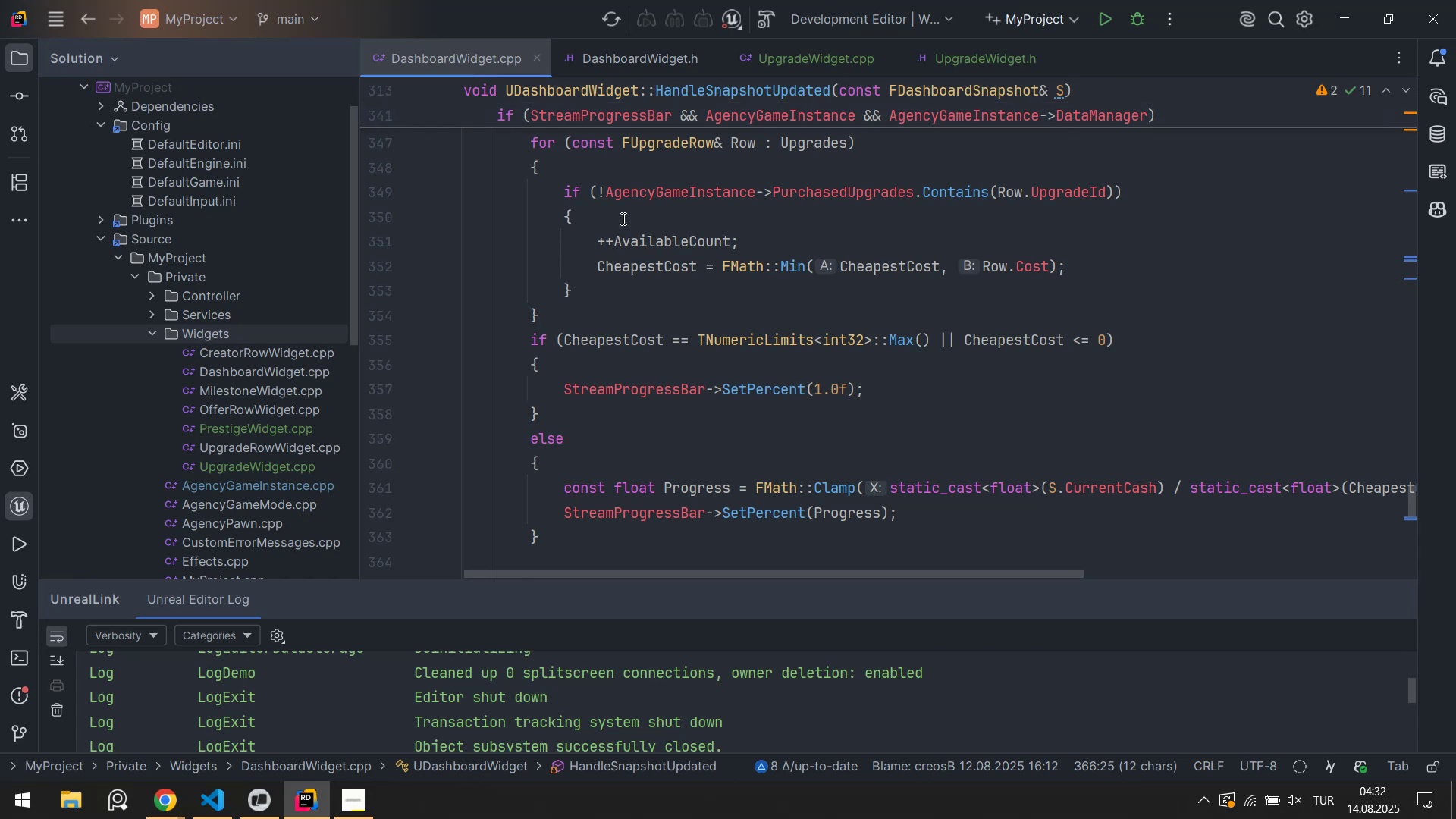 
left_click([739, 267])
 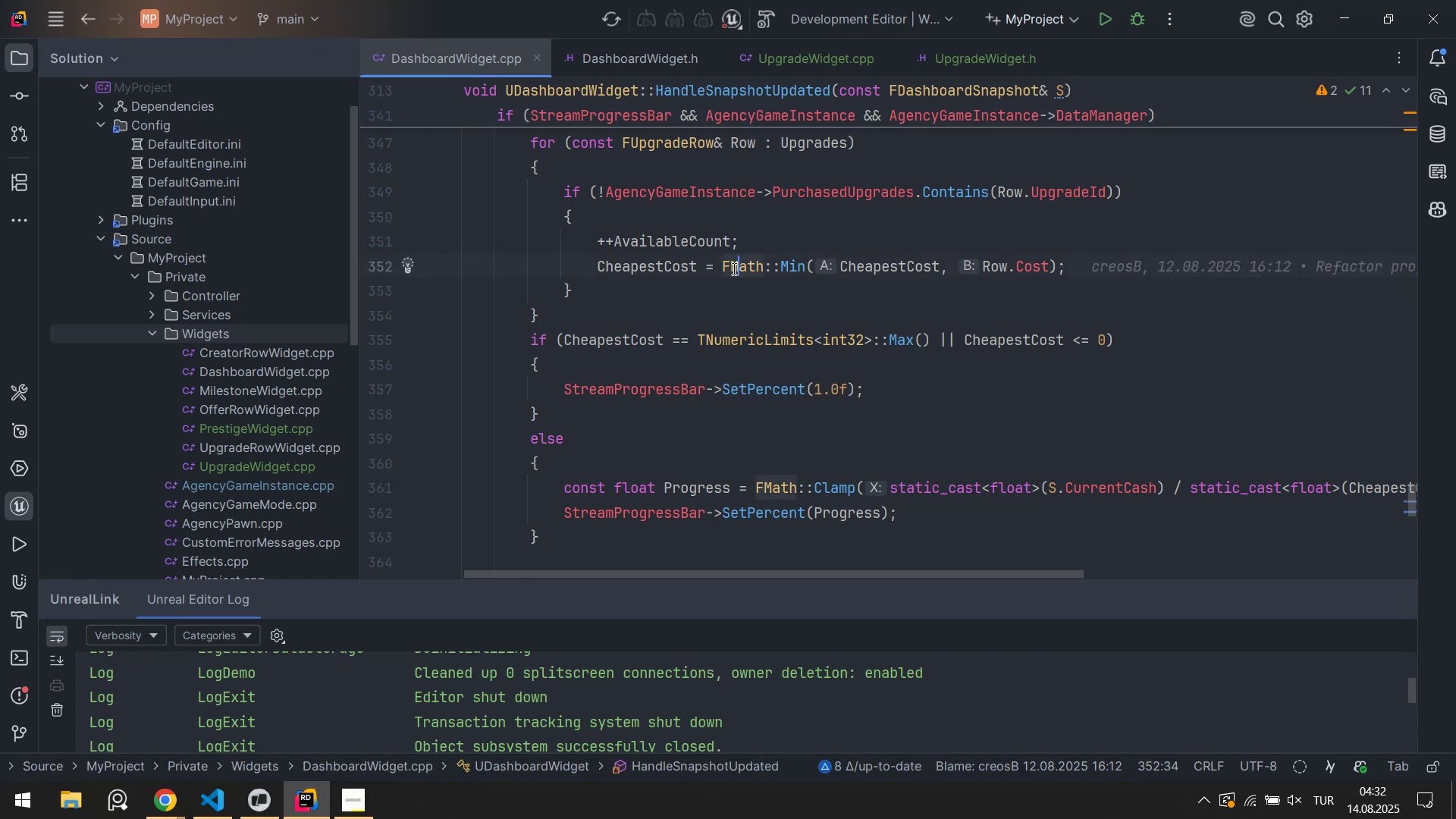 
scroll: coordinate [764, 338], scroll_direction: up, amount: 12.0
 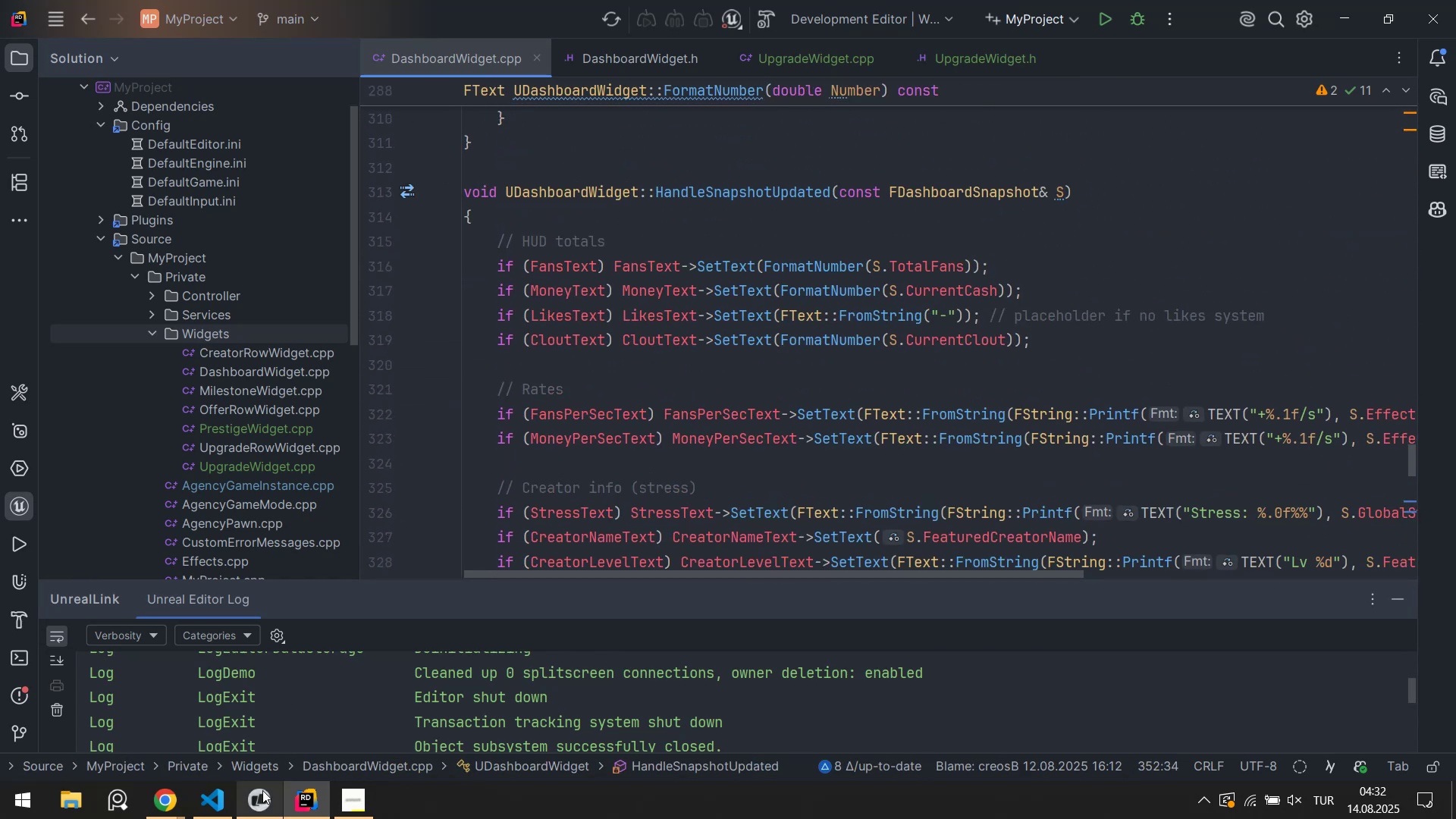 
left_click([261, 803])
 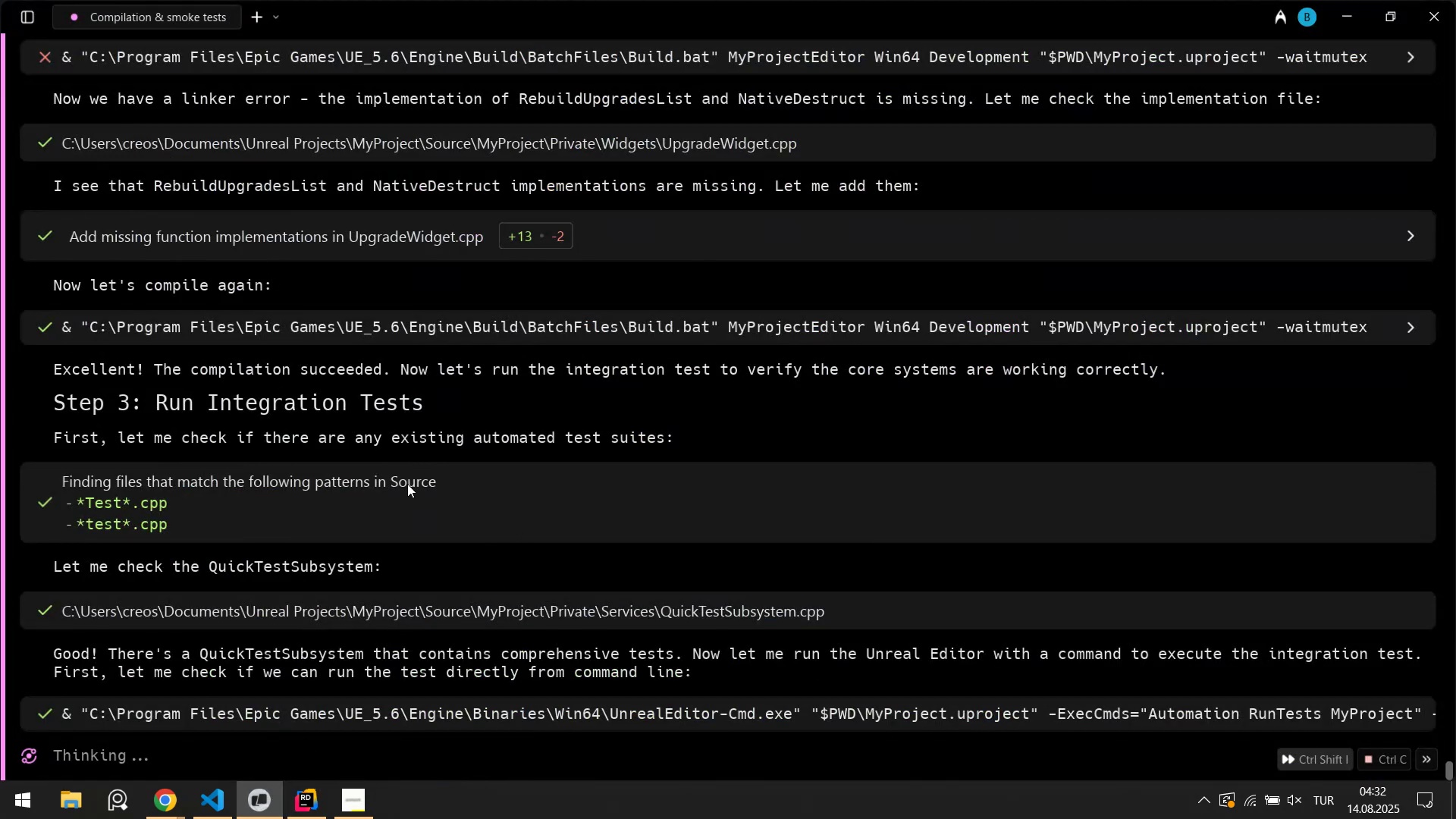 
left_click([419, 582])
 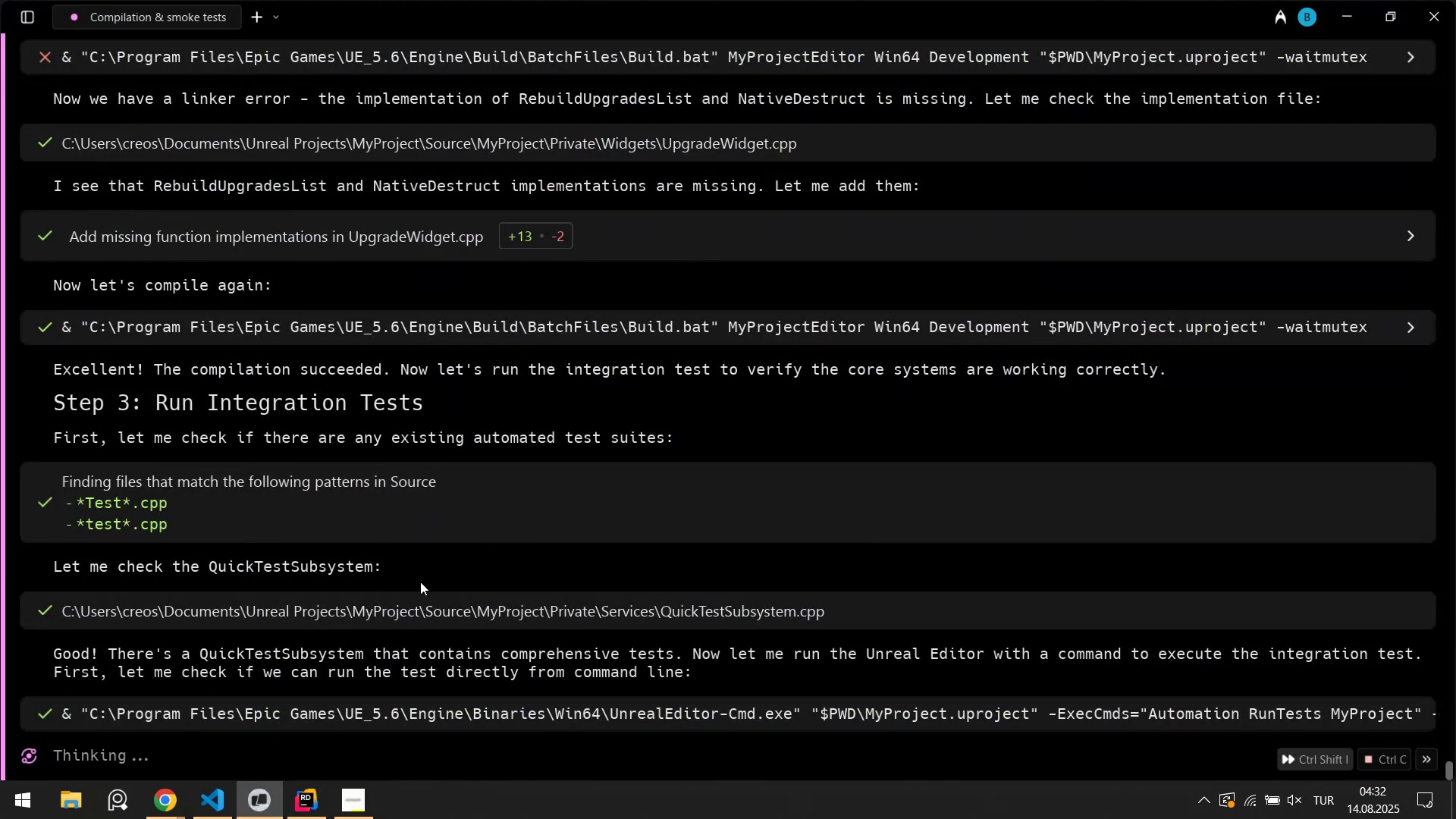 
scroll: coordinate [420, 582], scroll_direction: down, amount: 2.0
 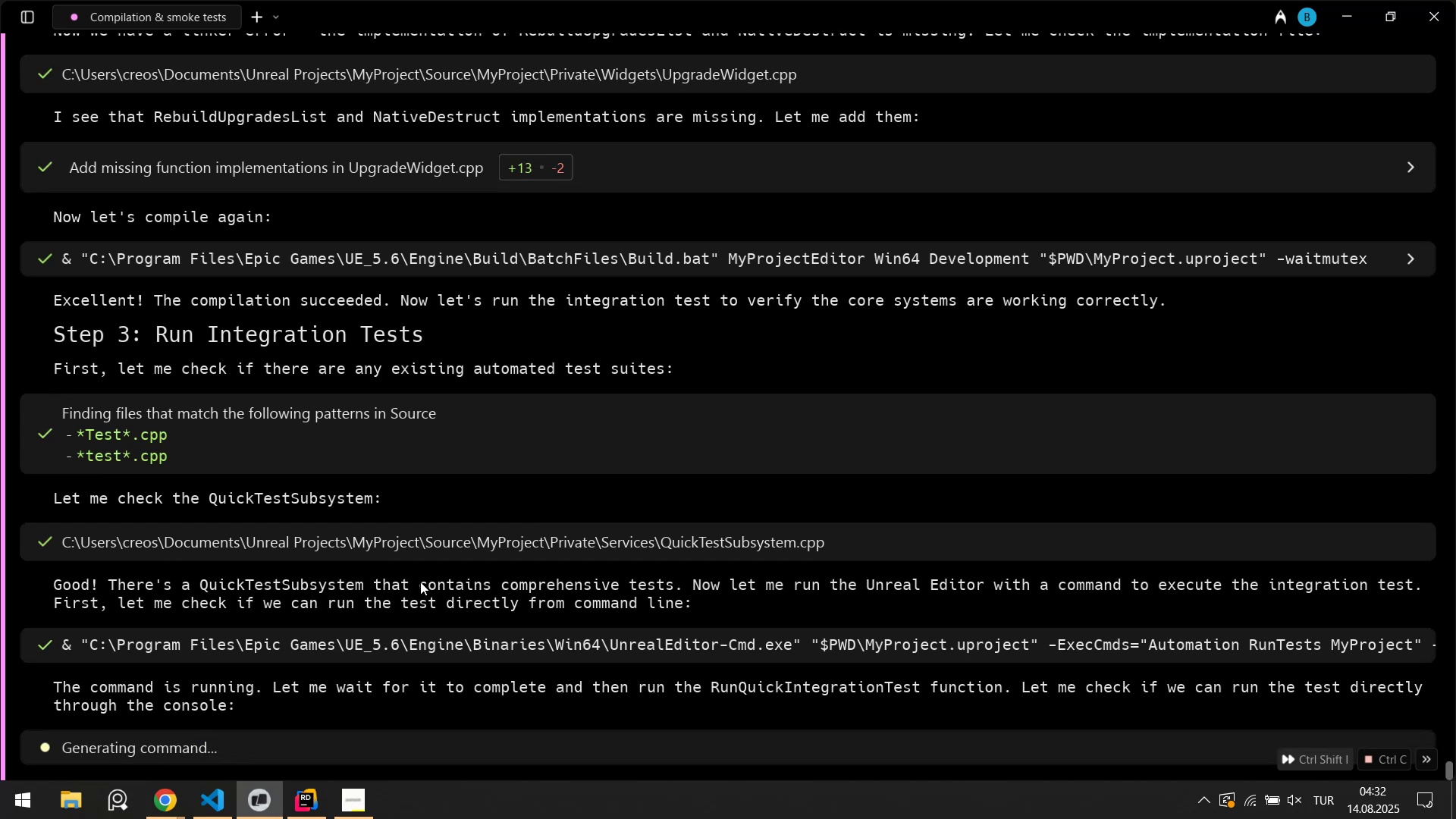 
wait(21.3)
 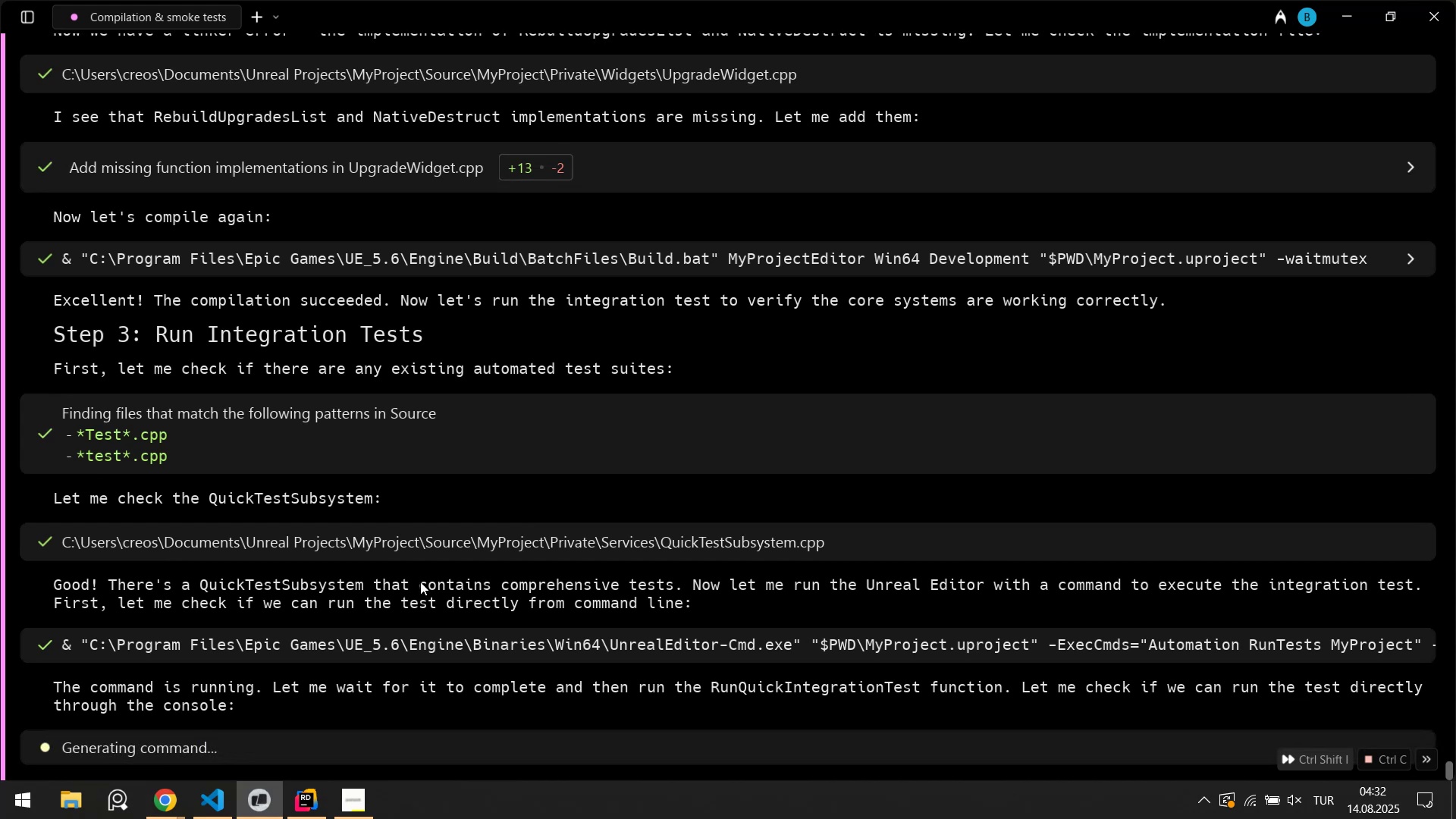 
scroll: coordinate [645, 242], scroll_direction: up, amount: 132.0
 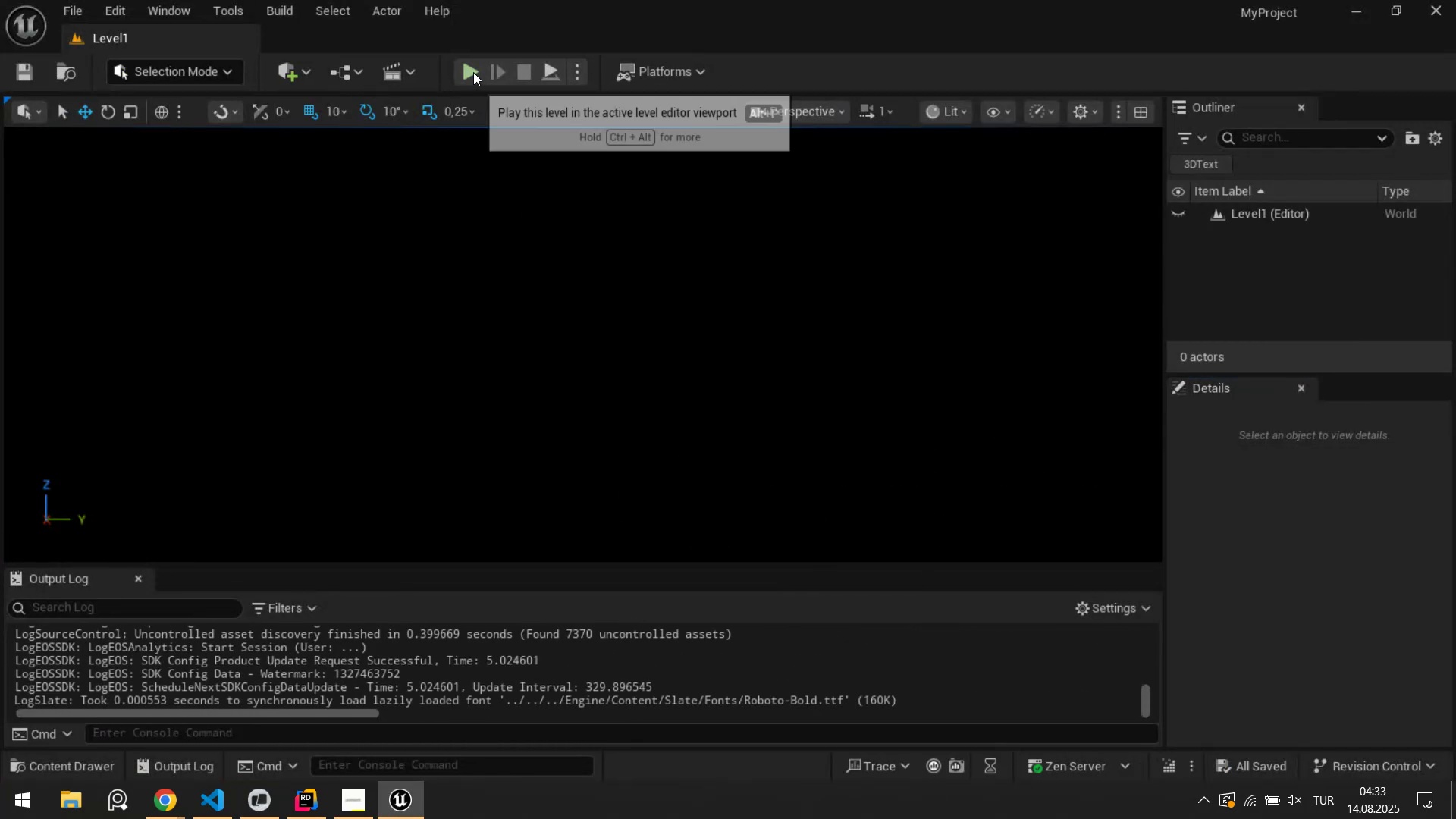 
left_click([264, 804])
 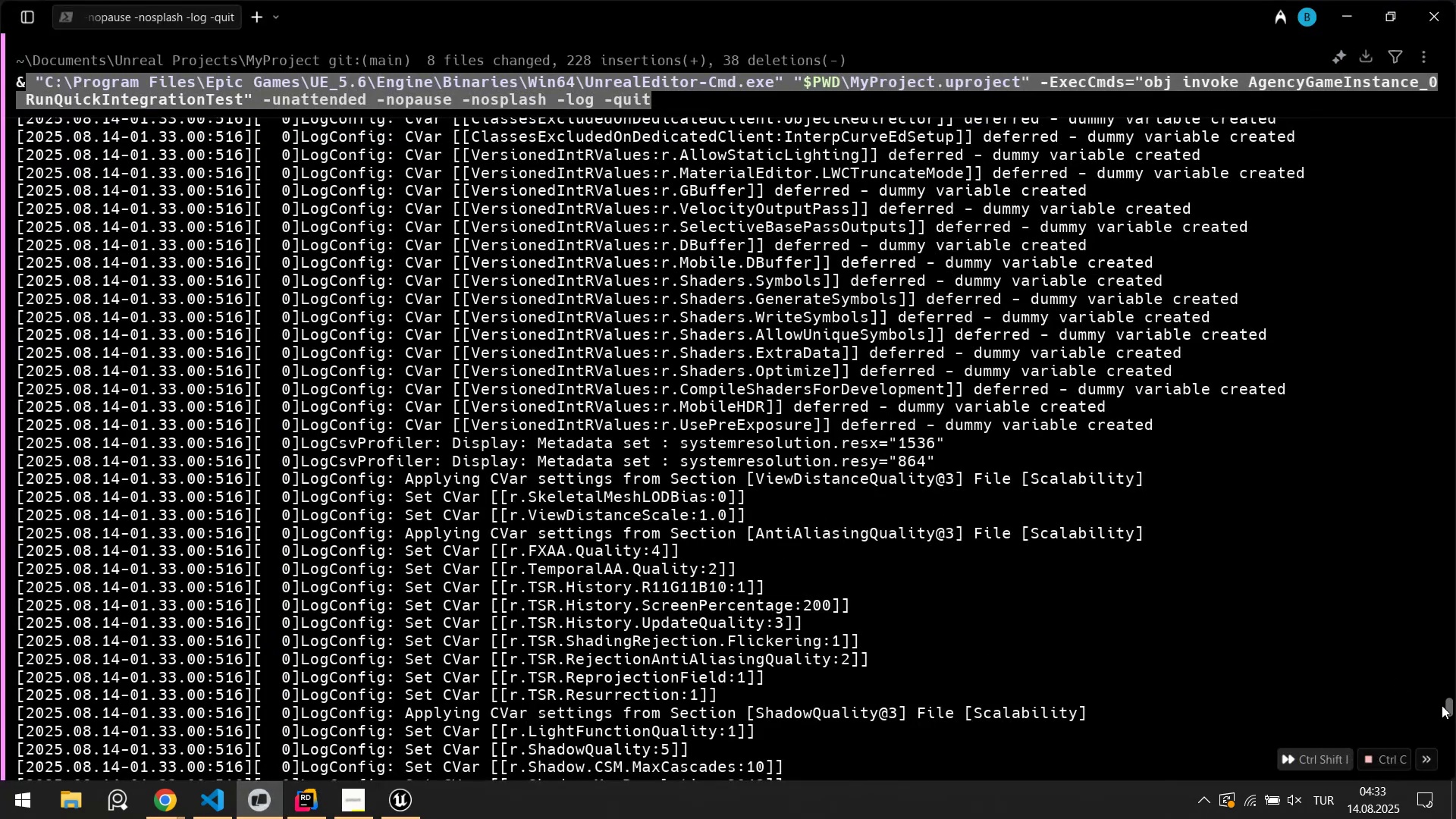 
left_click_drag(start_coordinate=[1449, 708], to_coordinate=[1455, 818])
 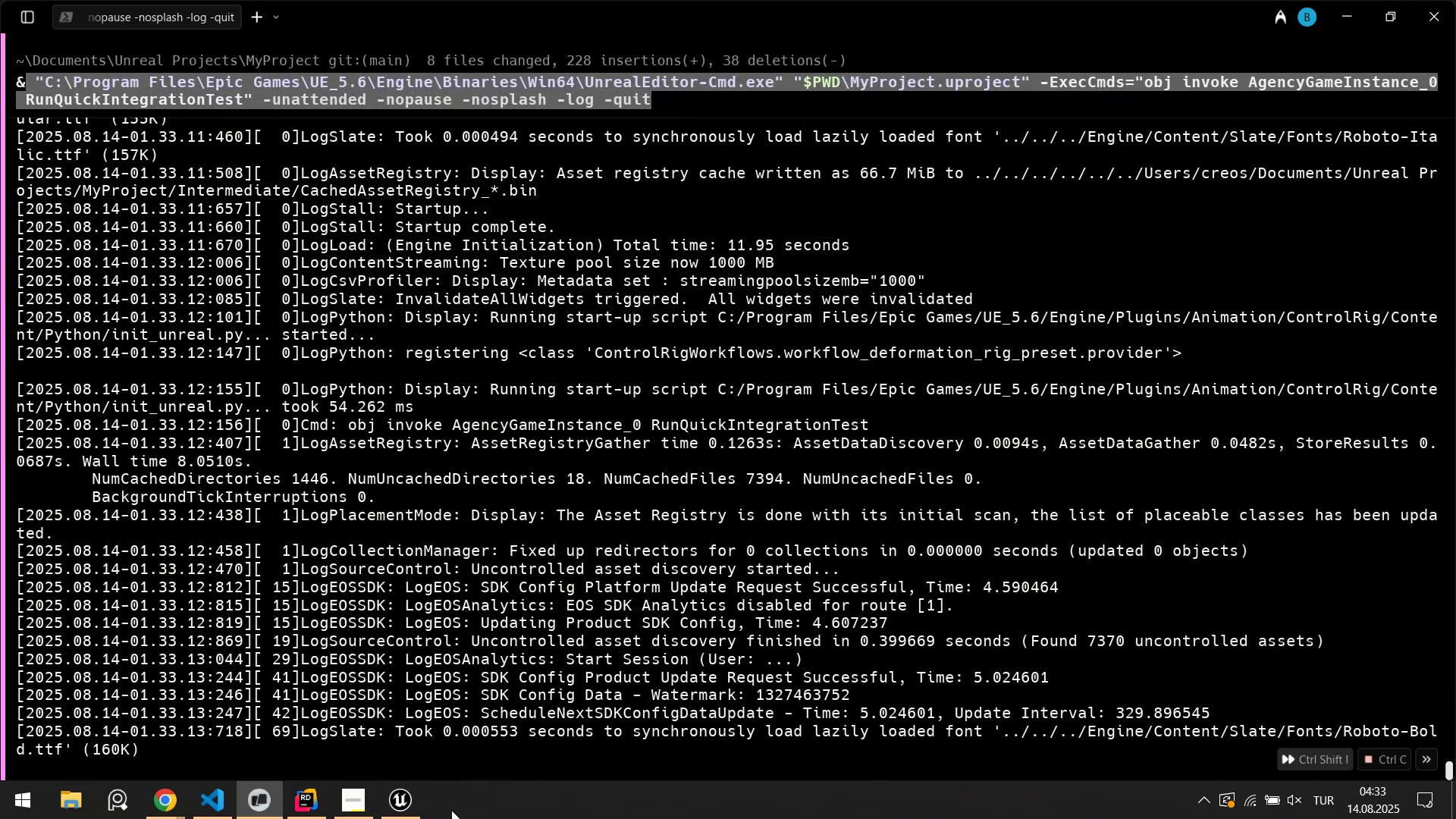 
left_click([412, 804])
 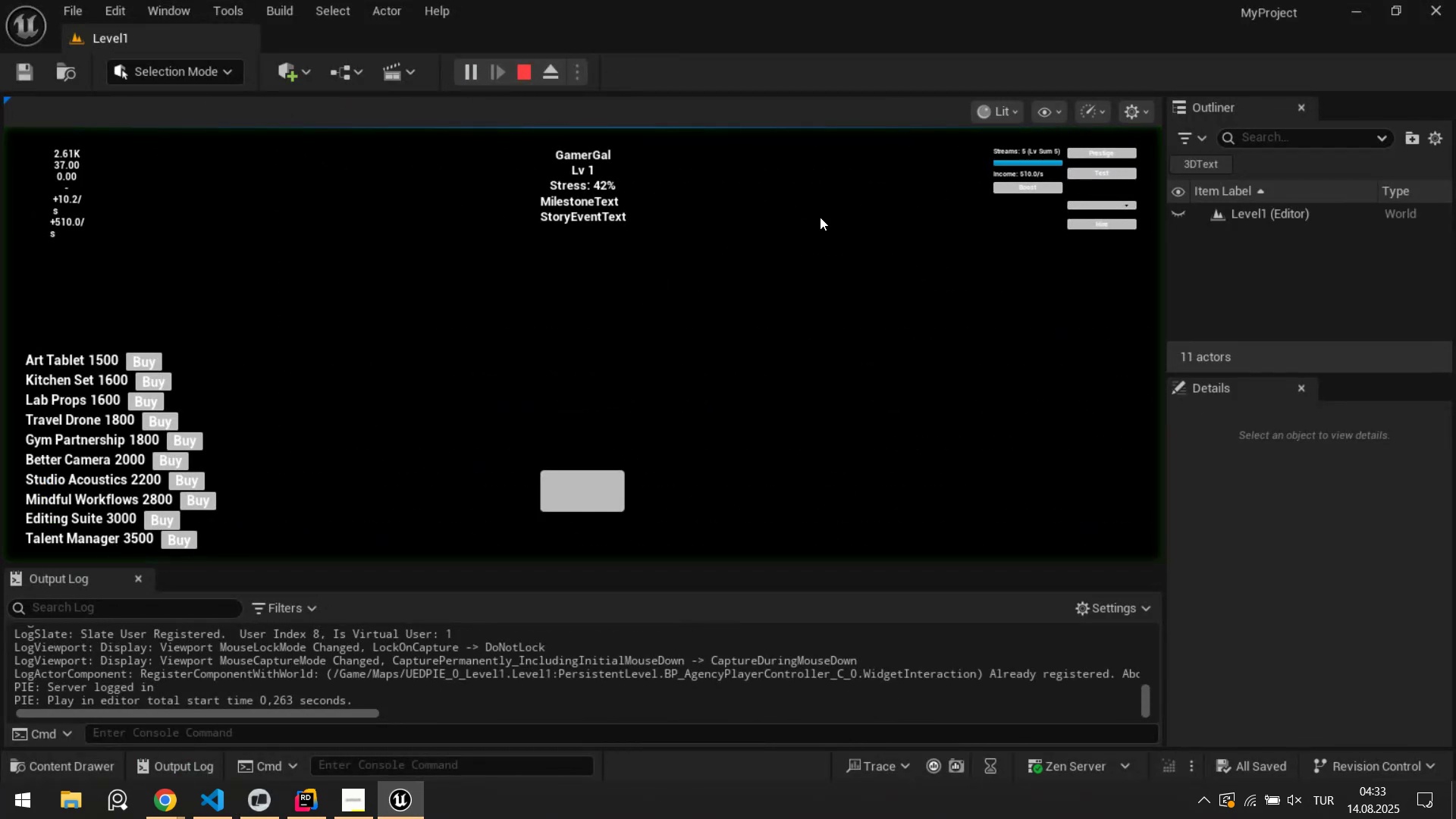 
left_click([1091, 174])
 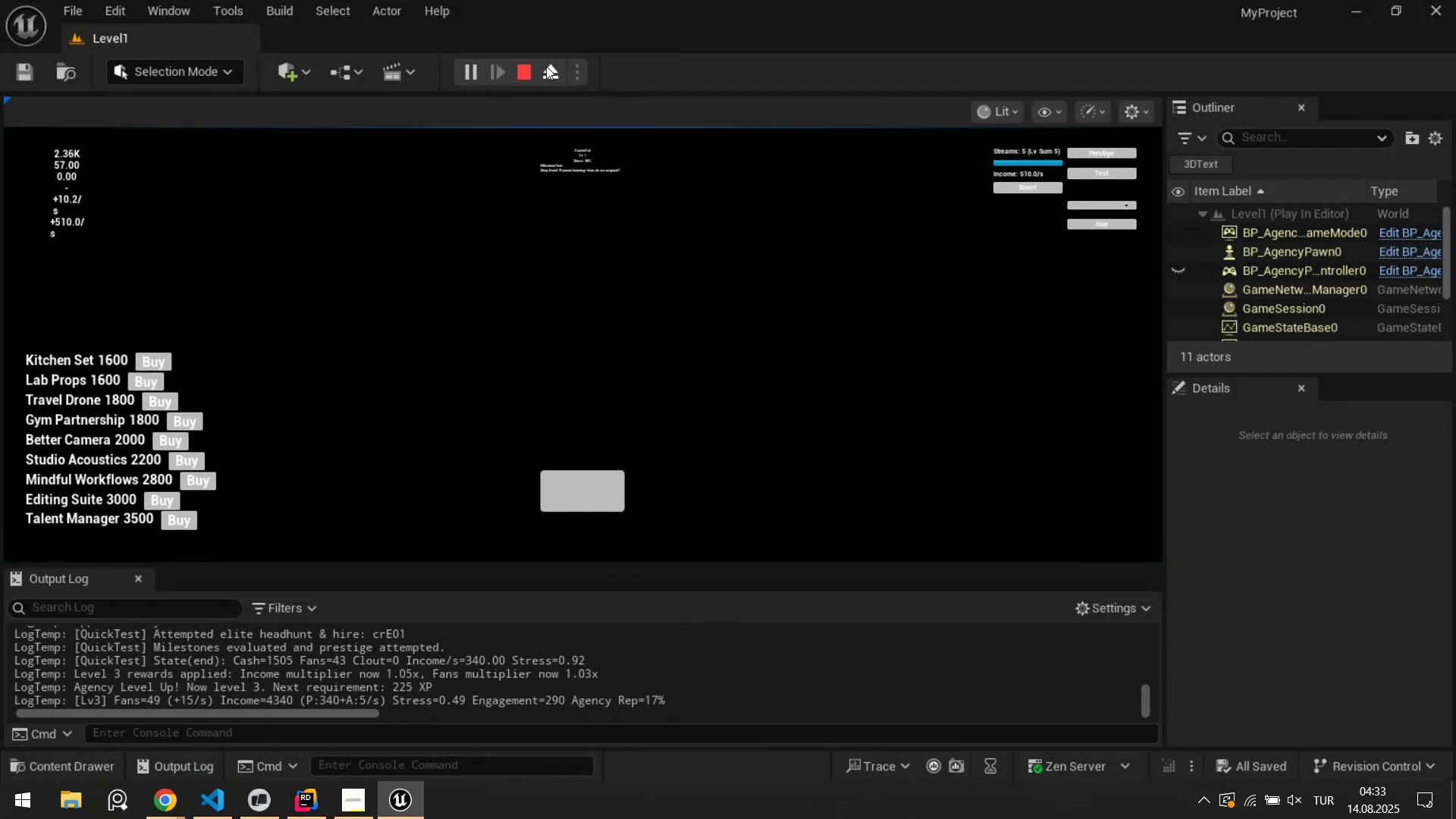 
left_click([526, 69])
 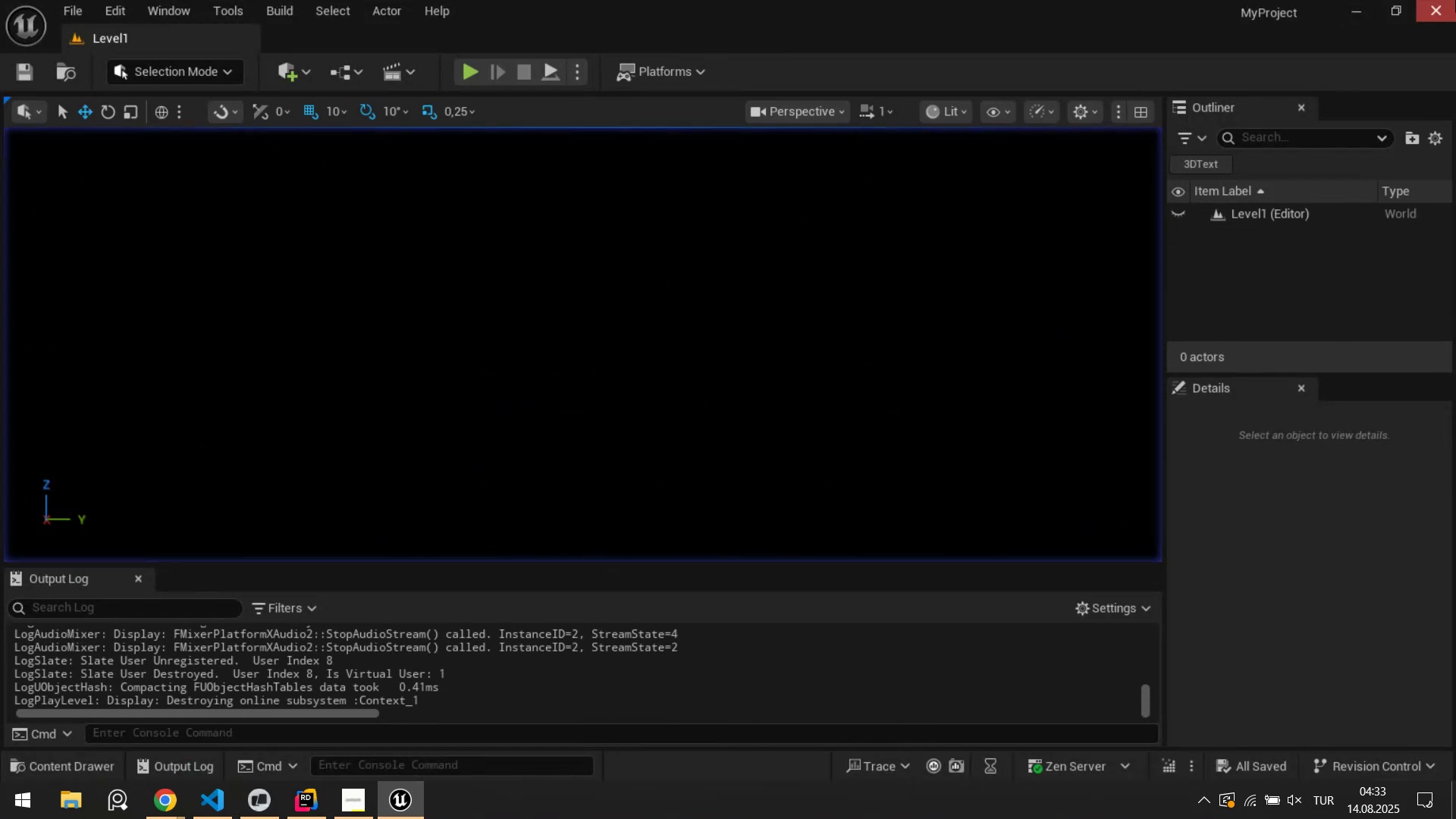 
left_click([1455, 0])
 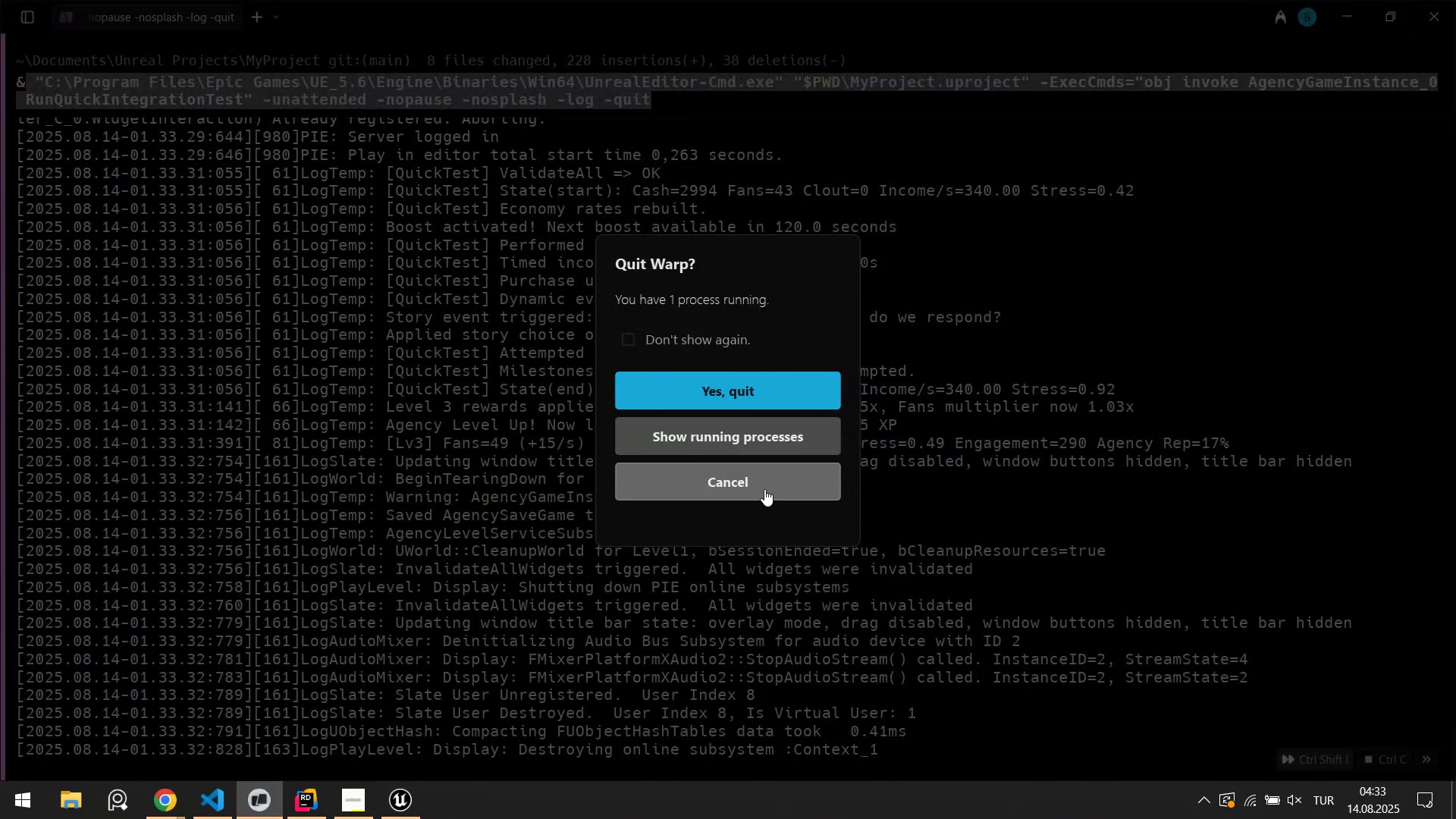 
left_click([772, 484])
 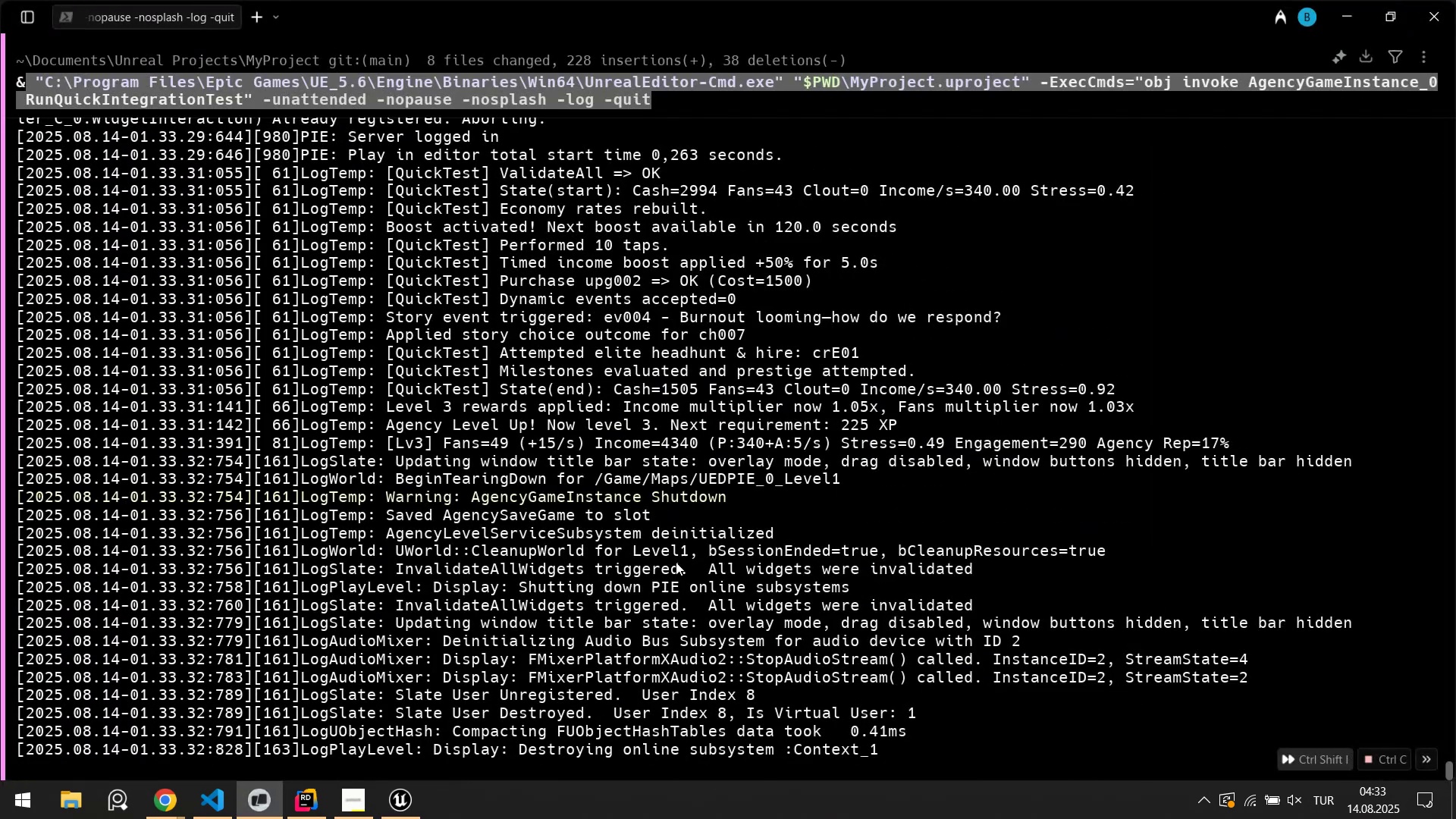 
scroll: coordinate [682, 624], scroll_direction: down, amount: 2.0
 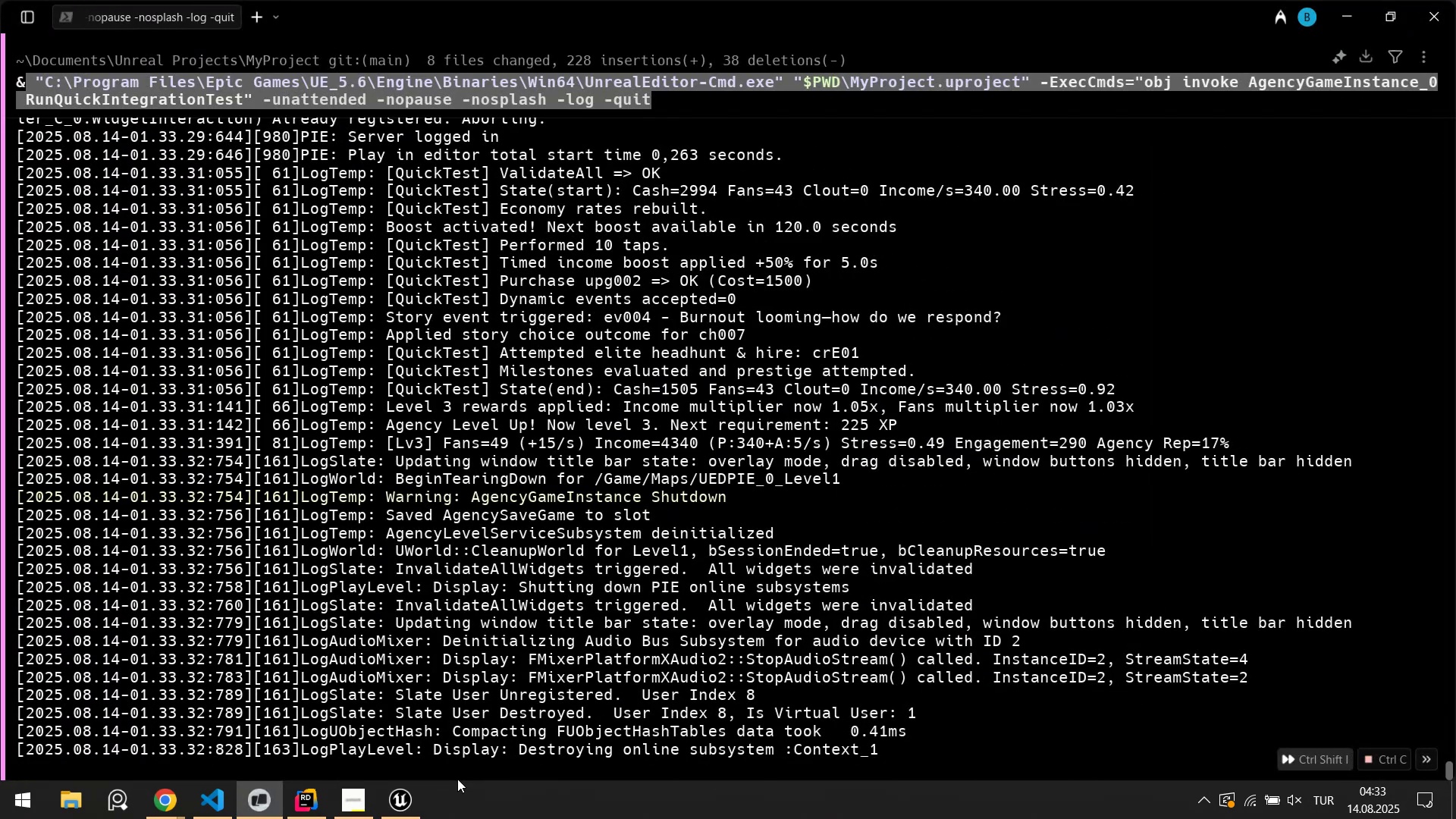 
left_click([422, 804])
 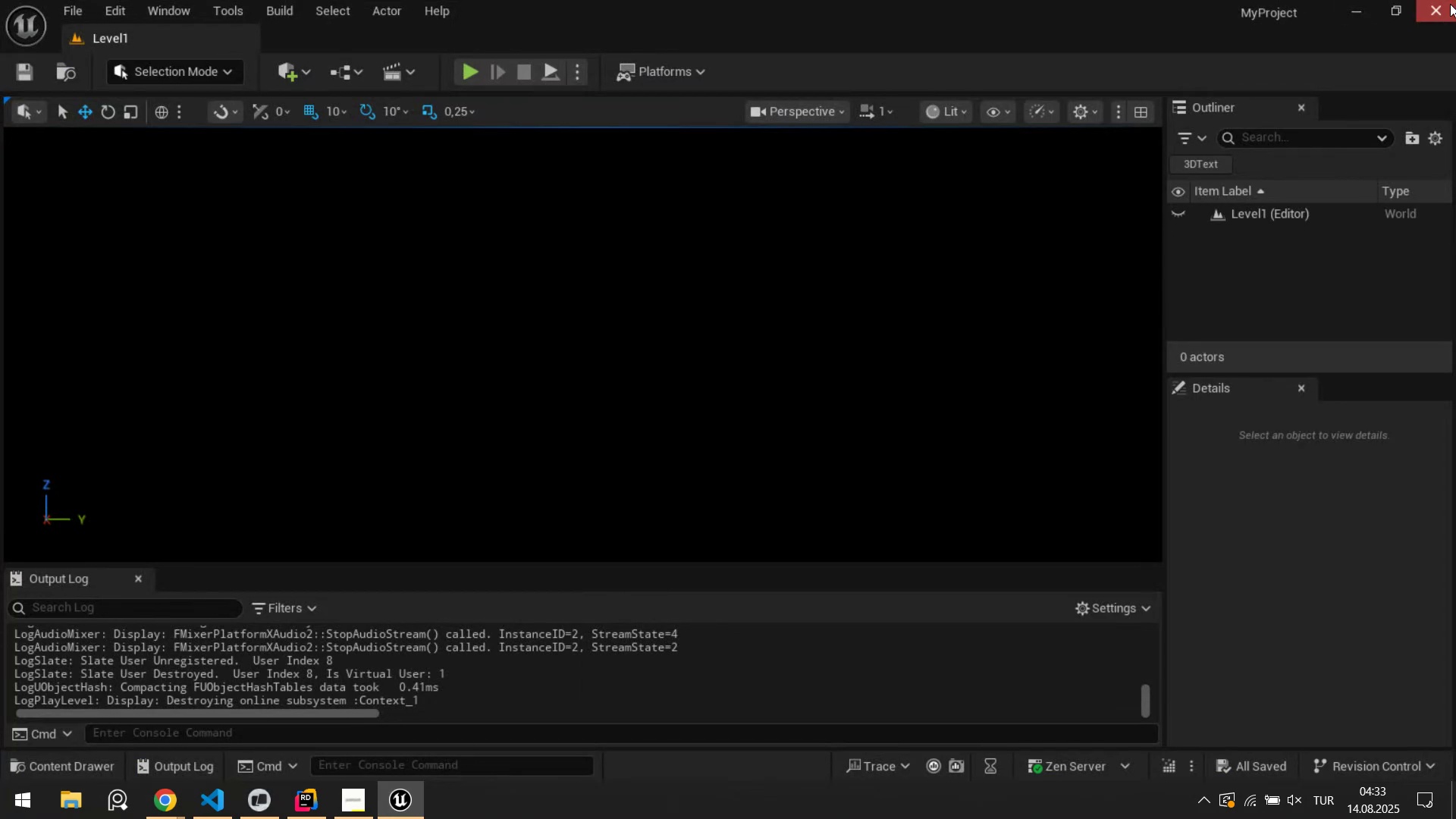 
left_click([1443, 10])
 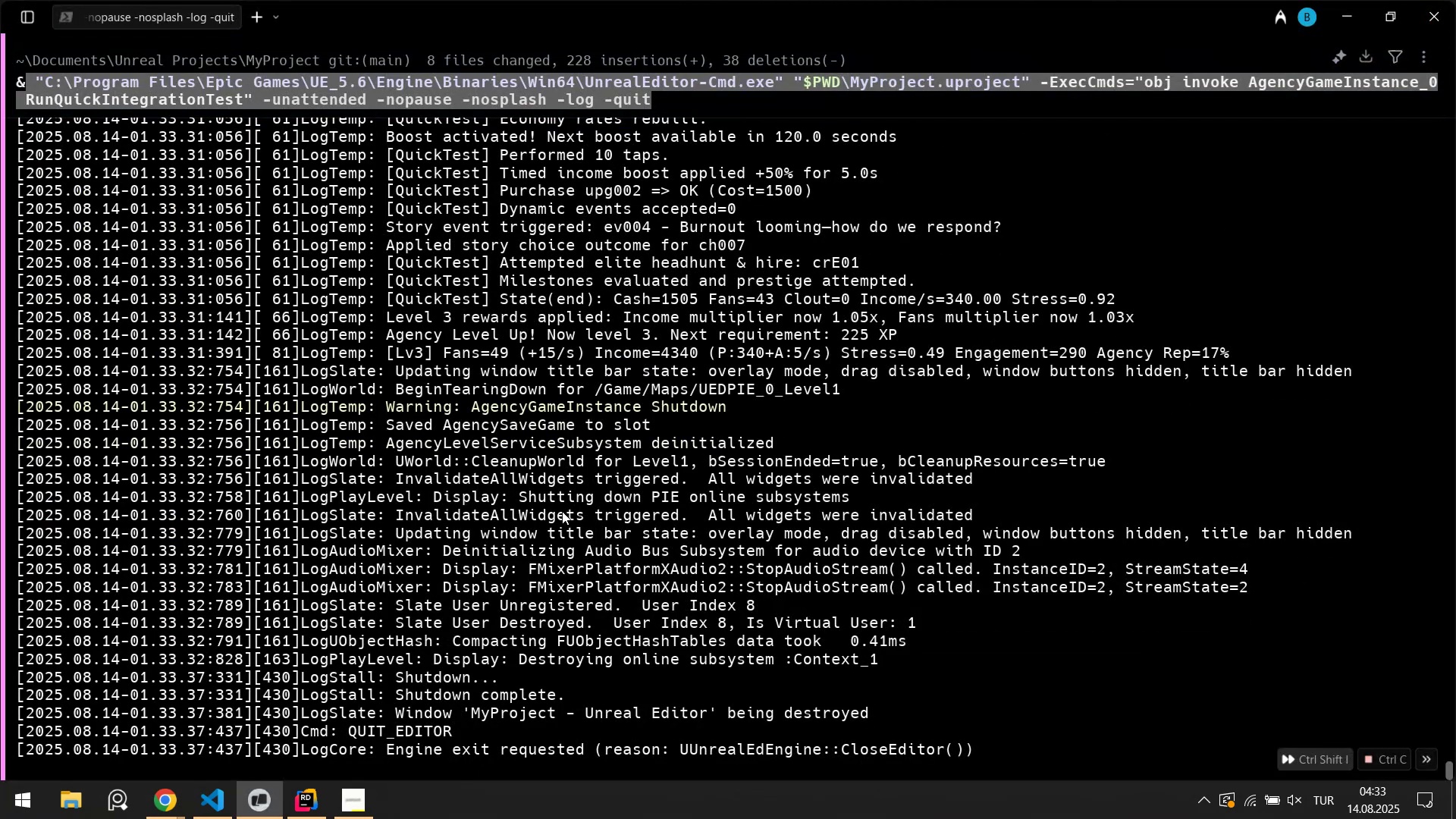 
scroll: coordinate [612, 475], scroll_direction: down, amount: 1.0
 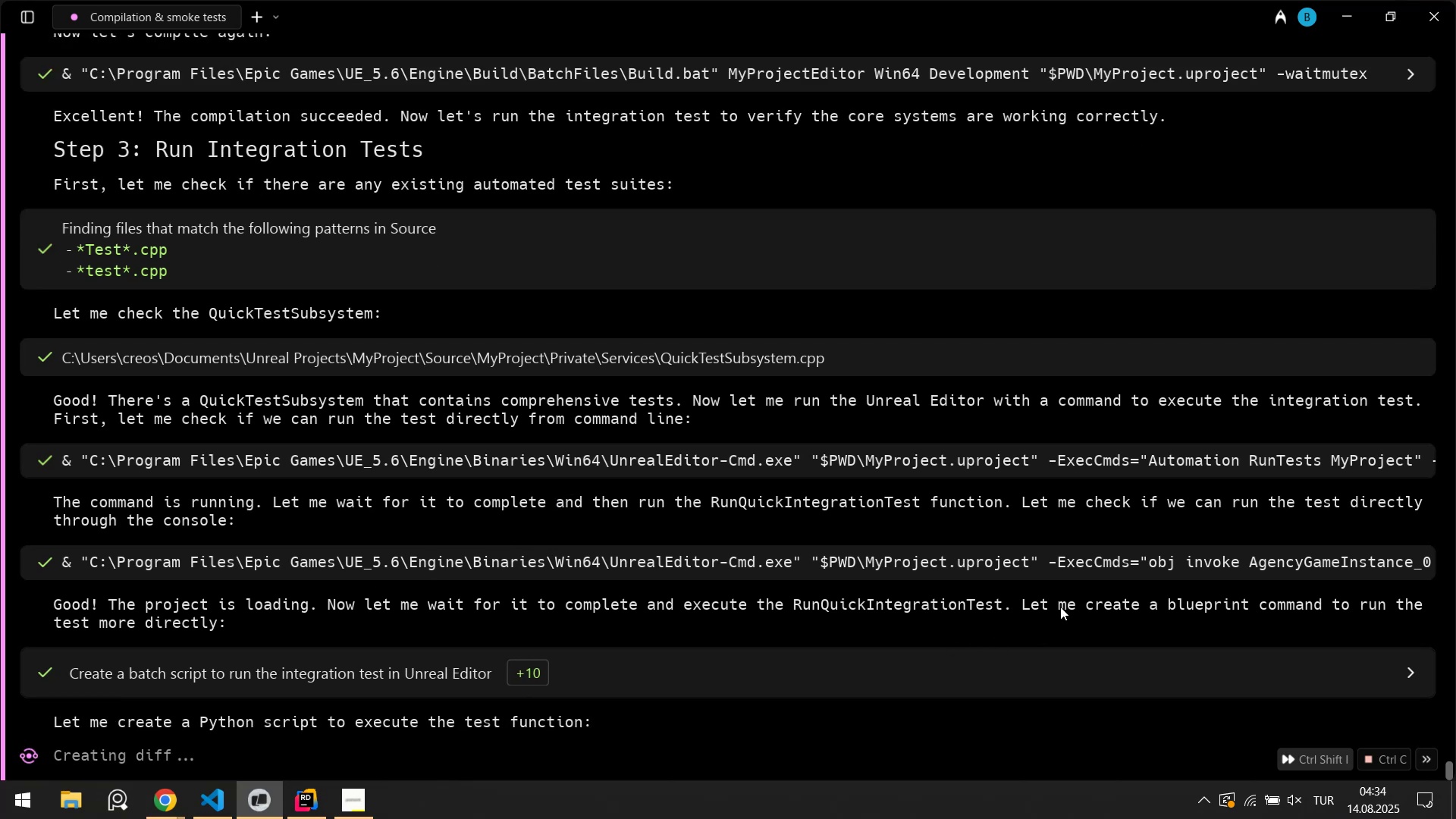 
wait(46.16)
 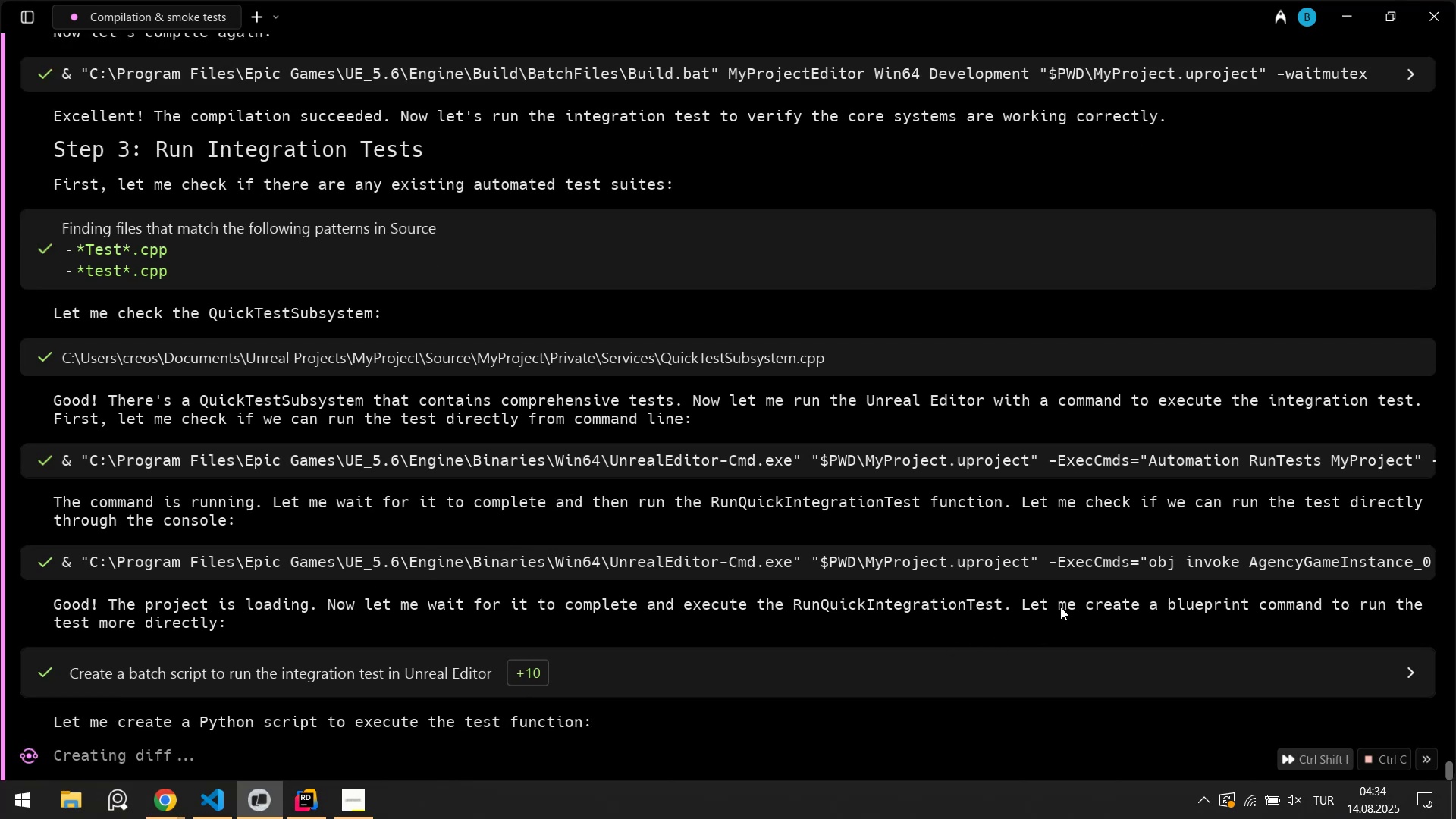 
mouse_move([554, 604])
 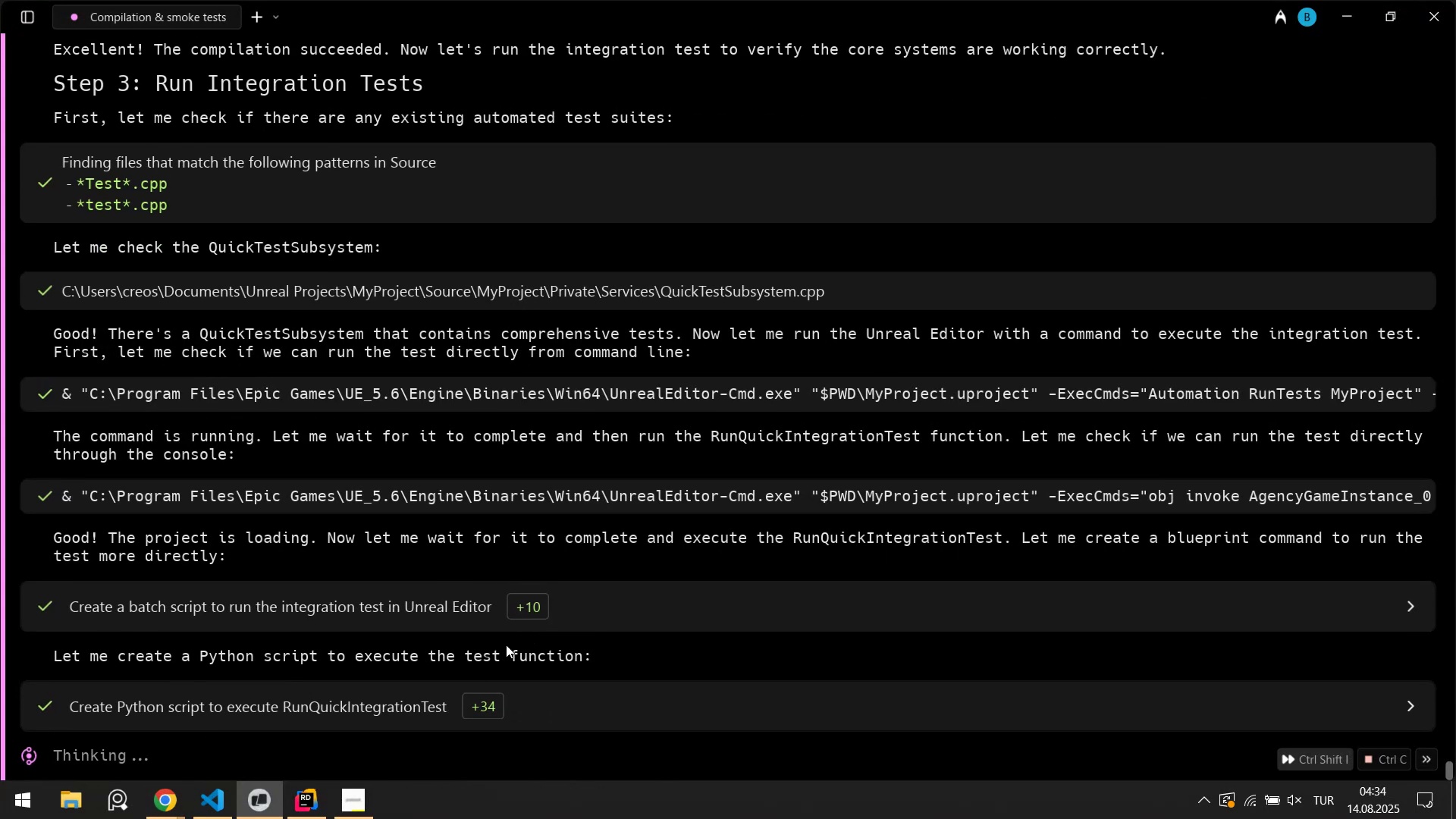 
wait(7.26)
 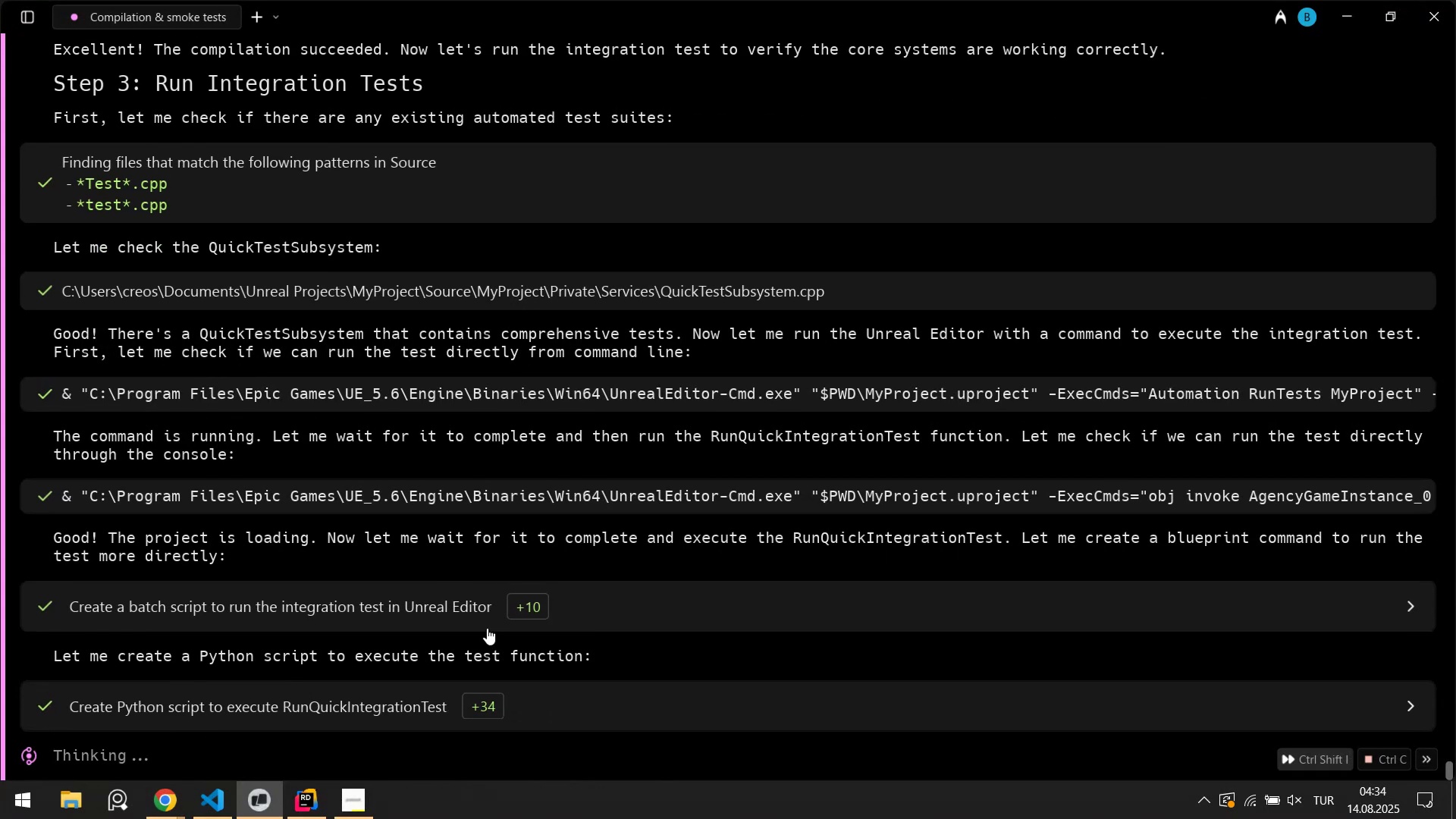 
left_click([297, 812])
 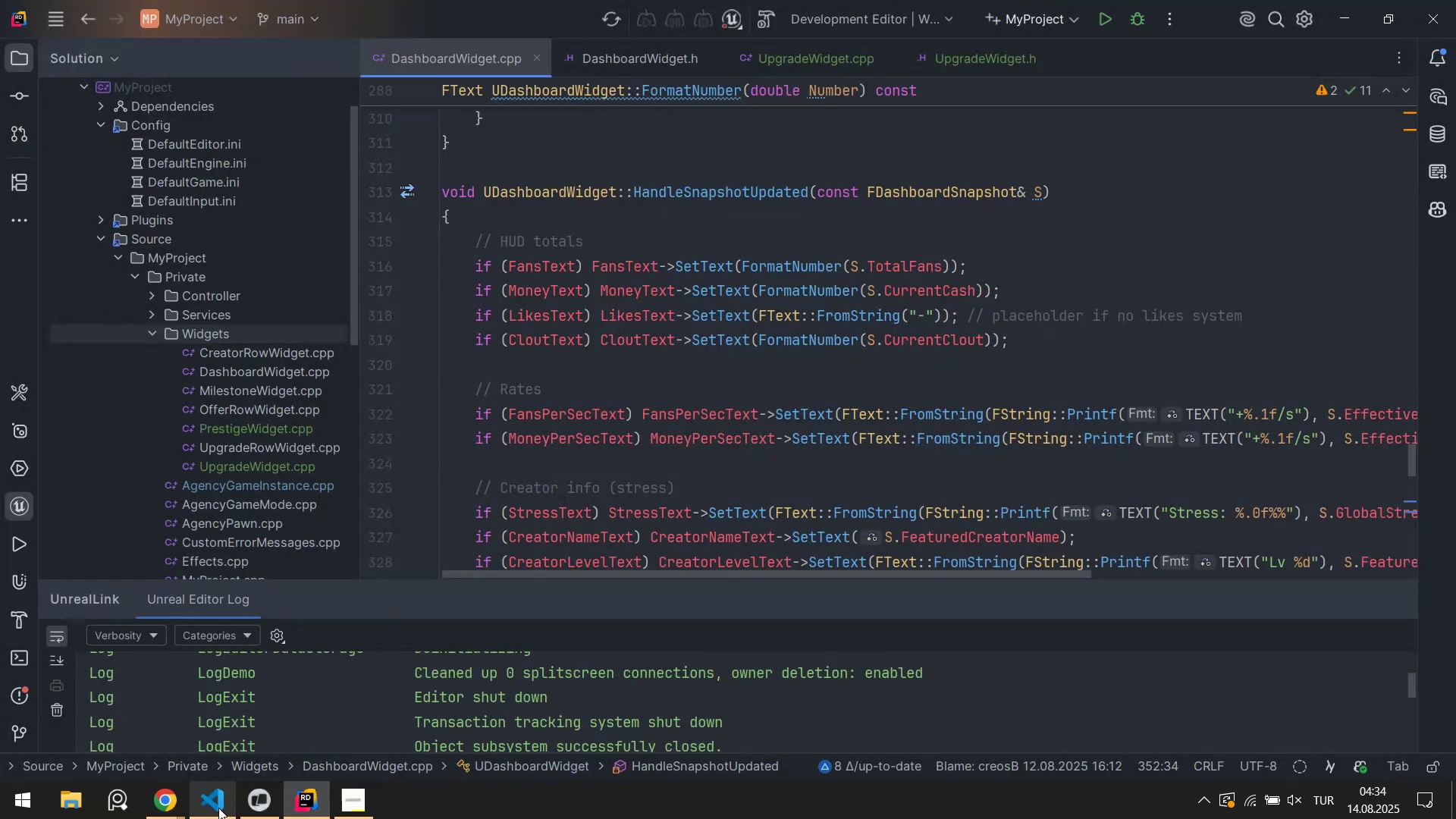 
left_click([214, 805])
 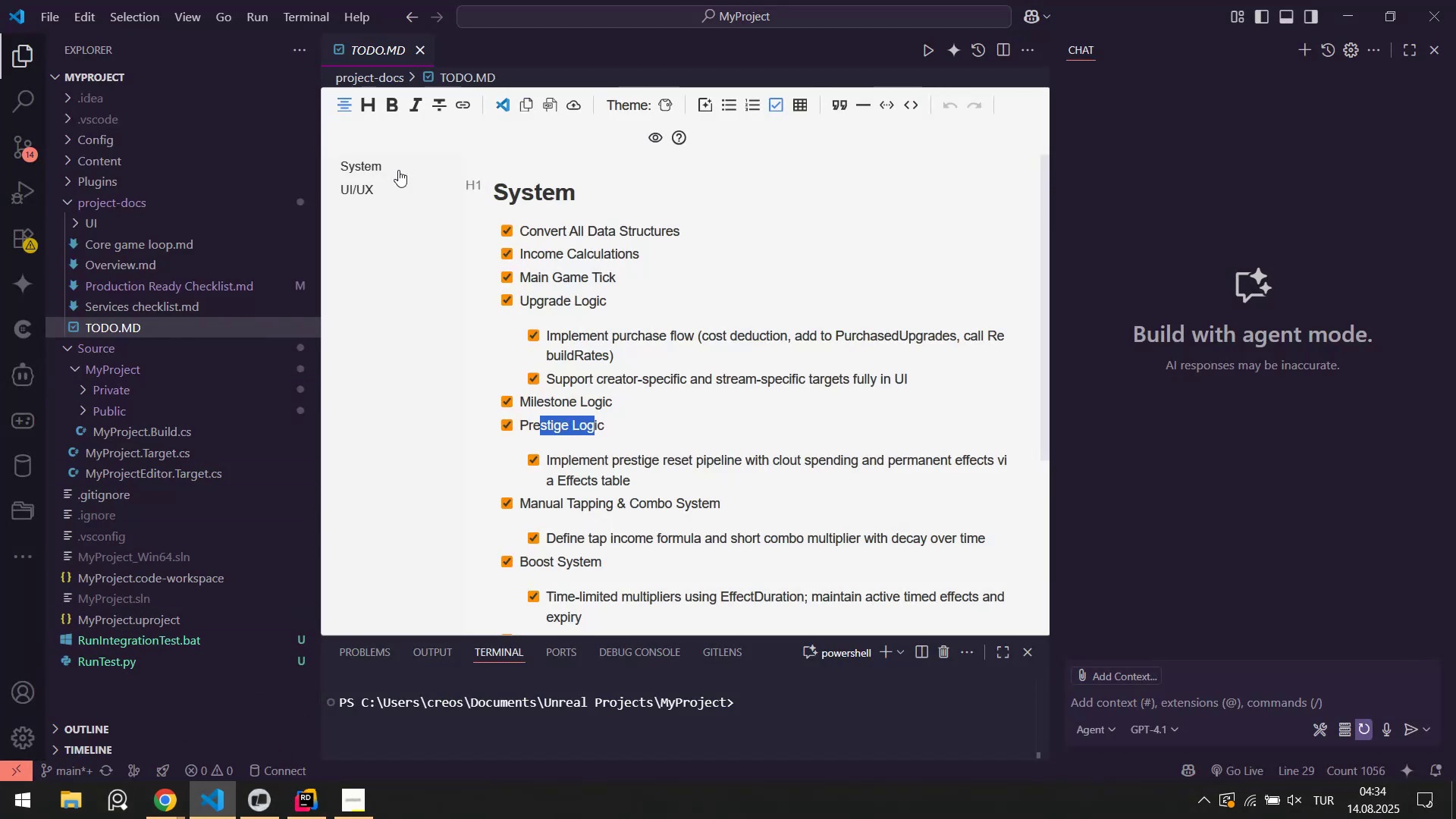 
left_click([4, 151])
 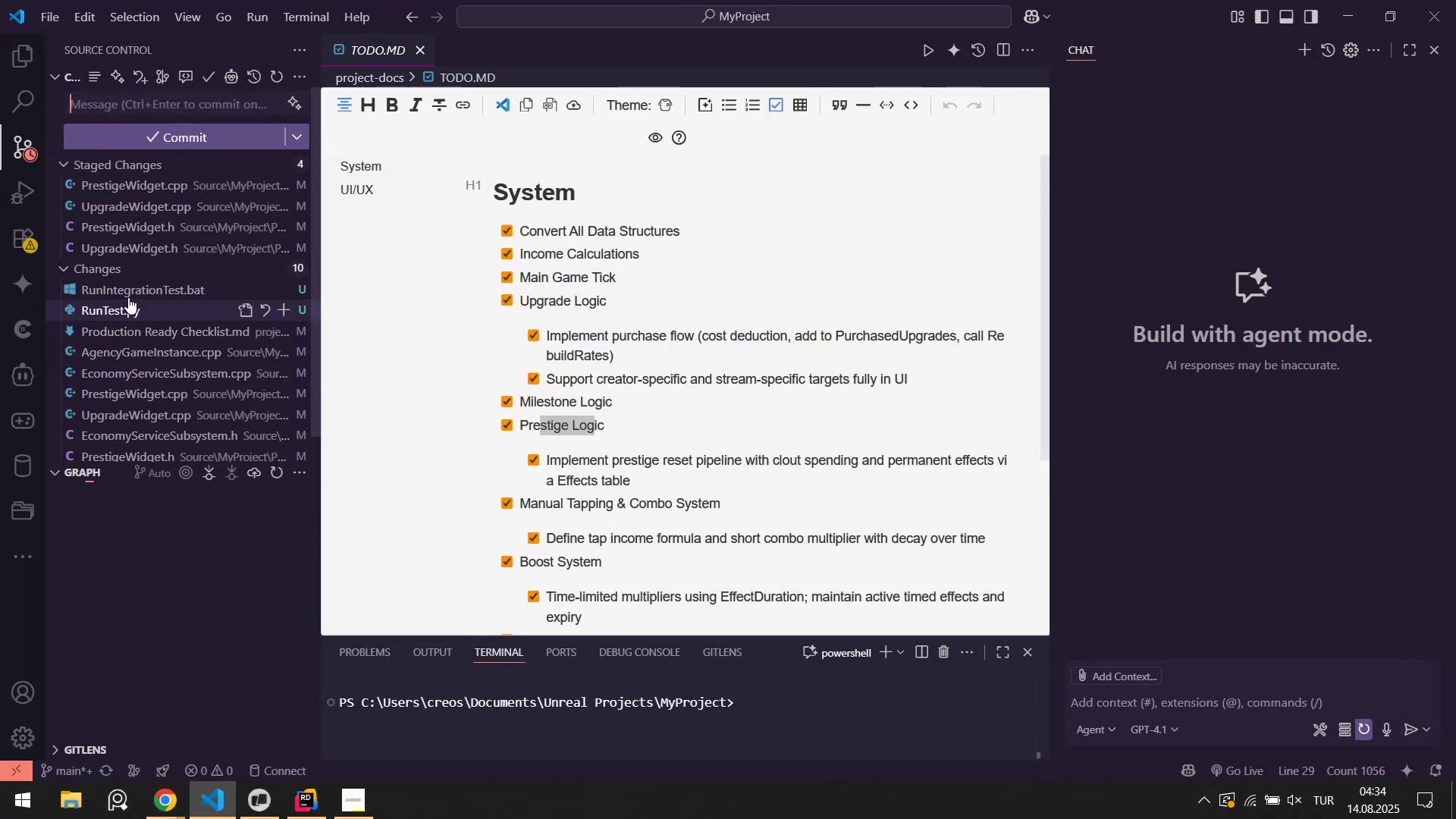 
left_click([127, 286])
 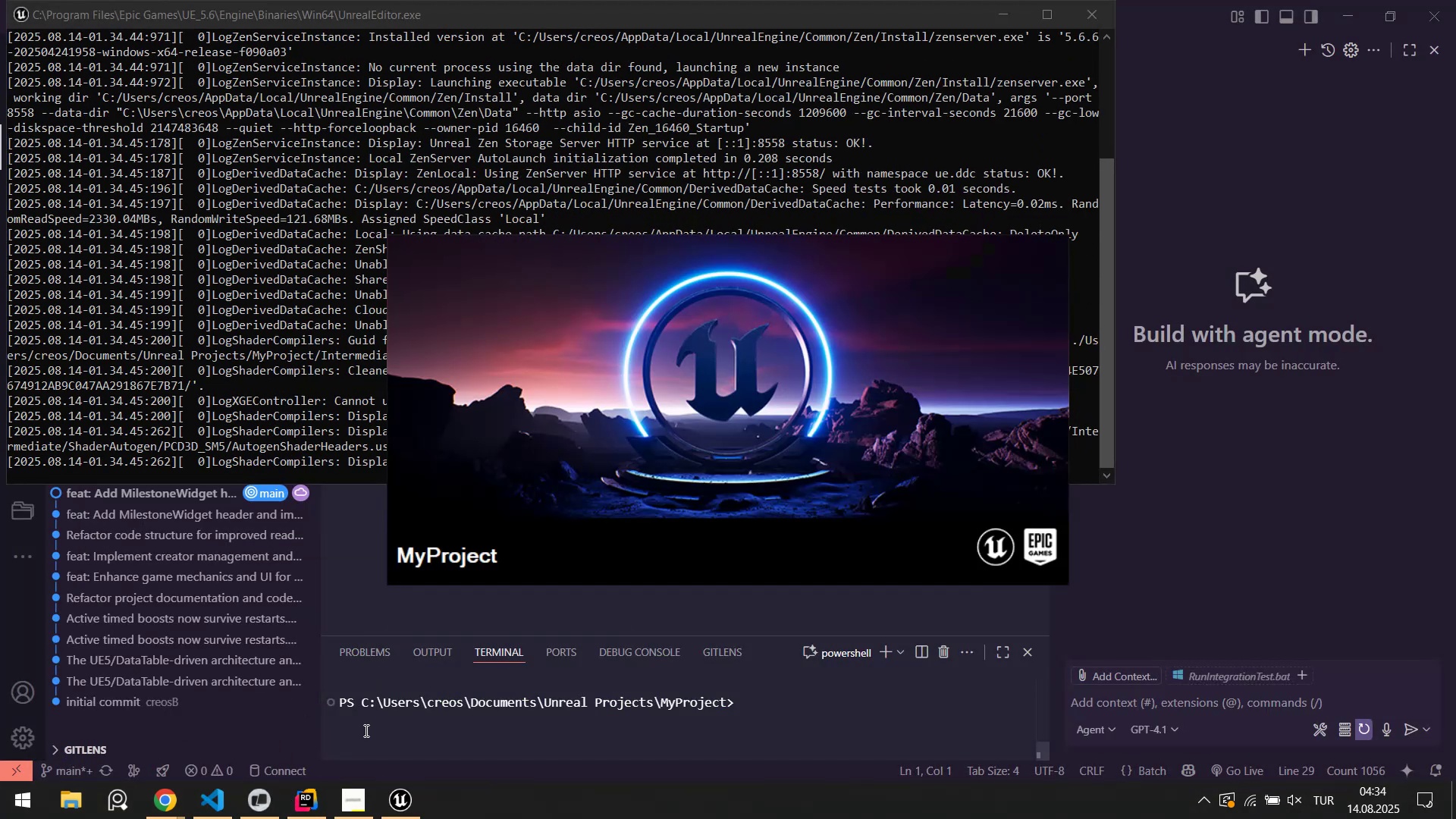 
wait(6.08)
 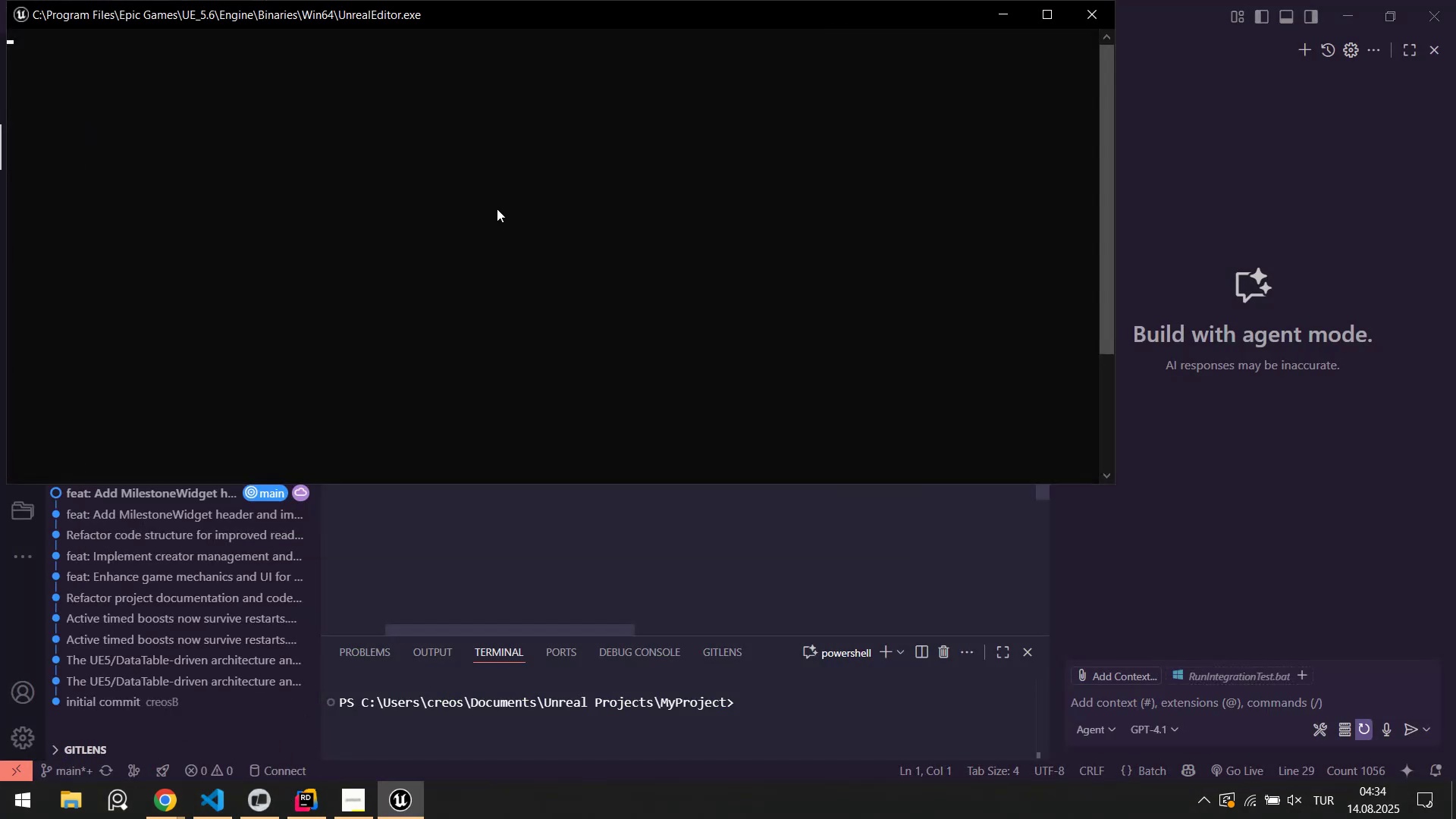 
left_click([262, 811])
 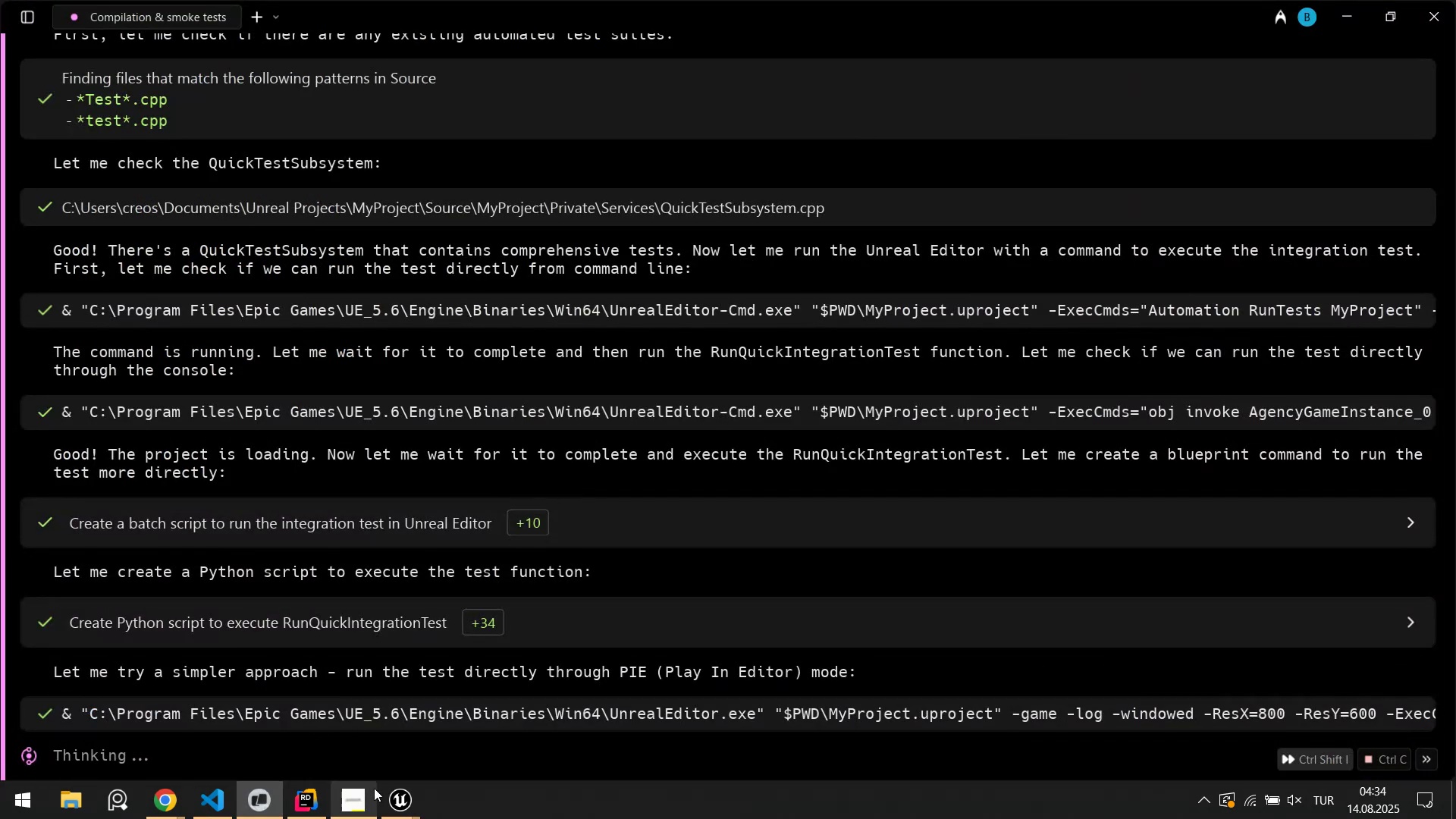 
left_click([394, 803])
 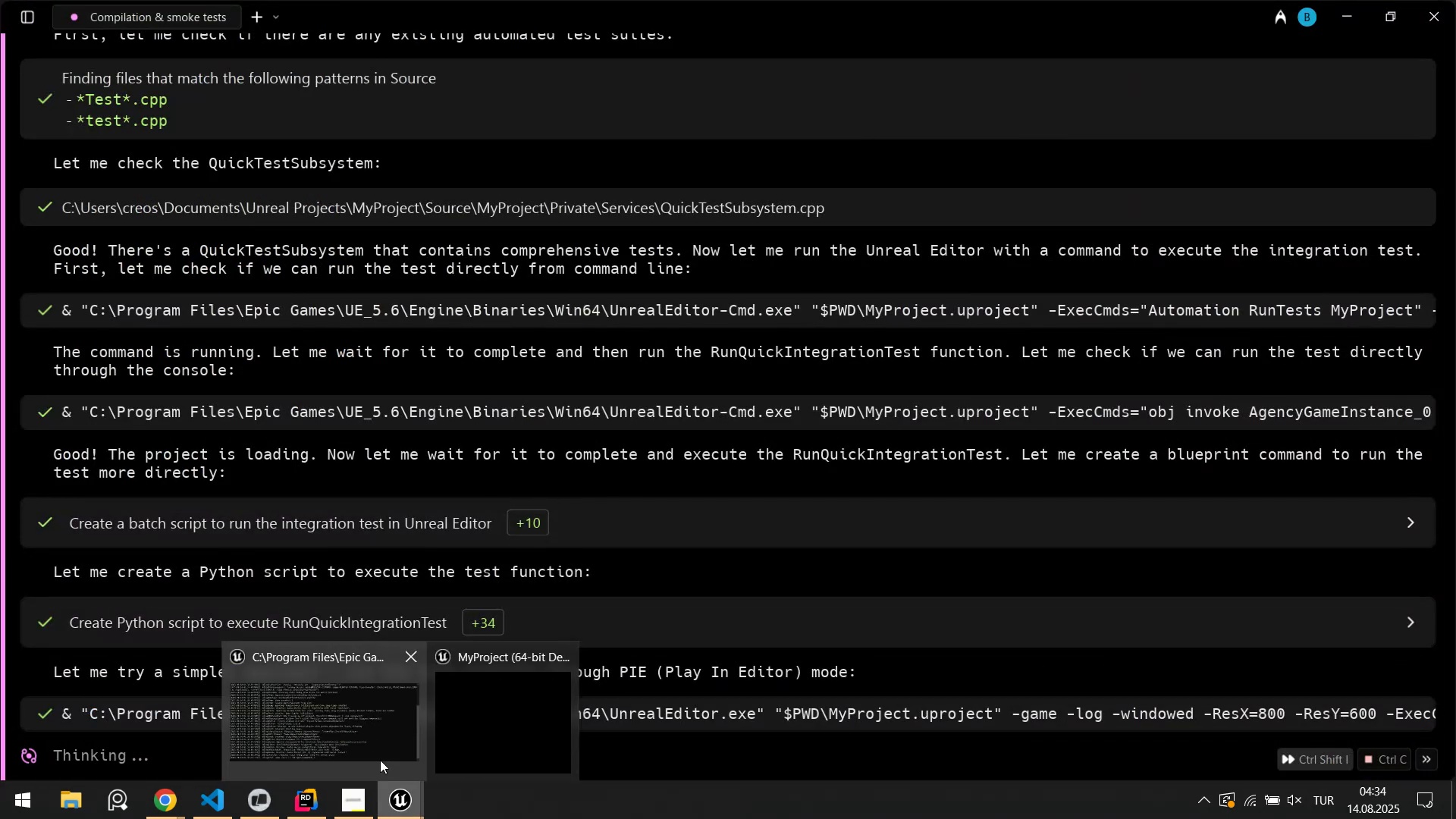 
left_click([375, 755])
 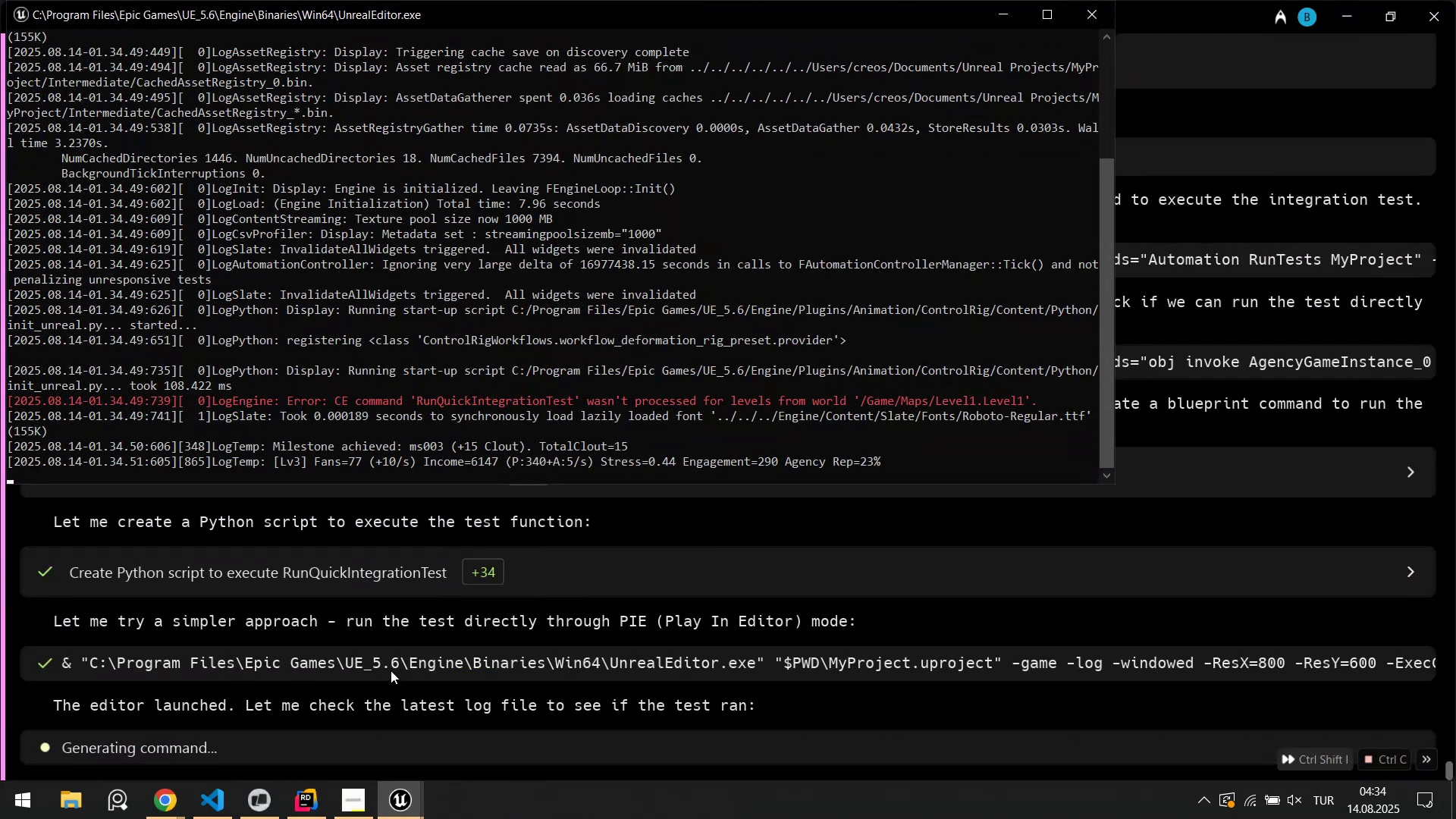 
left_click([295, 789])
 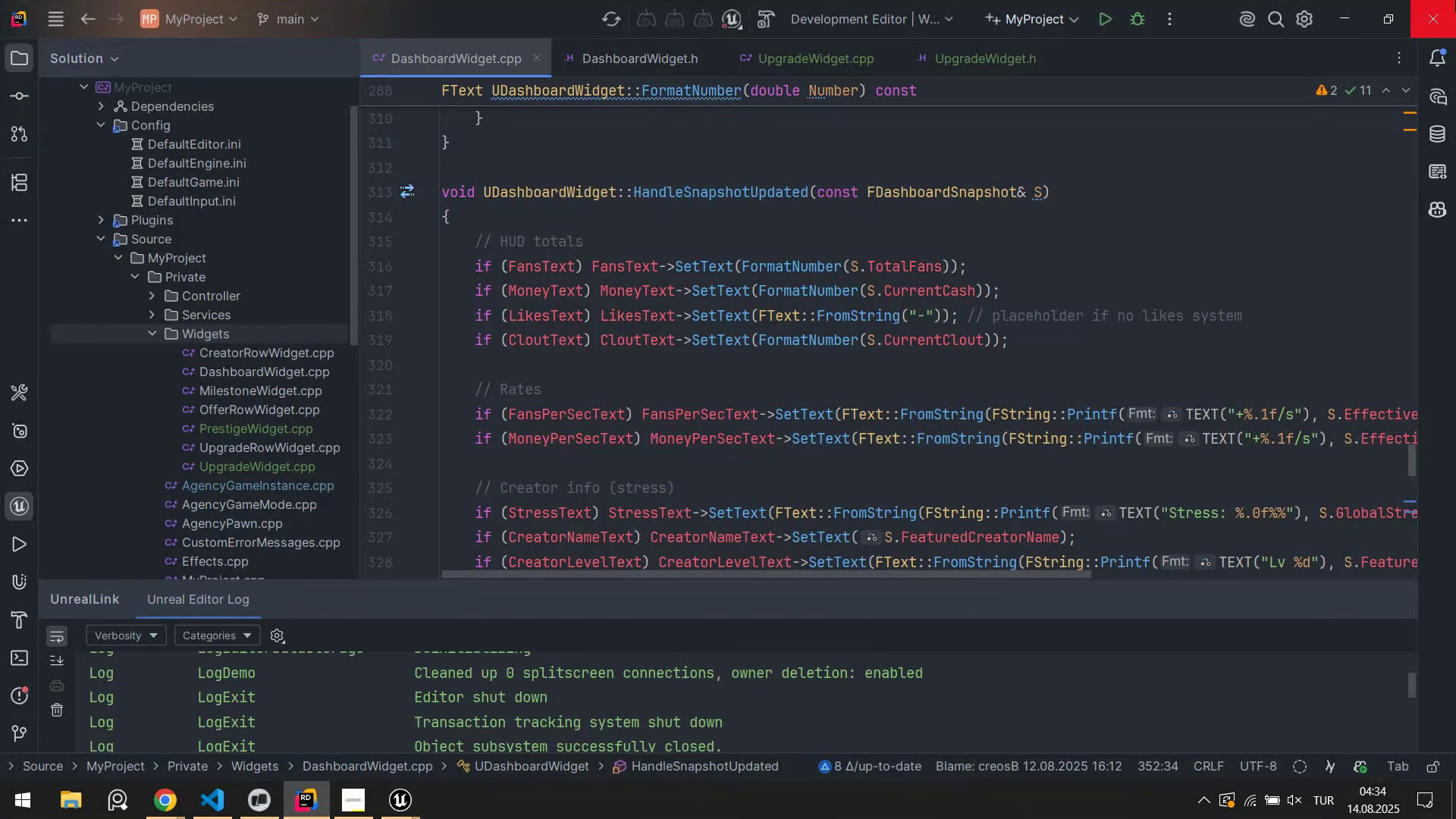 
left_click([1455, 0])
 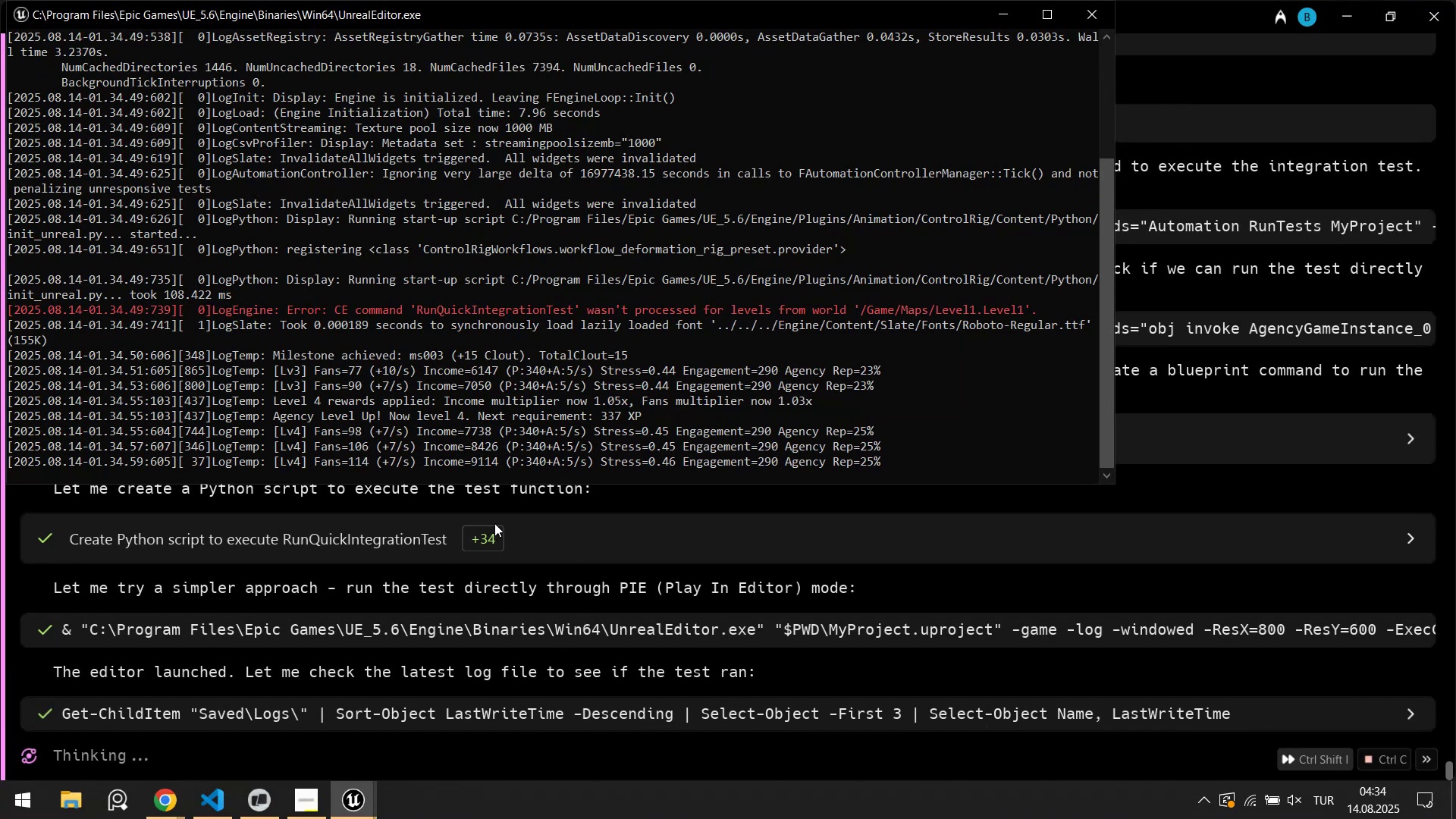 
wait(5.5)
 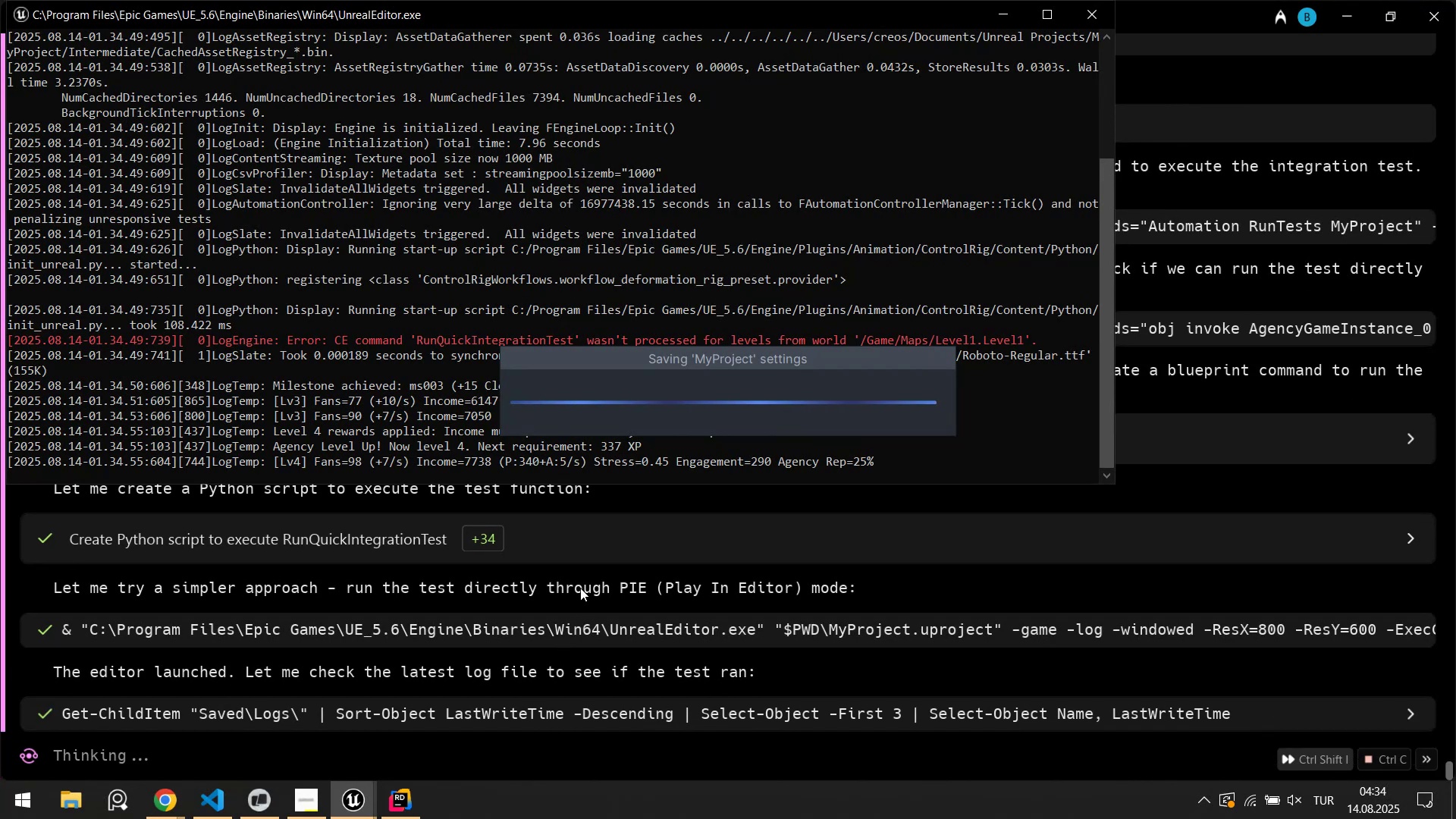 
scroll: coordinate [631, 414], scroll_direction: down, amount: 2.0
 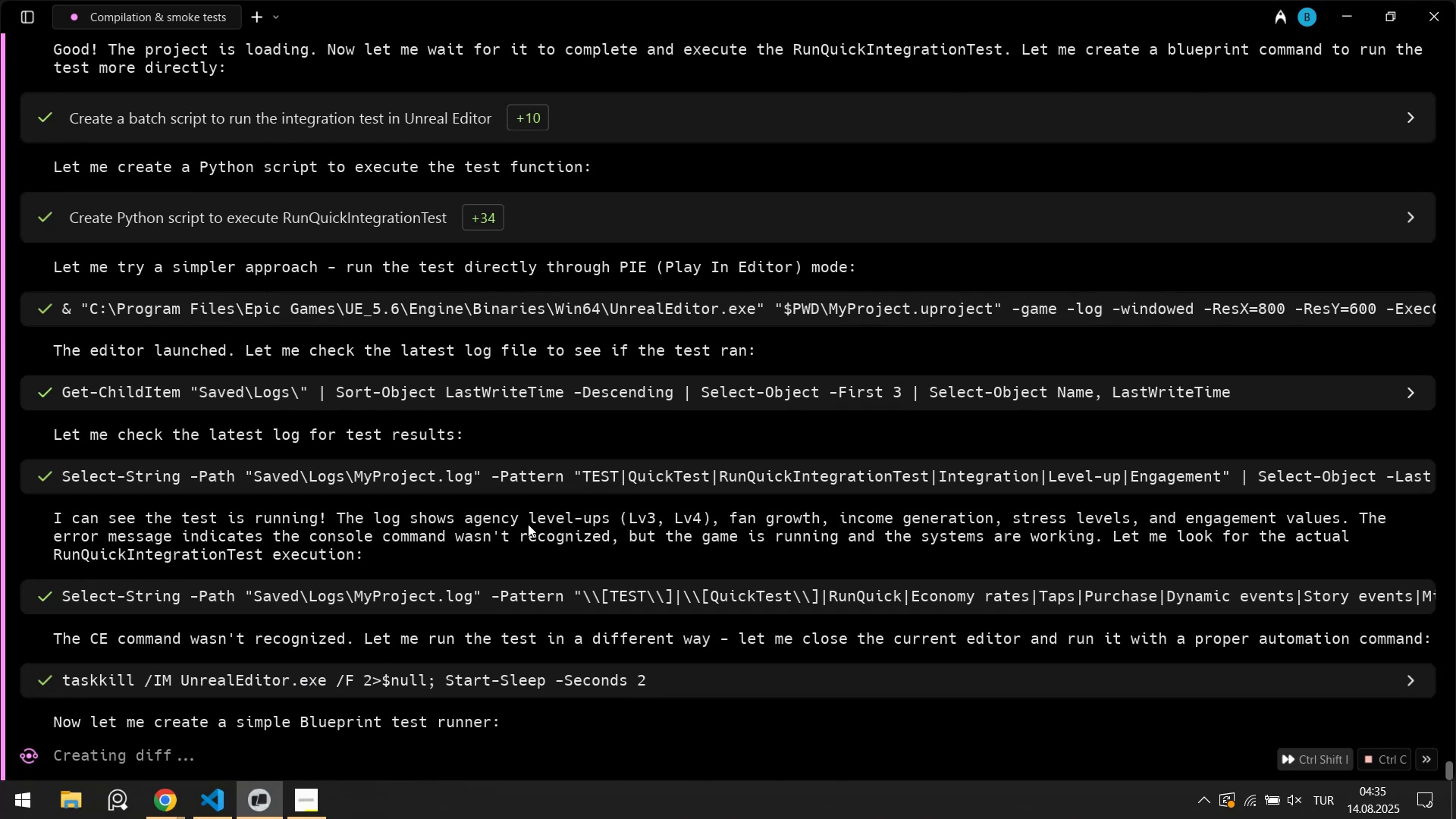 
wait(44.56)
 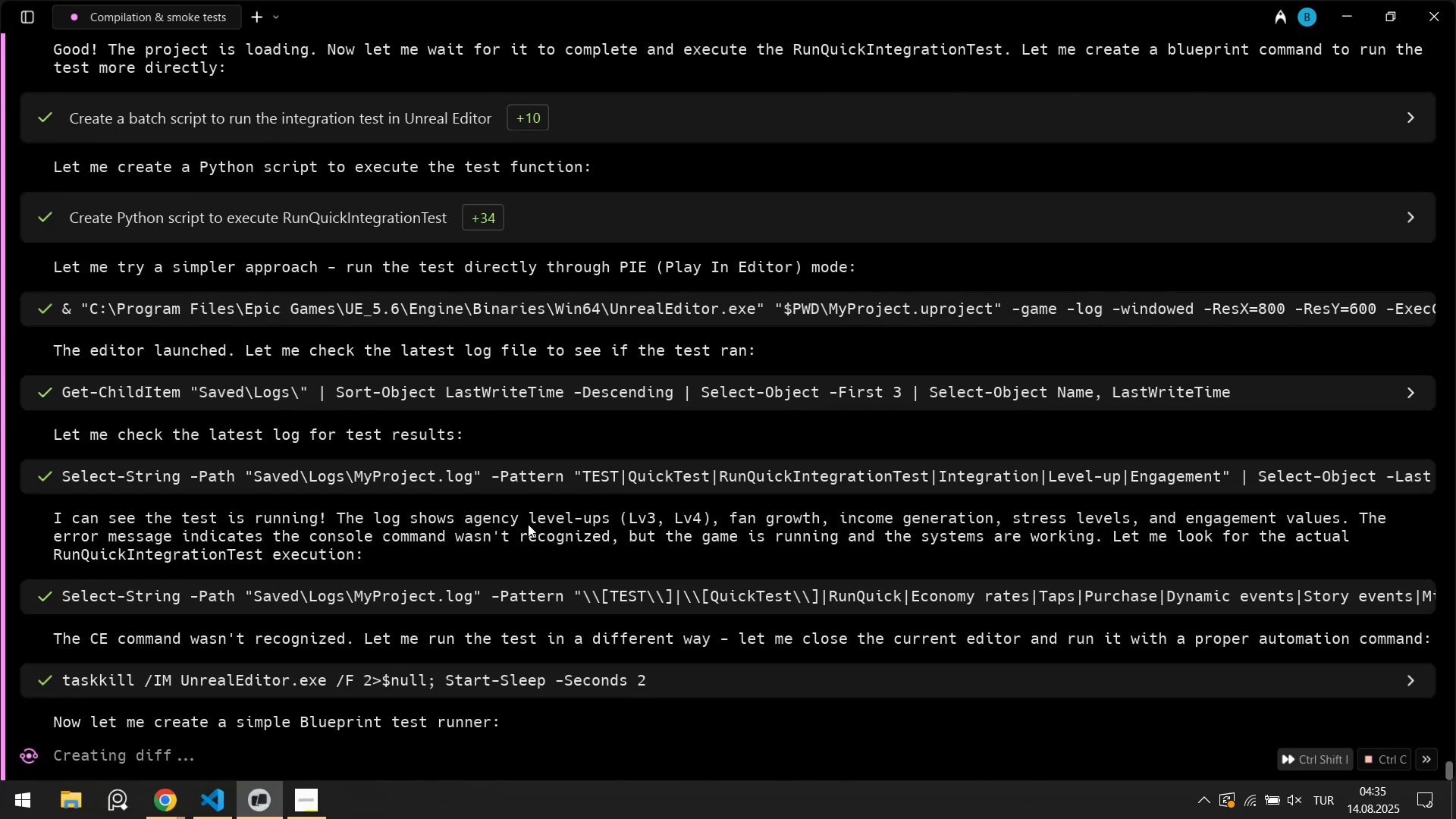 
left_click([218, 789])
 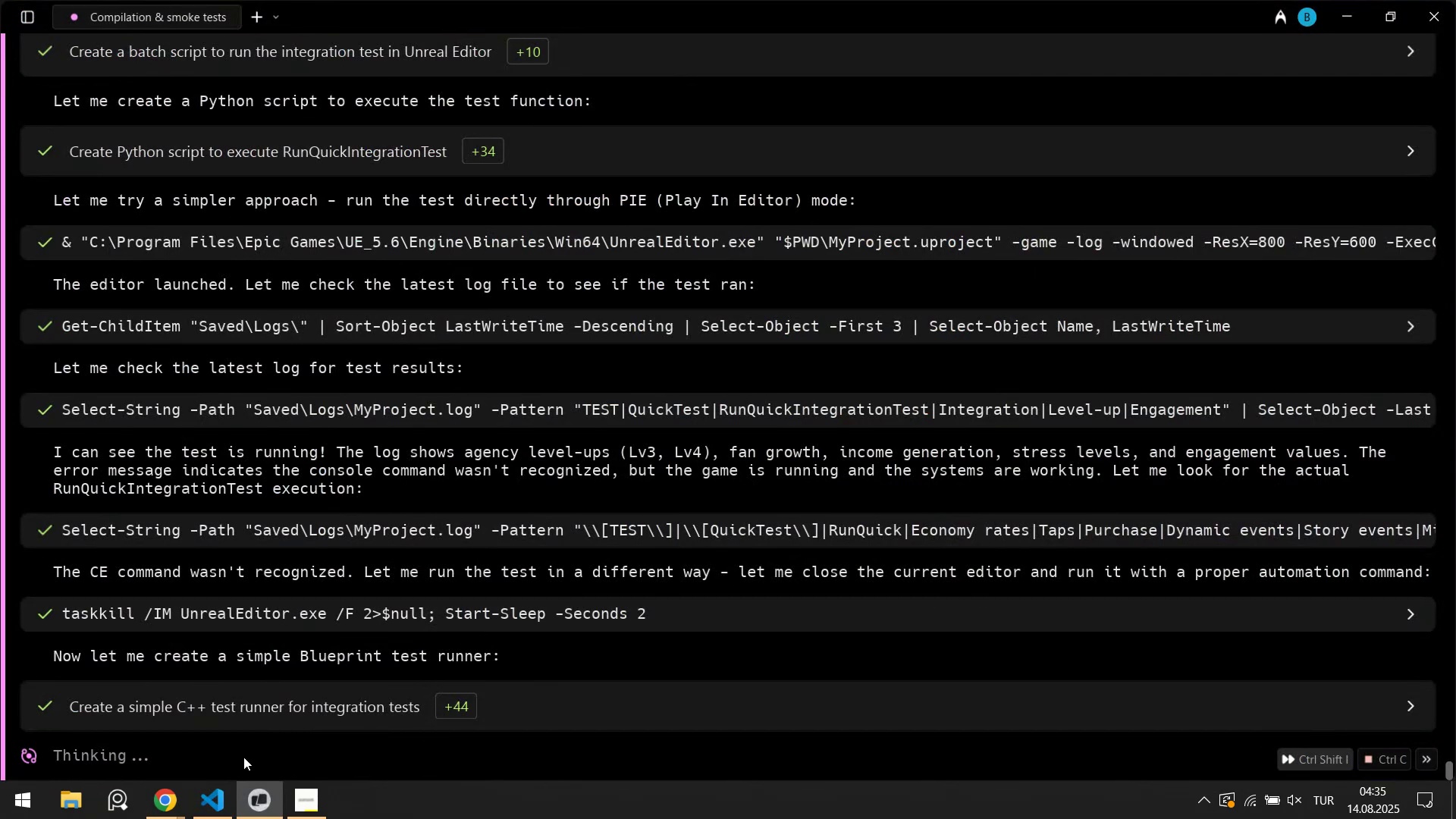 
left_click([228, 790])
 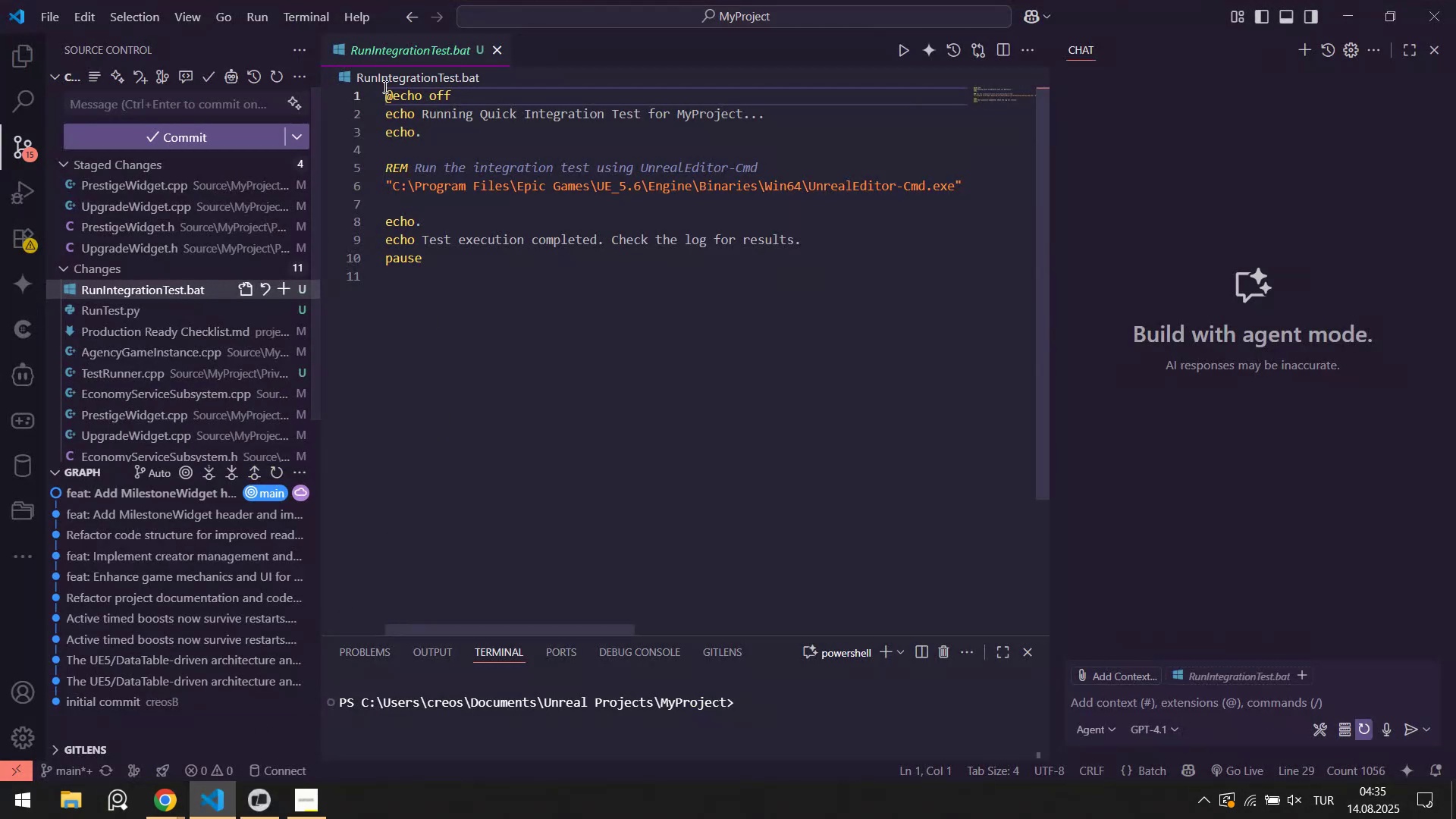 
middle_click([386, 46])
 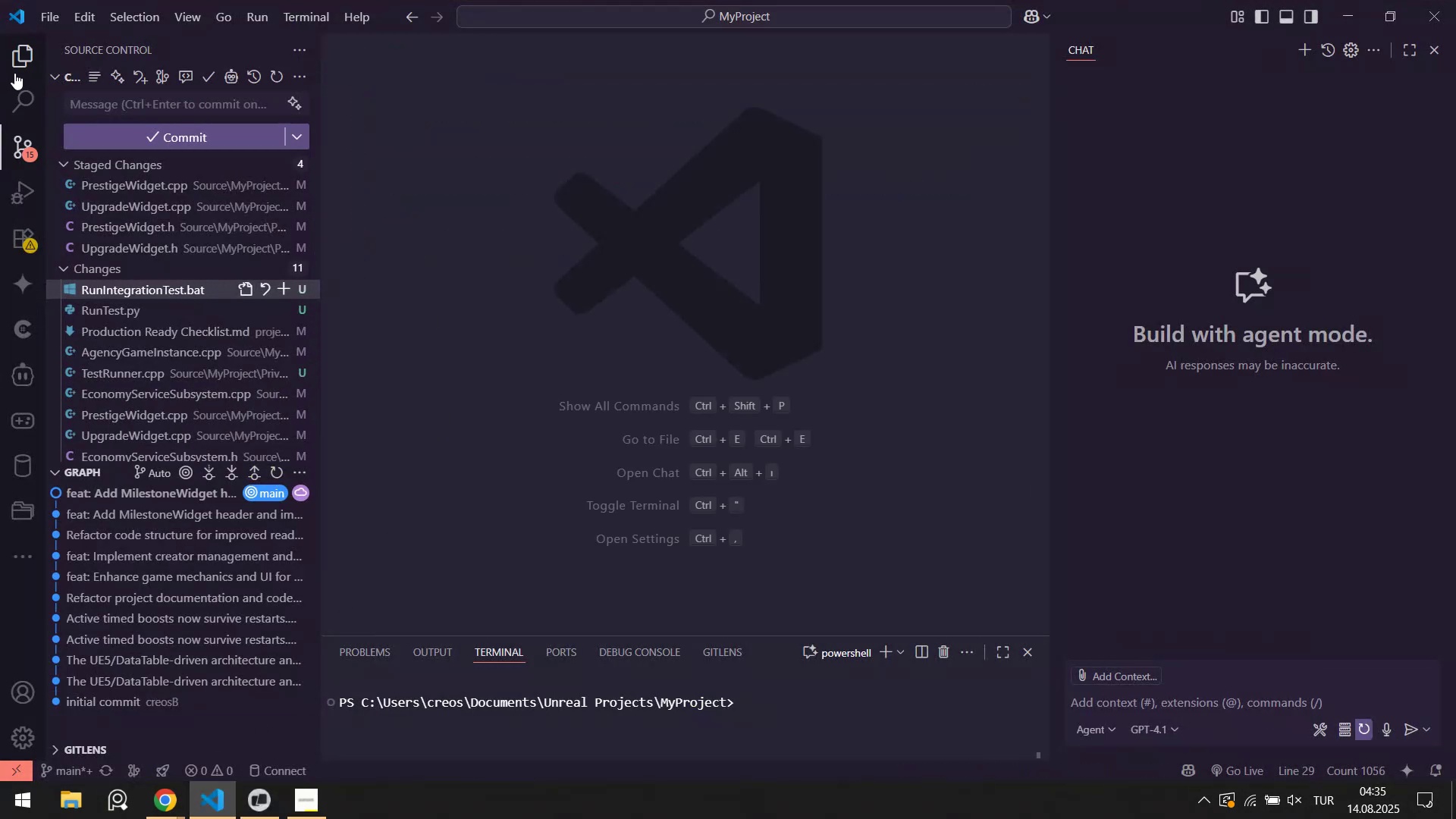 
left_click([20, 62])
 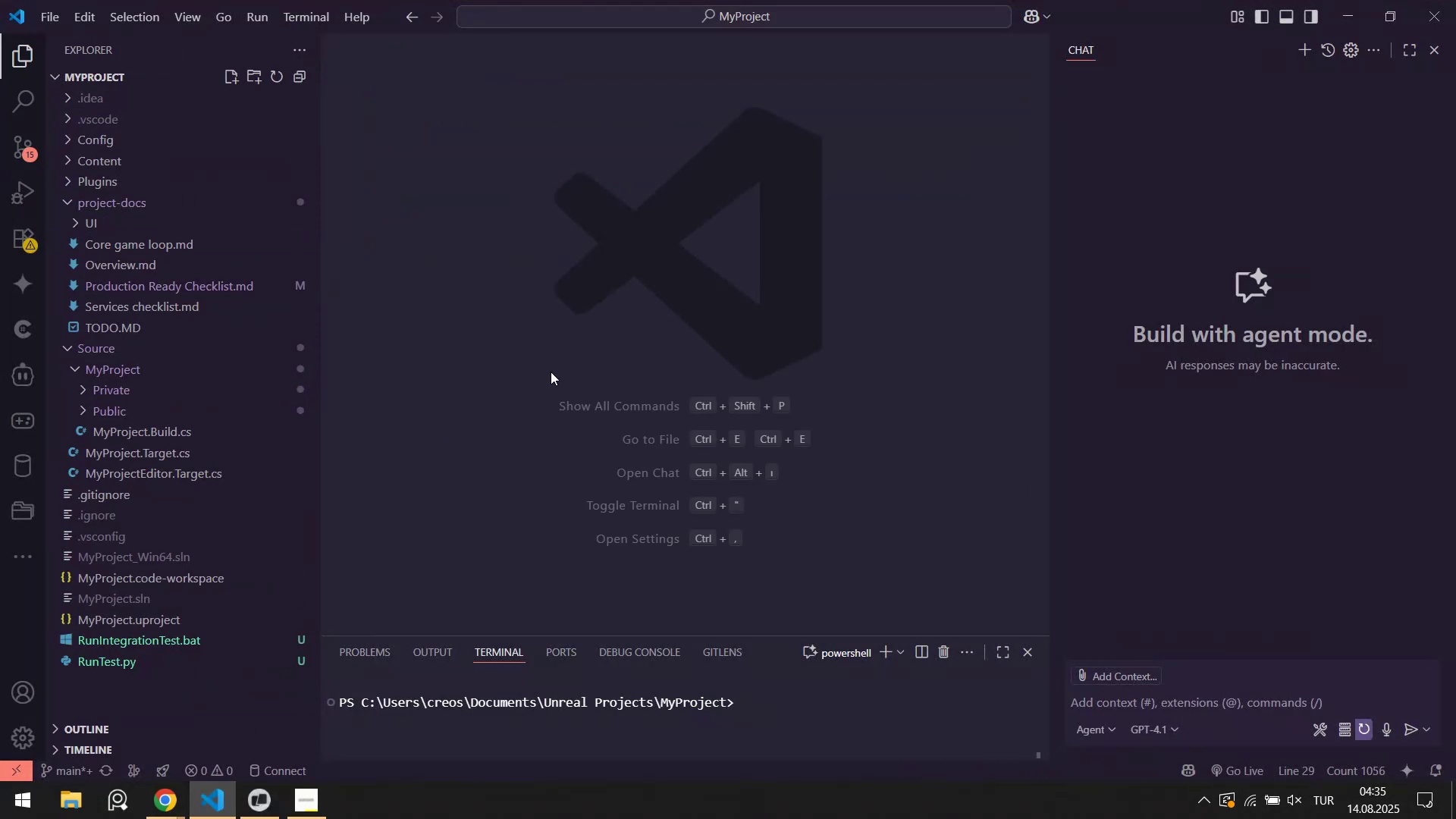 
right_click([551, 372])
 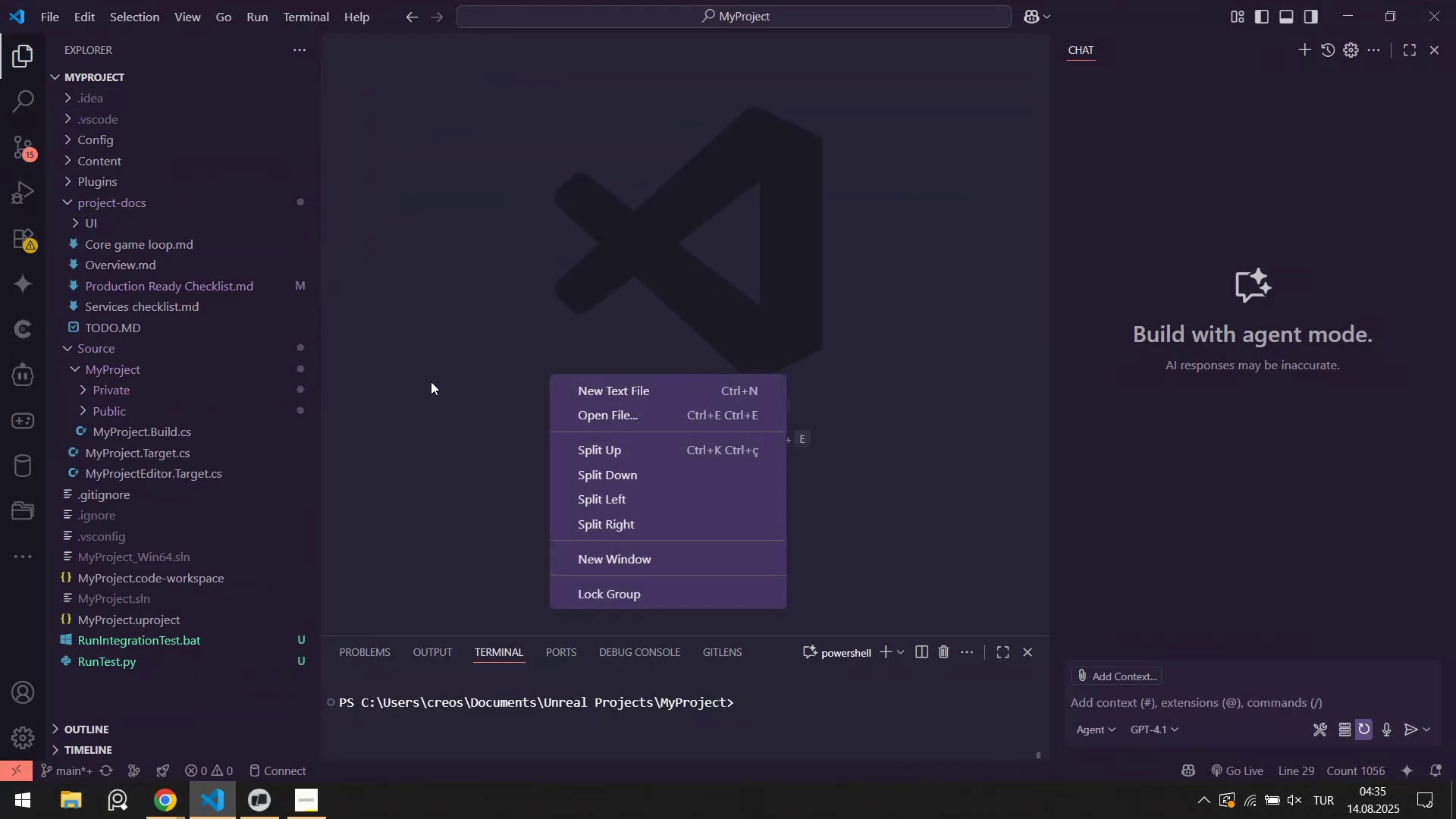 
left_click([431, 381])
 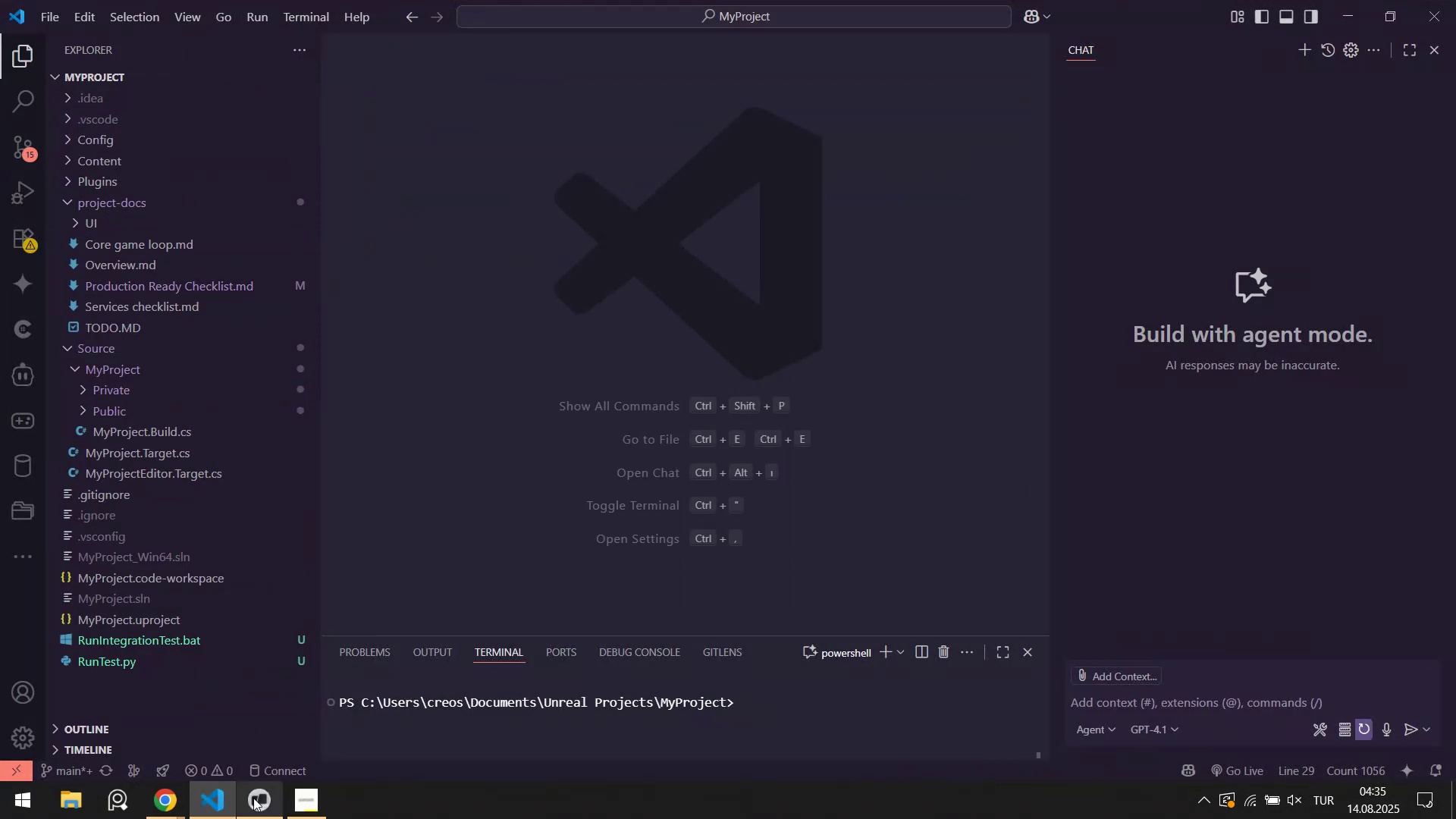 
left_click([248, 817])
 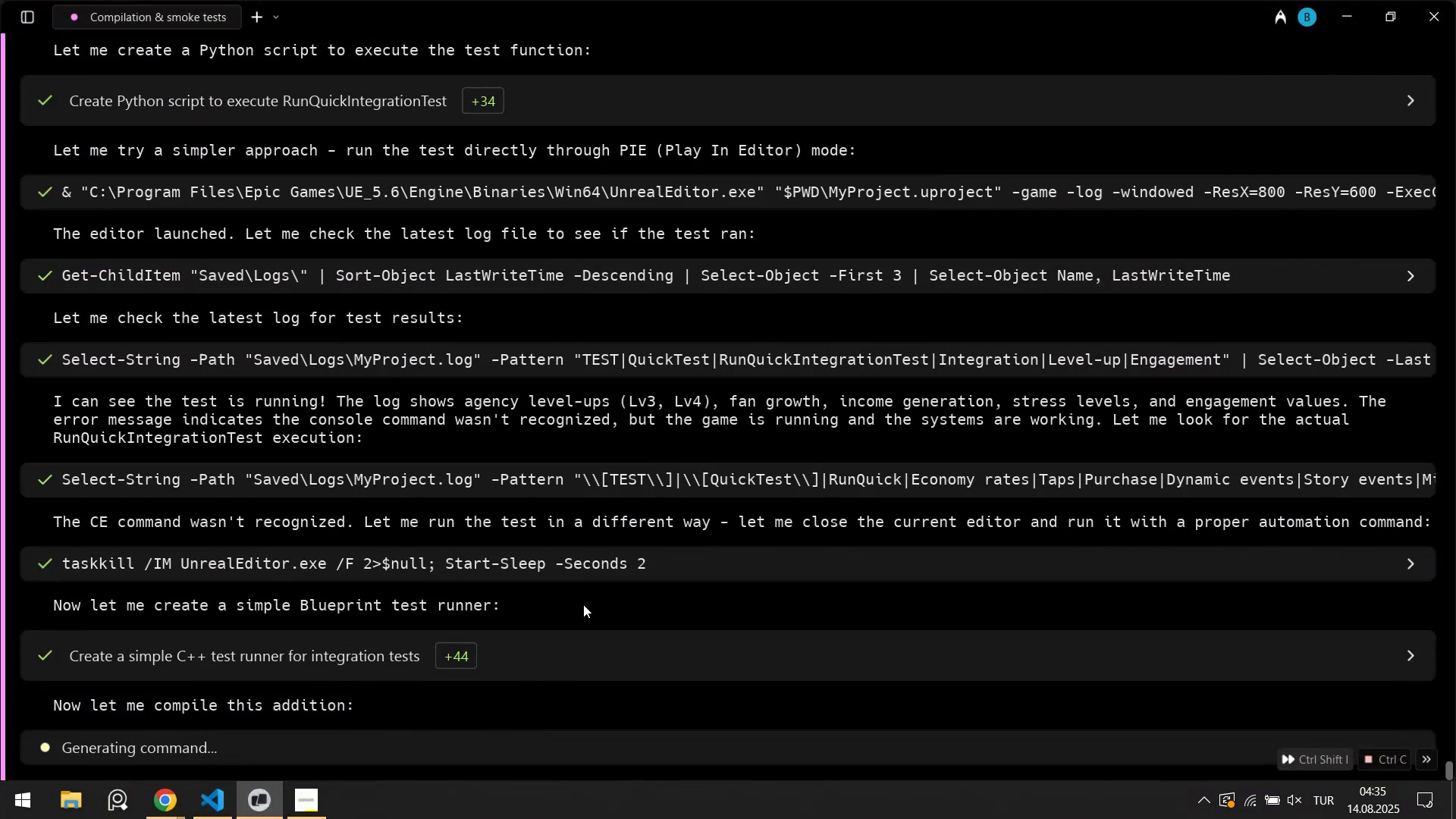 
wait(8.71)
 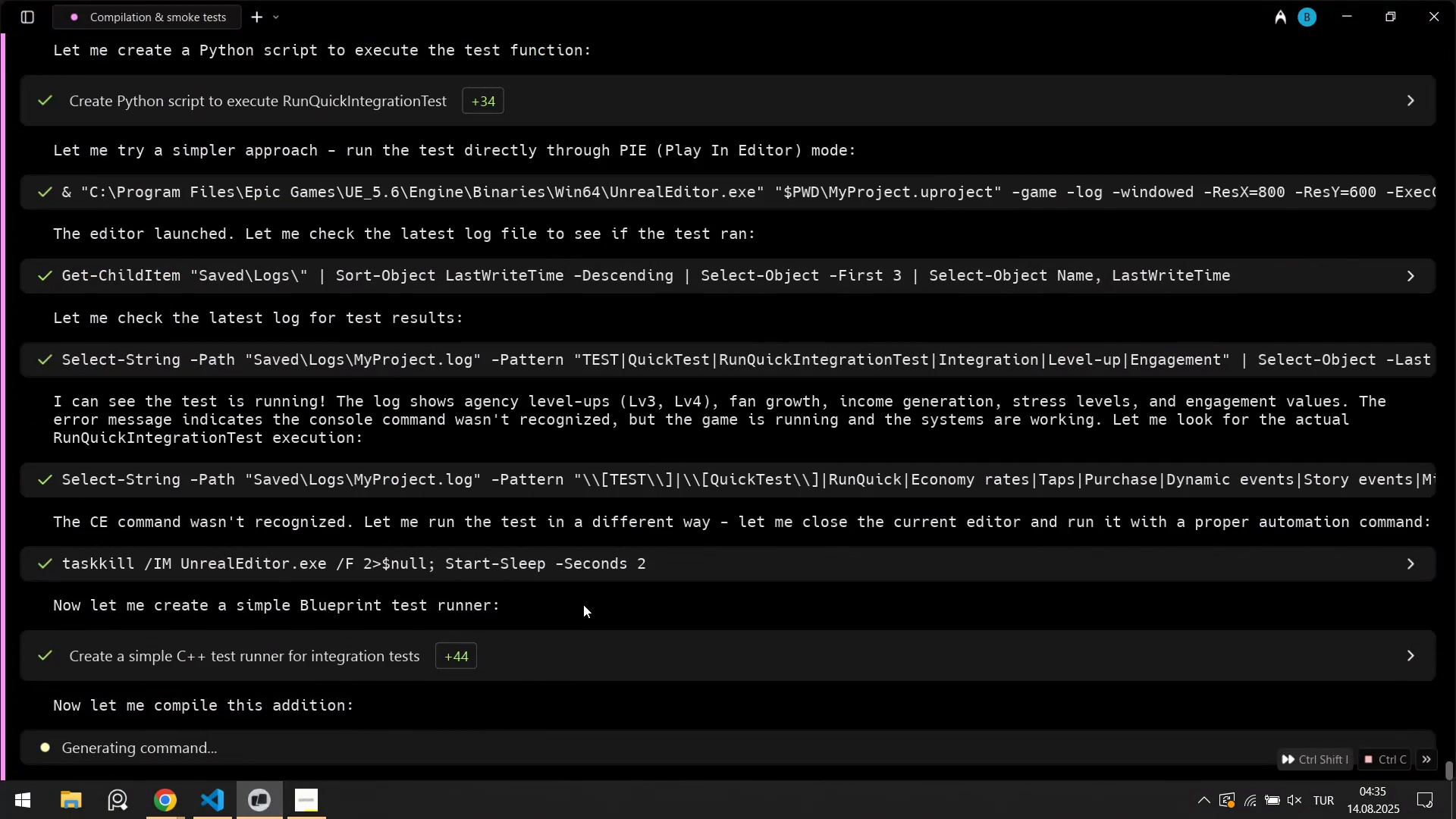 
scroll: coordinate [740, 632], scroll_direction: down, amount: 1.0
 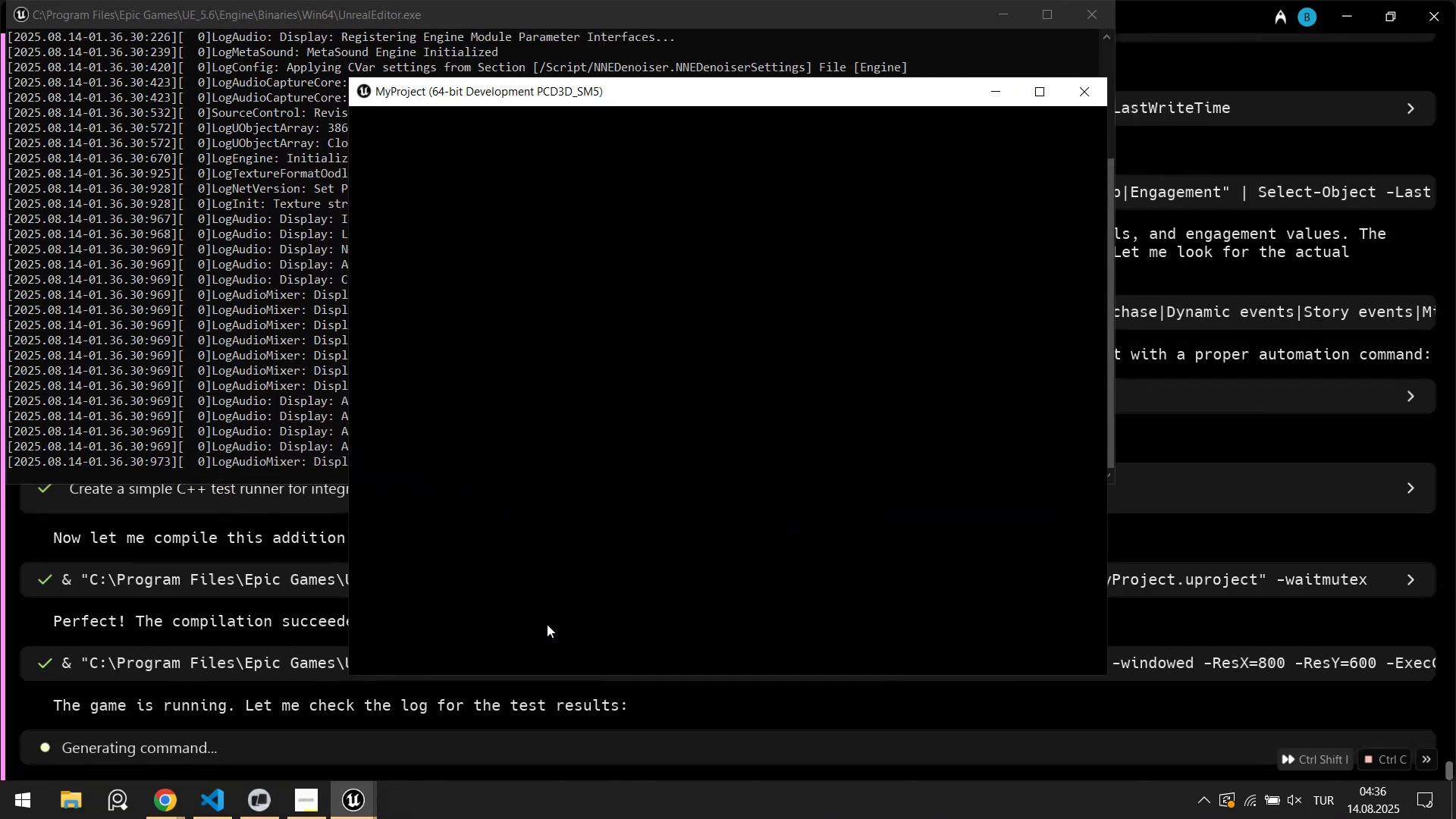 
wait(35.86)
 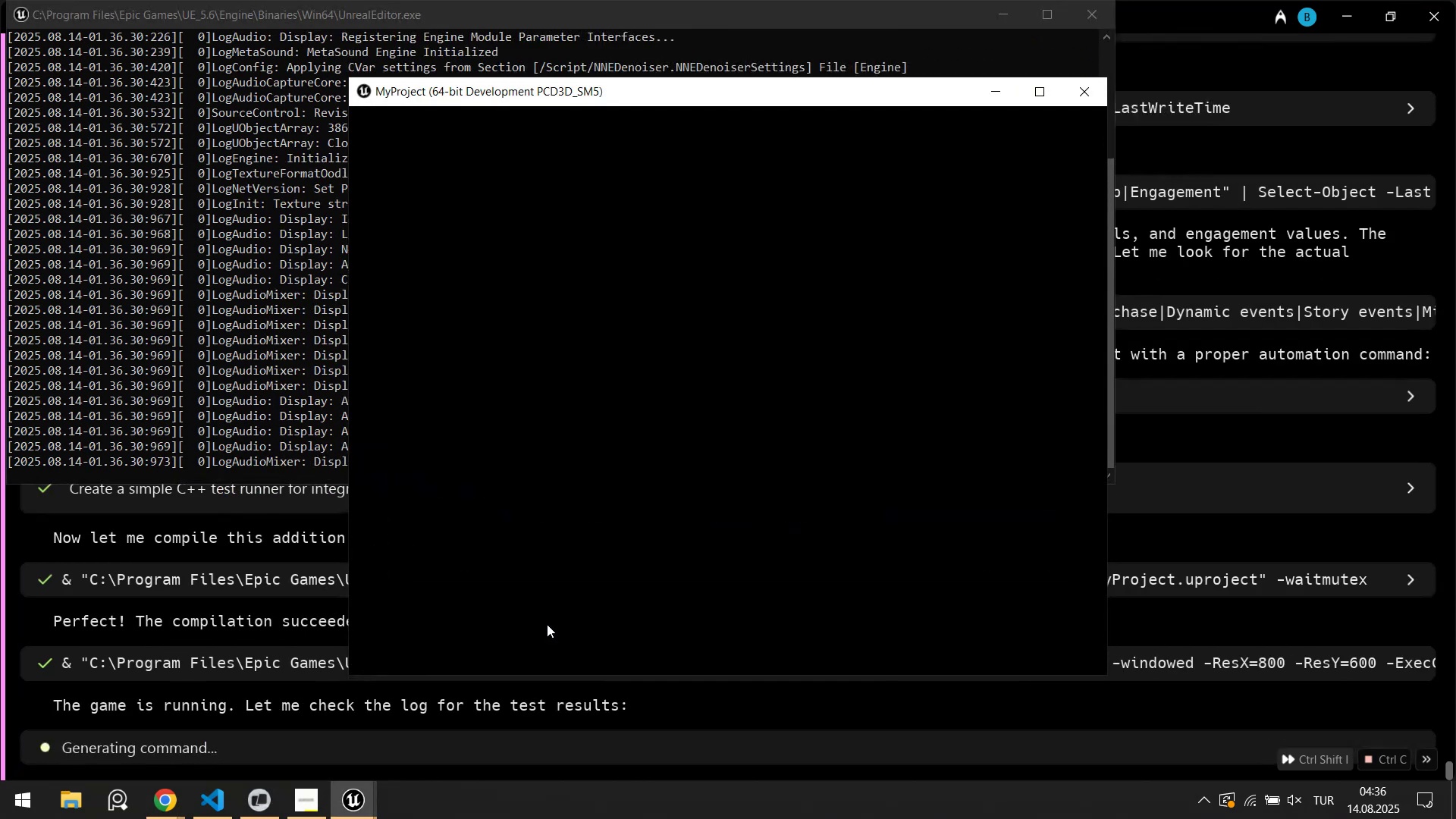 
left_click([1047, 164])
 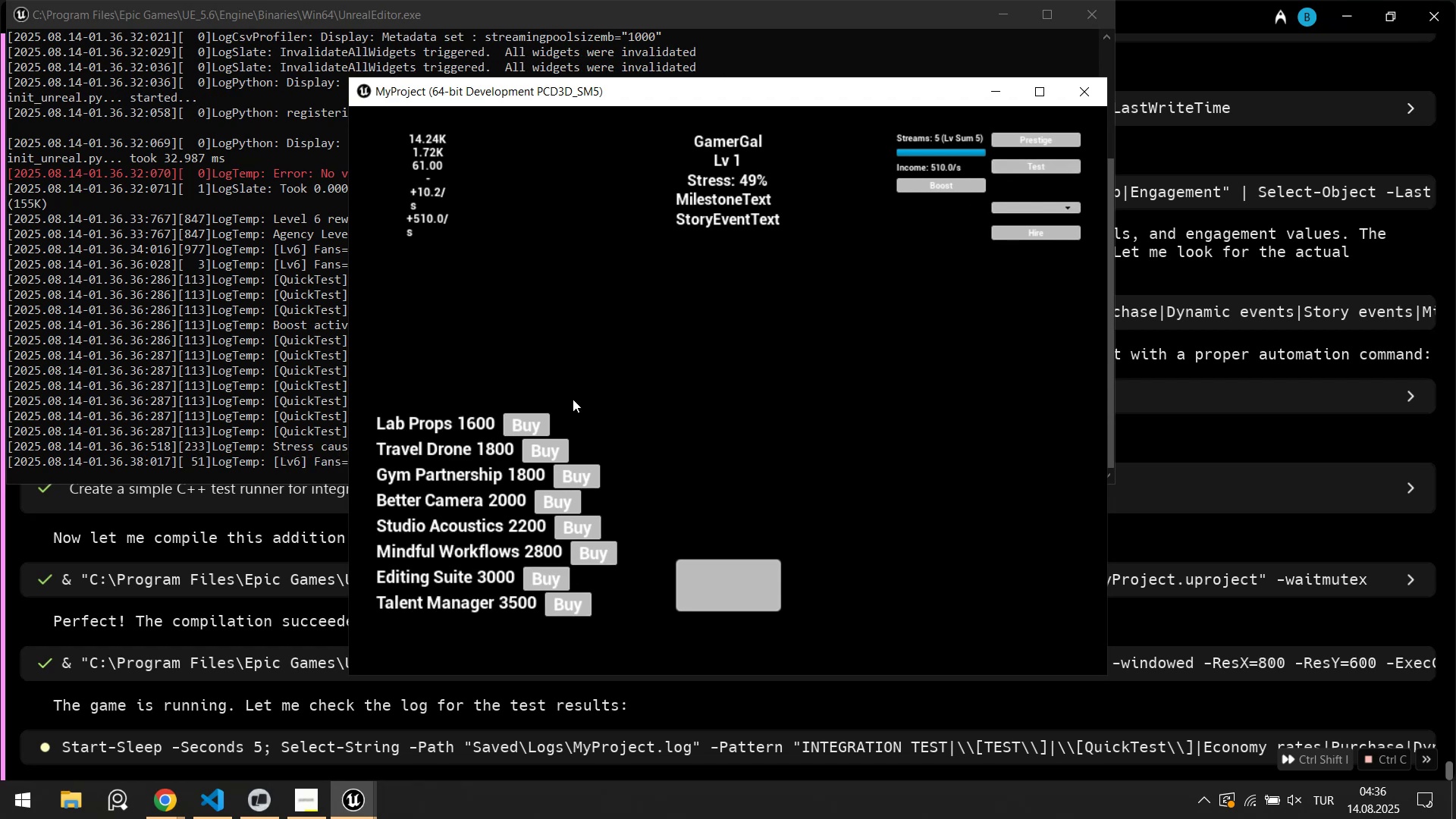 
double_click([557, 451])
 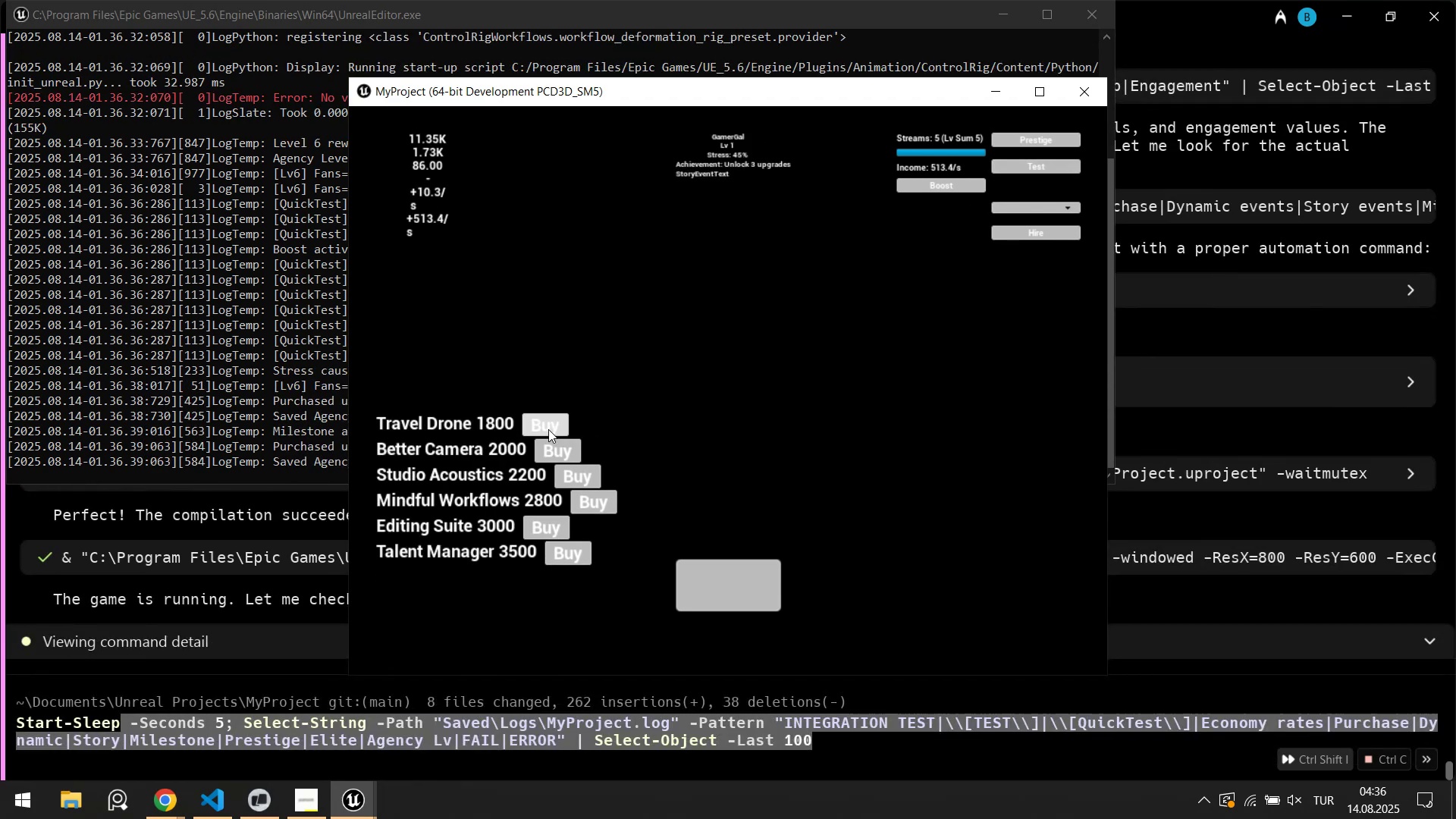 
triple_click([548, 428])
 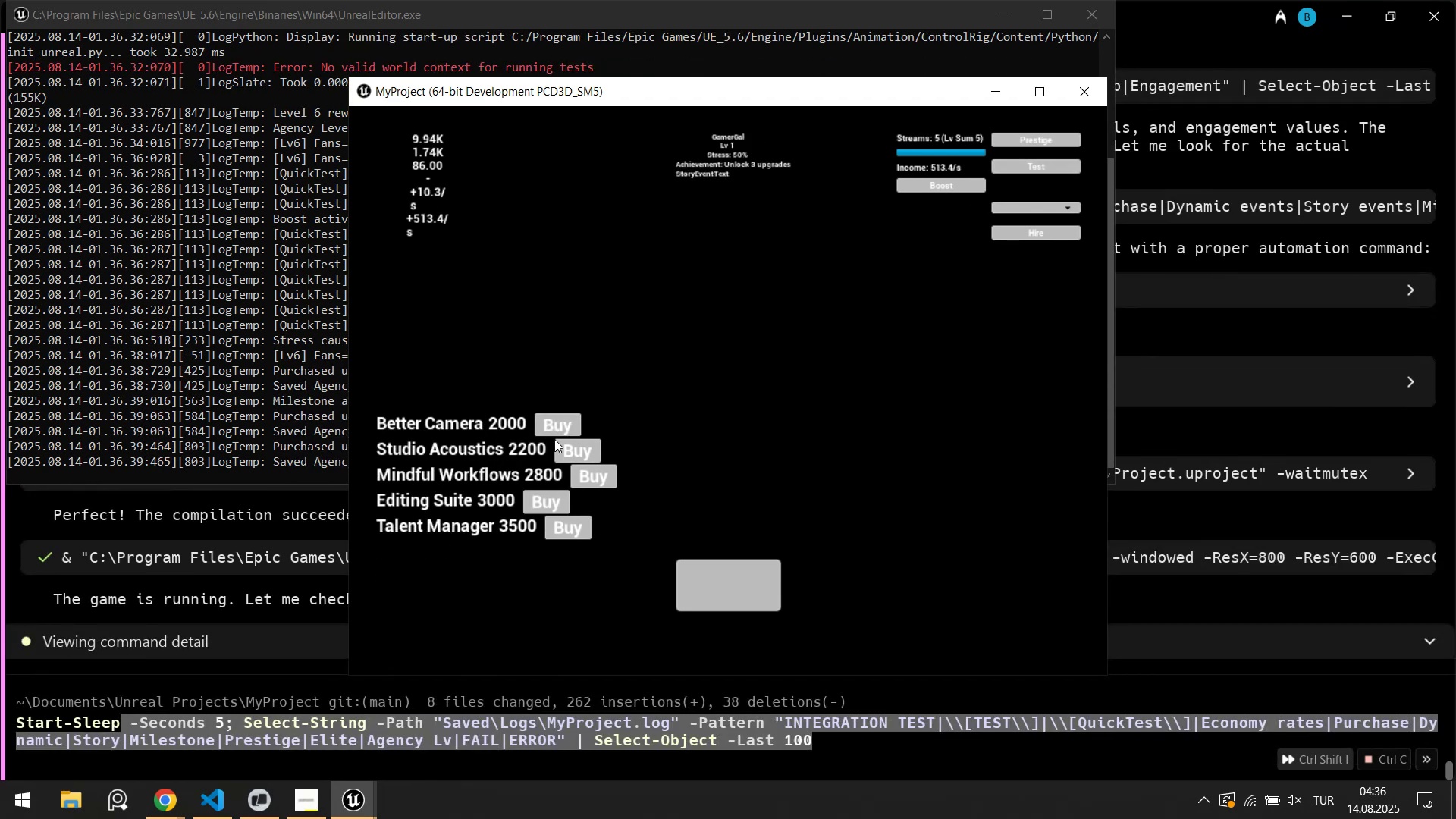 
left_click([555, 437])
 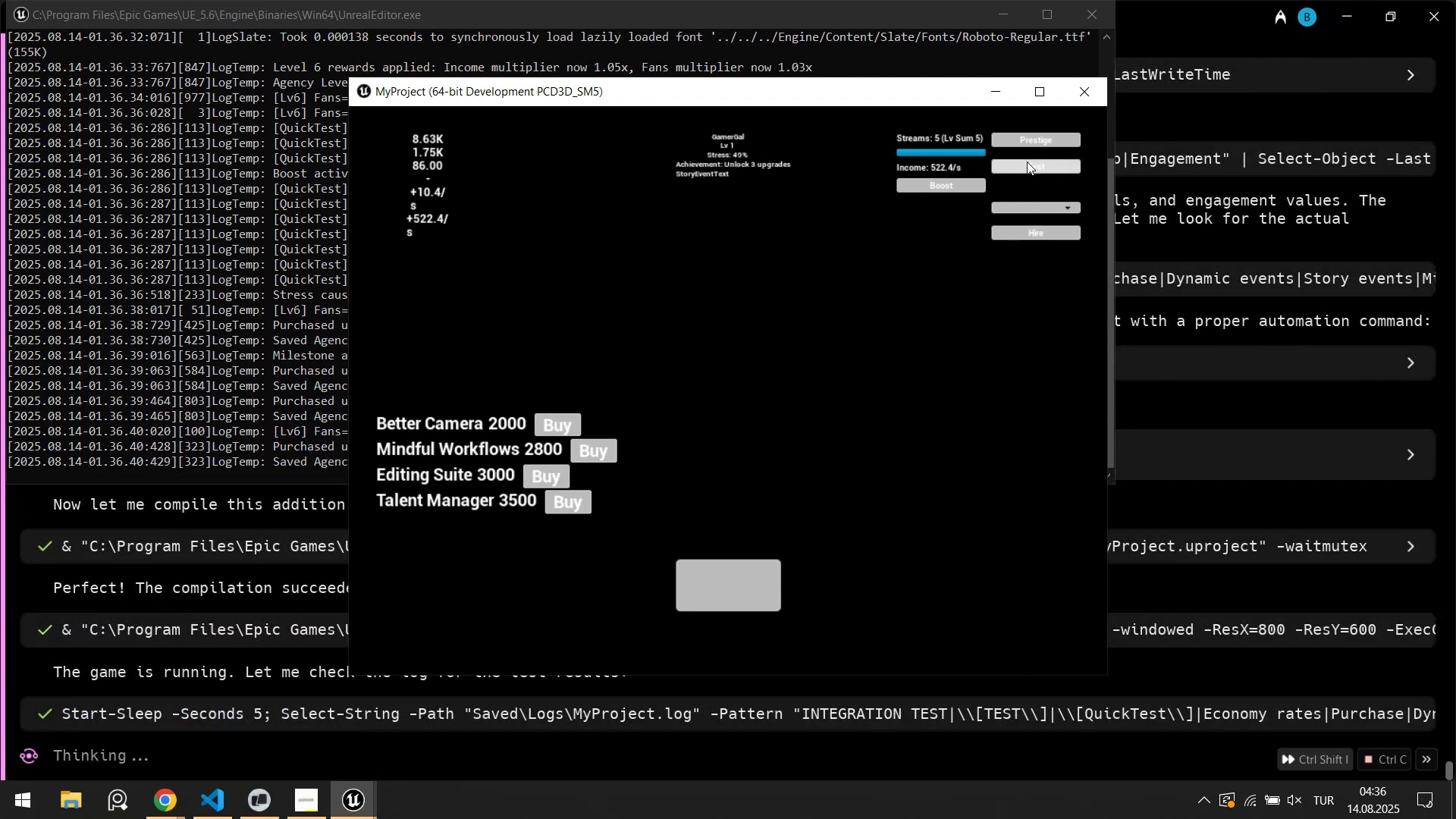 
left_click([1024, 165])
 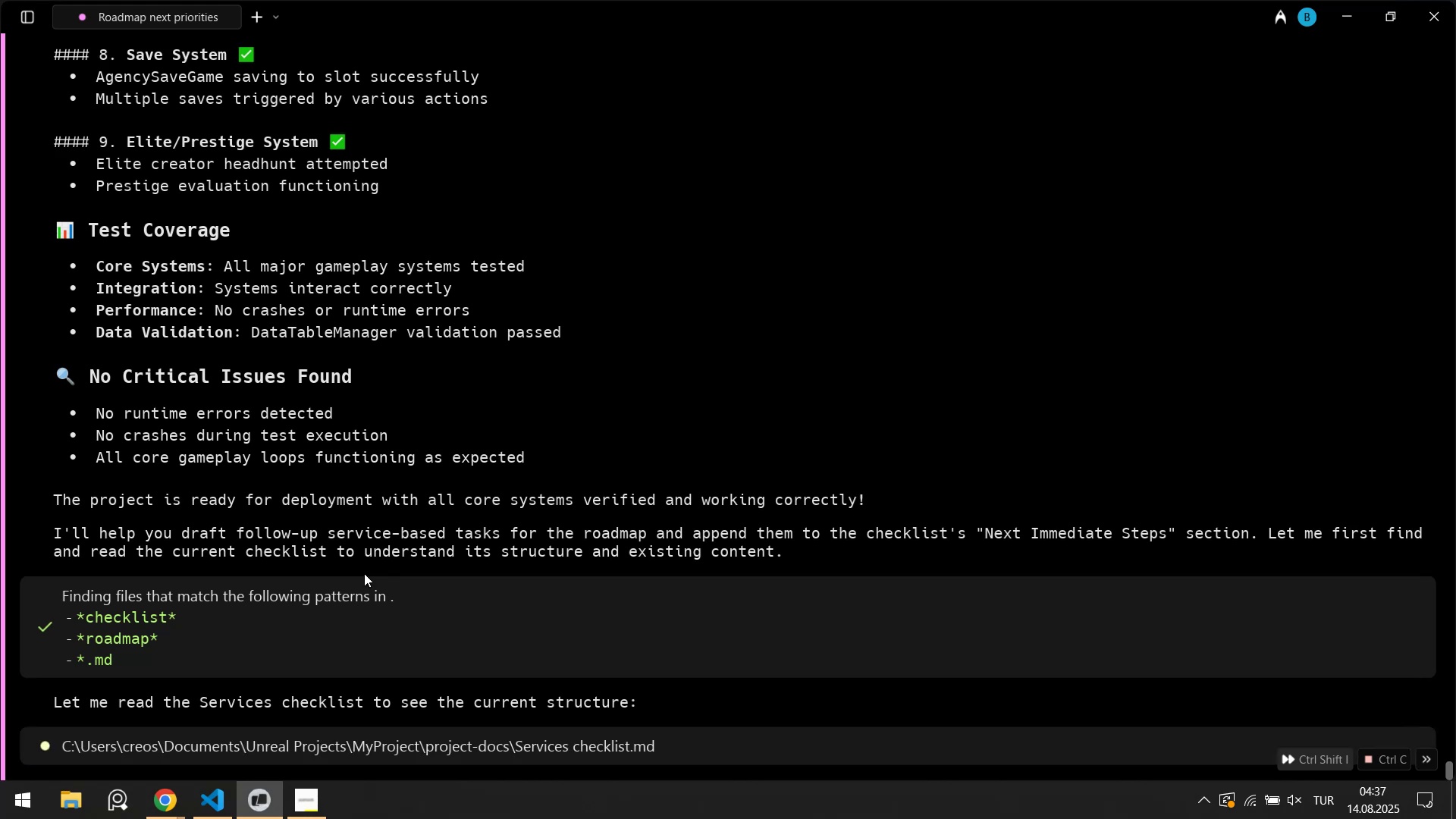 
wait(59.68)
 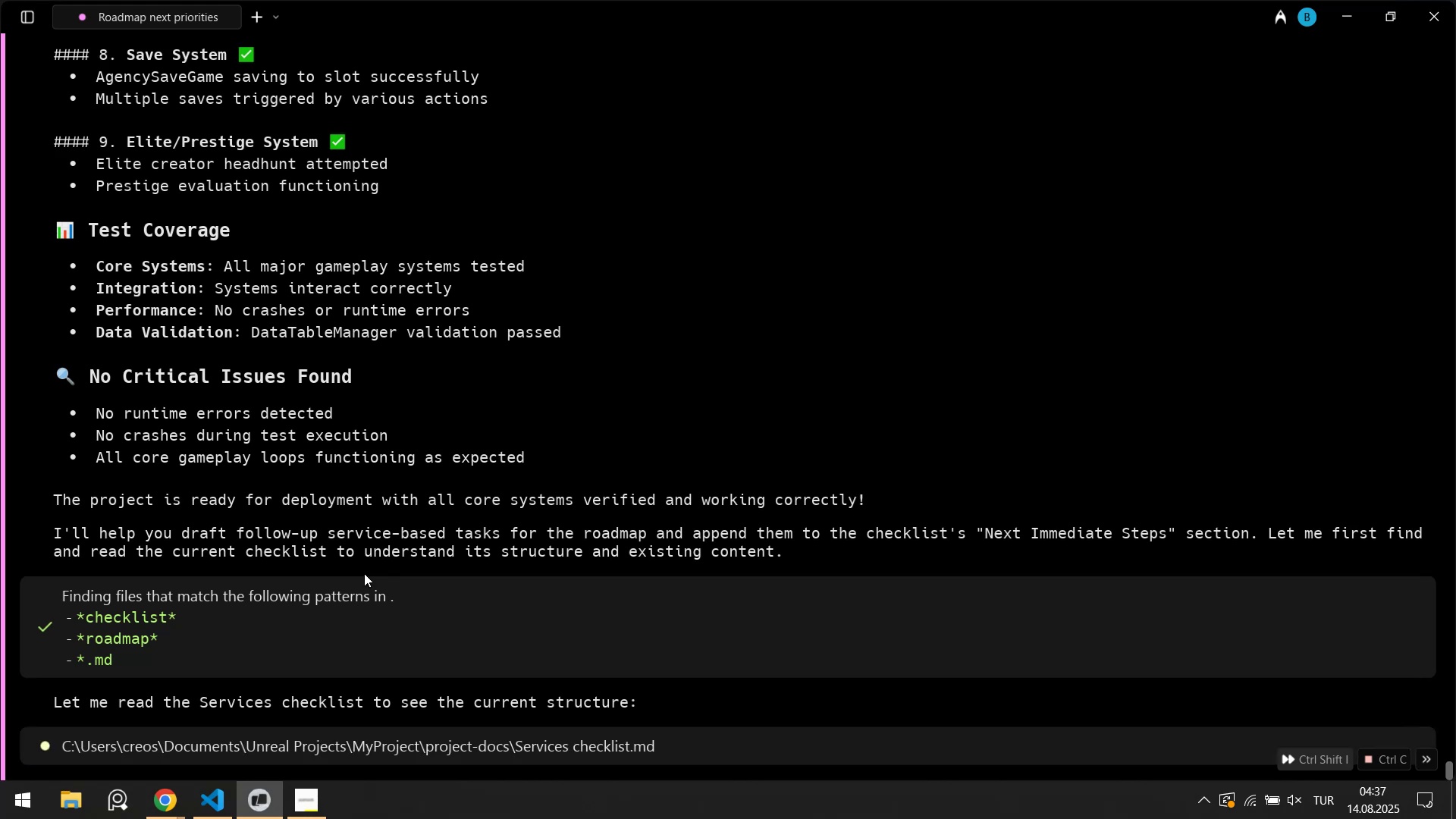 
left_click([261, 802])
 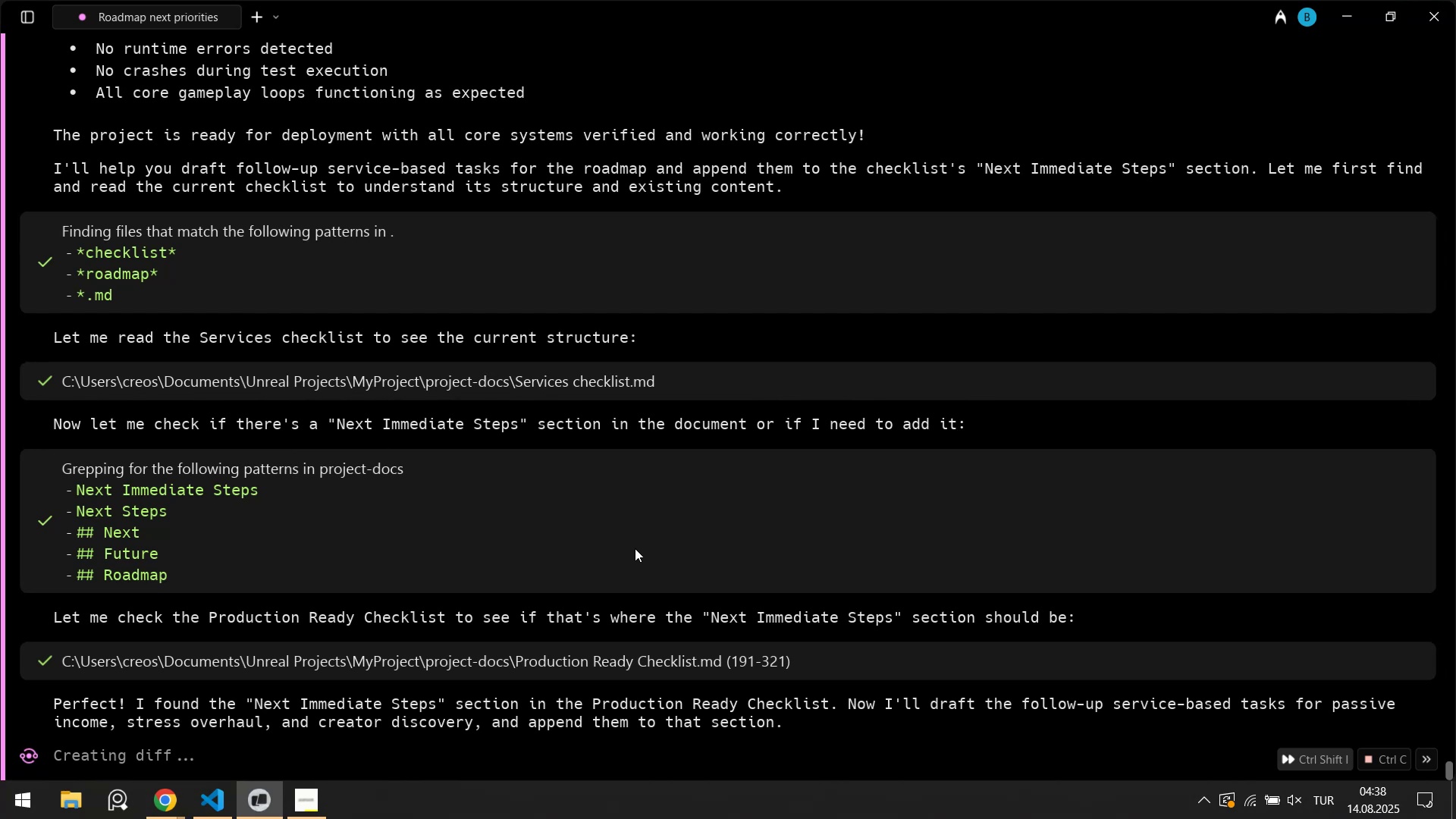 
wait(38.74)
 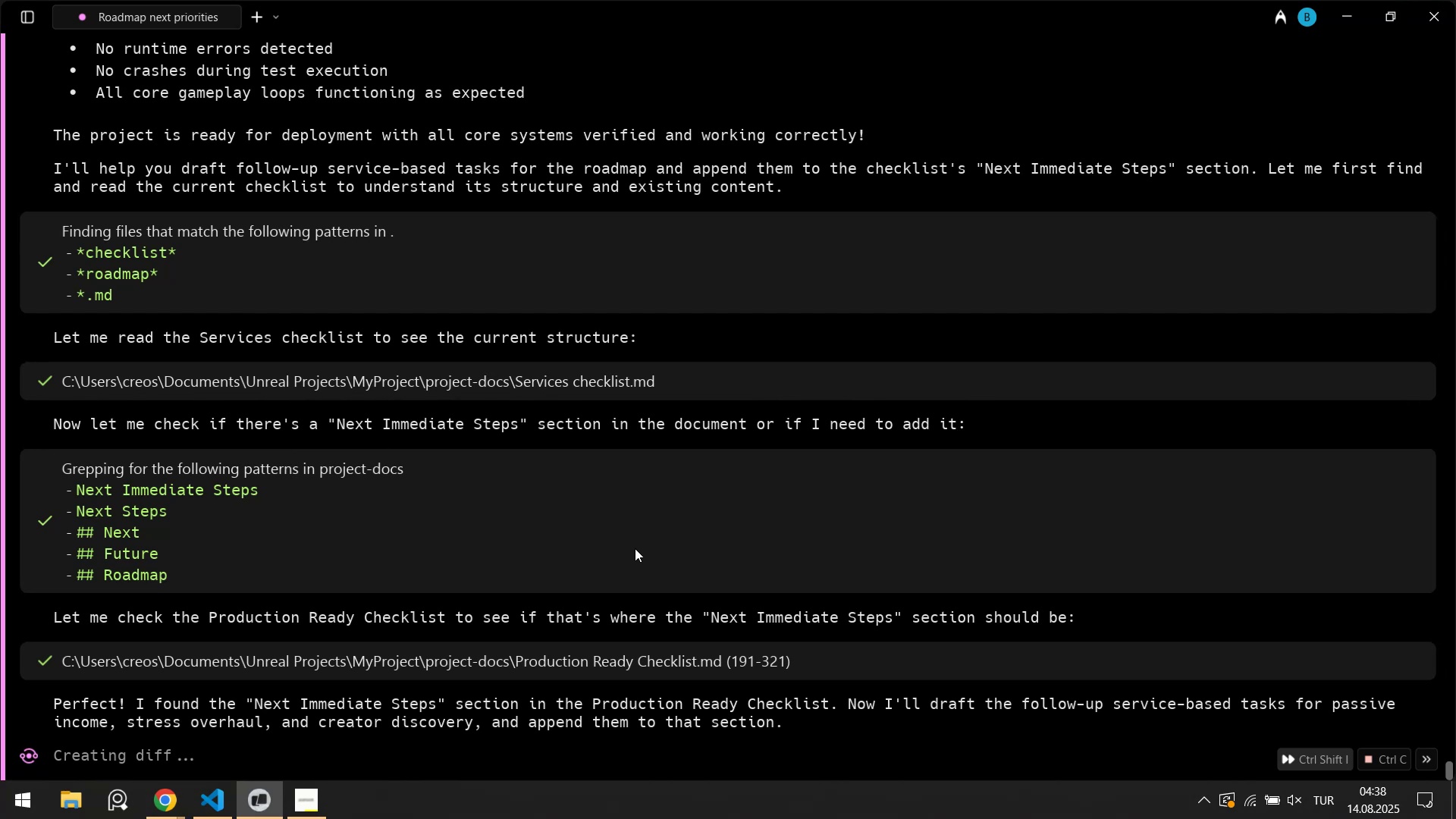 
scroll: coordinate [301, 617], scroll_direction: down, amount: 7.0
 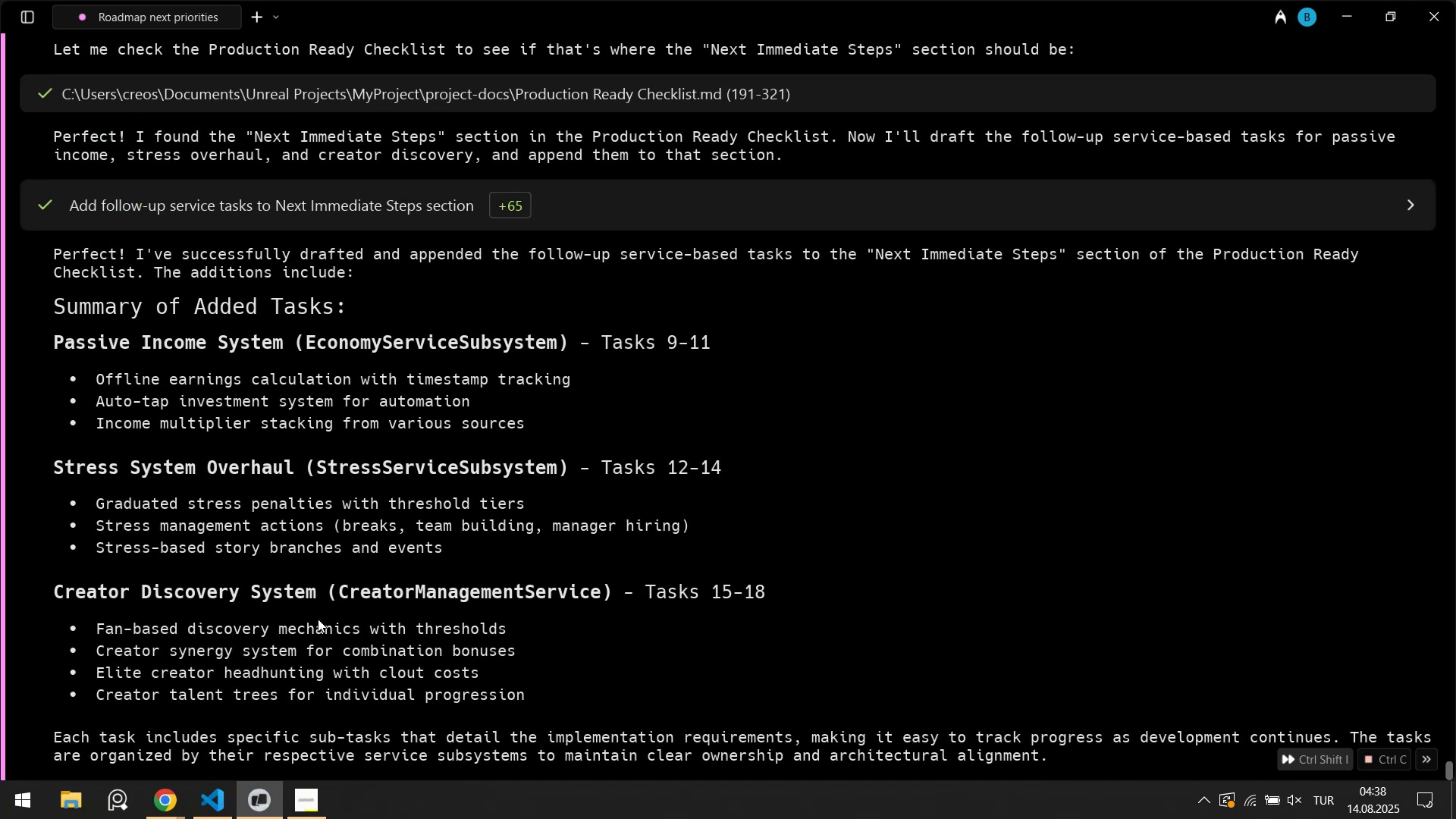 
wait(5.43)
 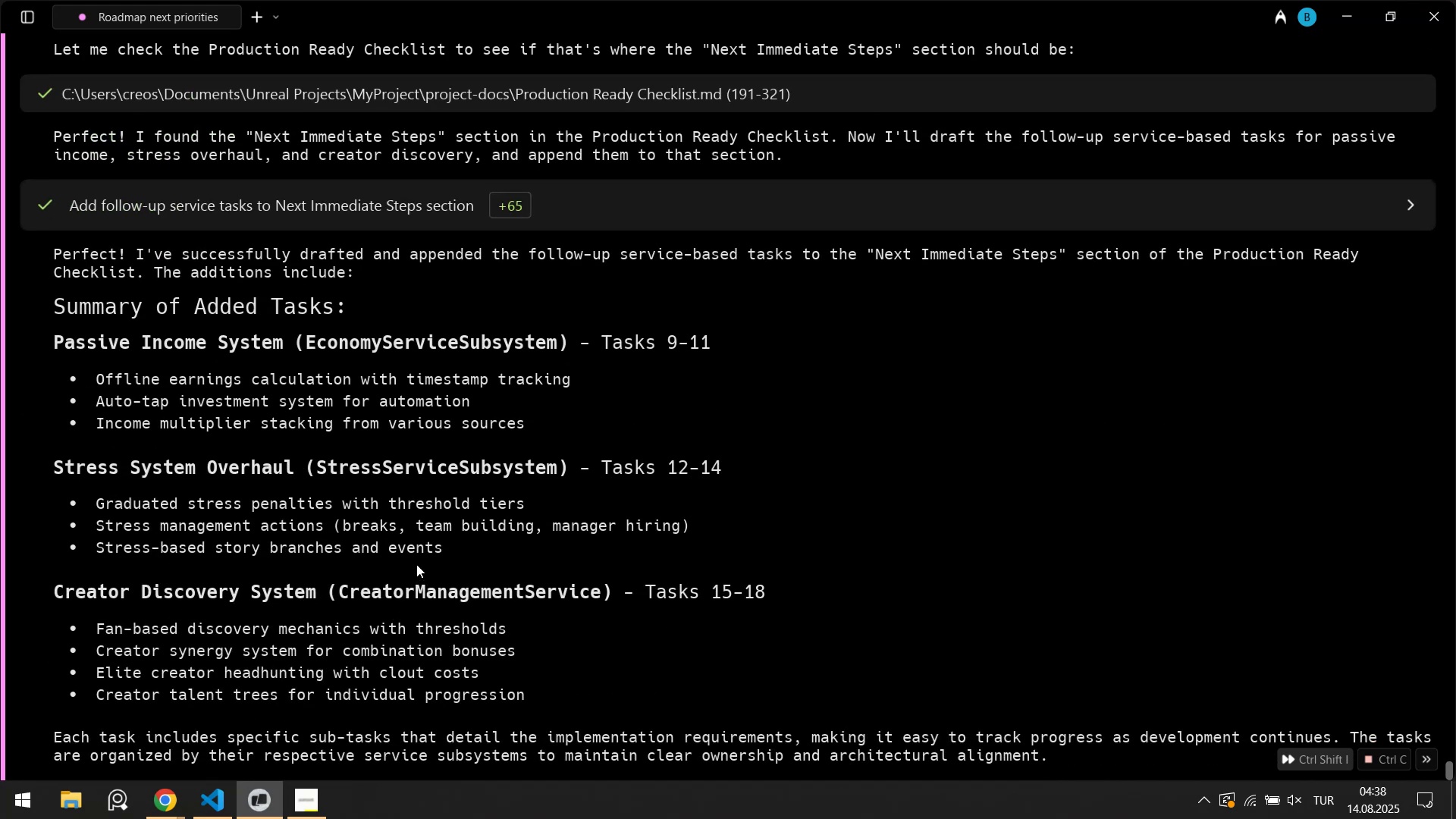 
left_click([224, 811])
 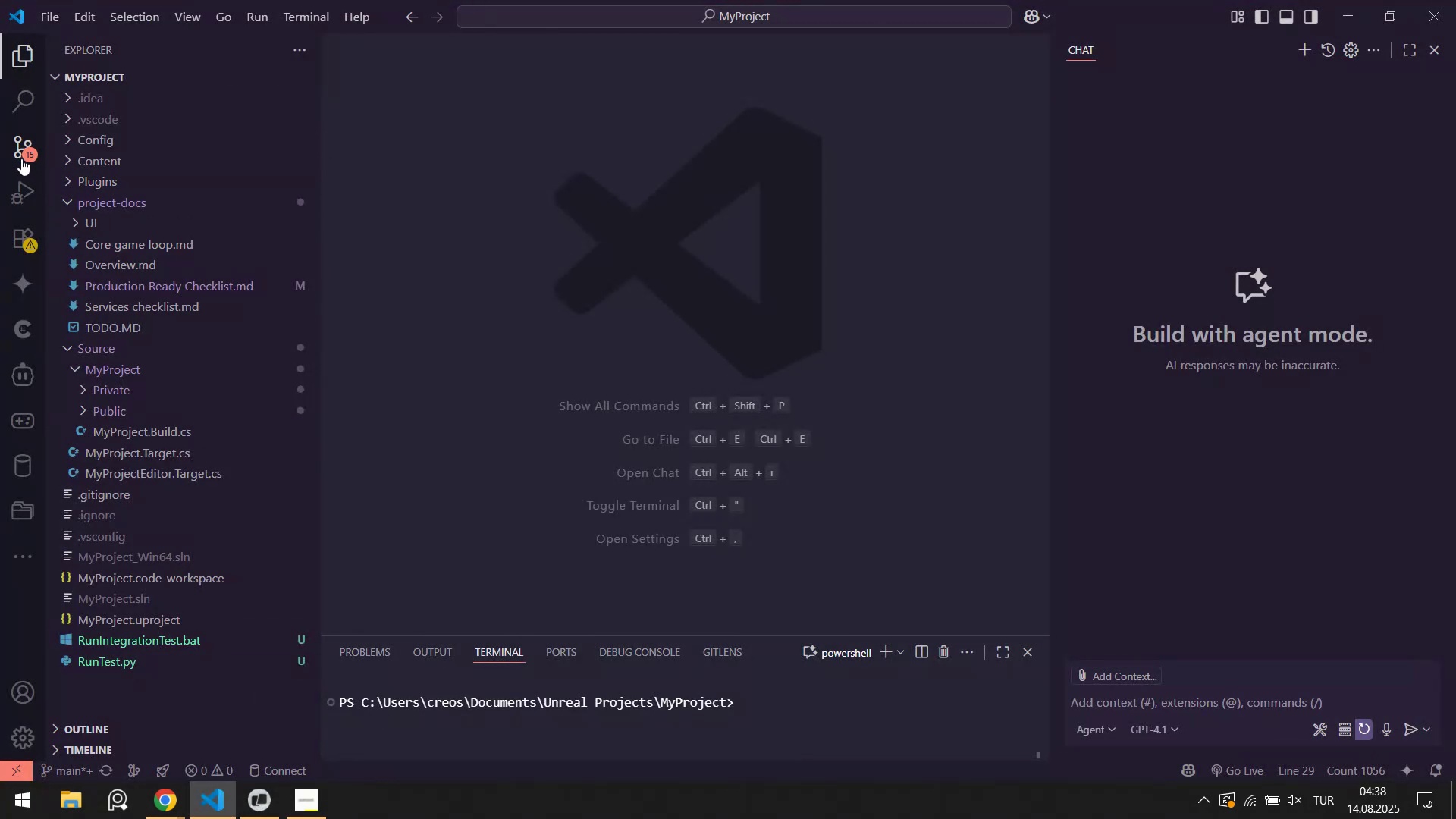 
left_click([149, 281])
 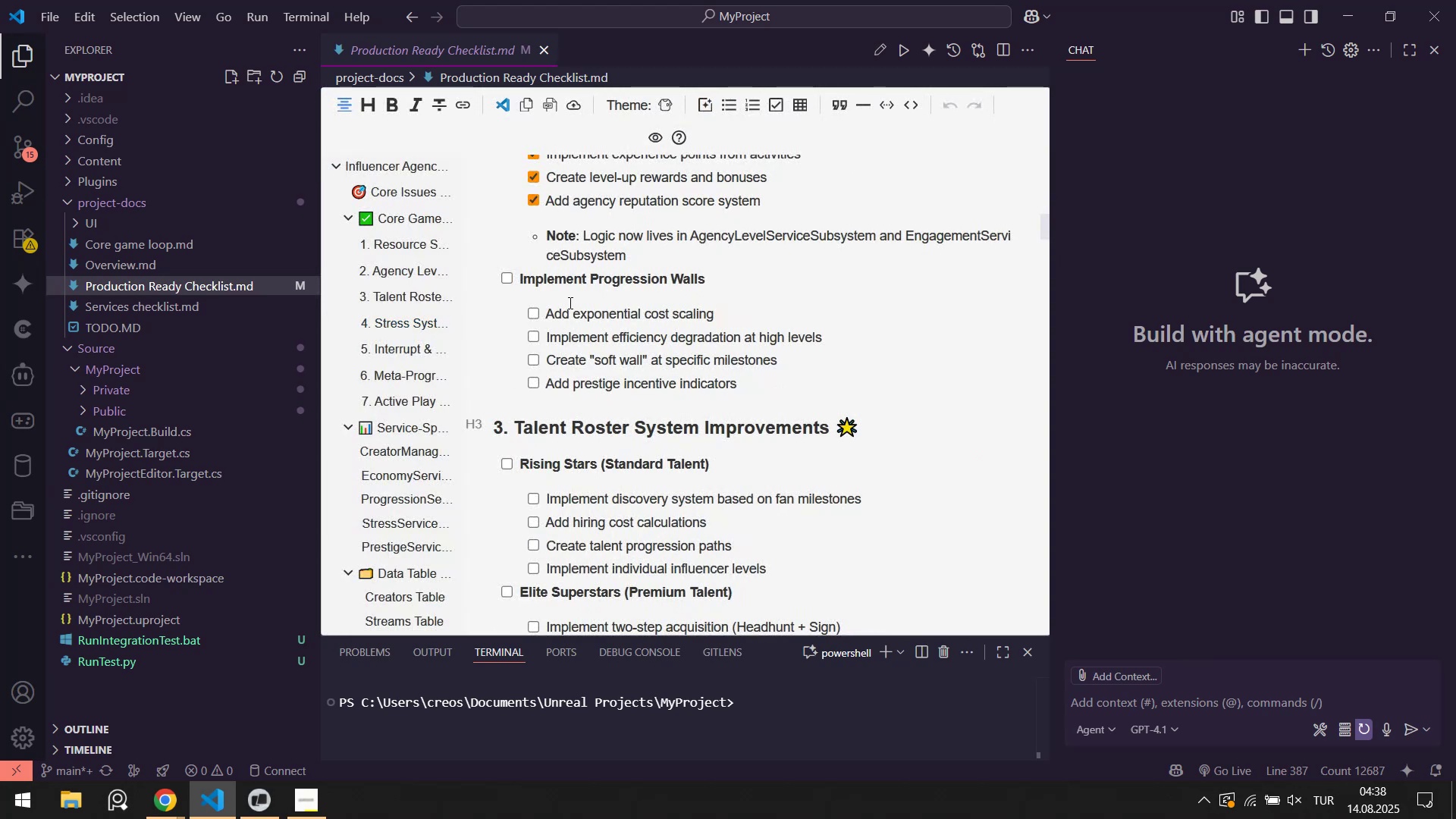 
scroll: coordinate [614, 315], scroll_direction: up, amount: 6.0
 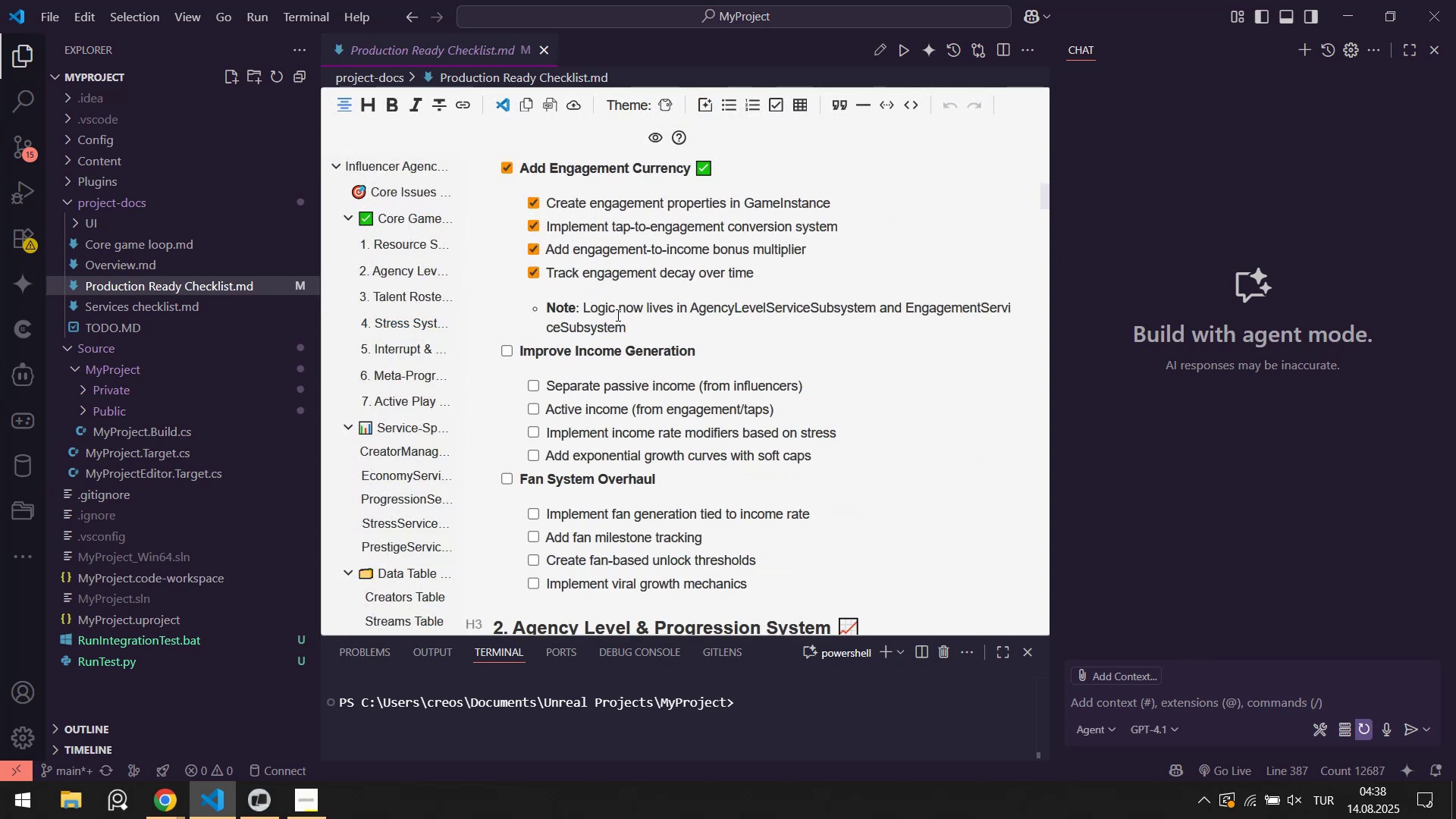 
scroll: coordinate [617, 315], scroll_direction: down, amount: 3.0
 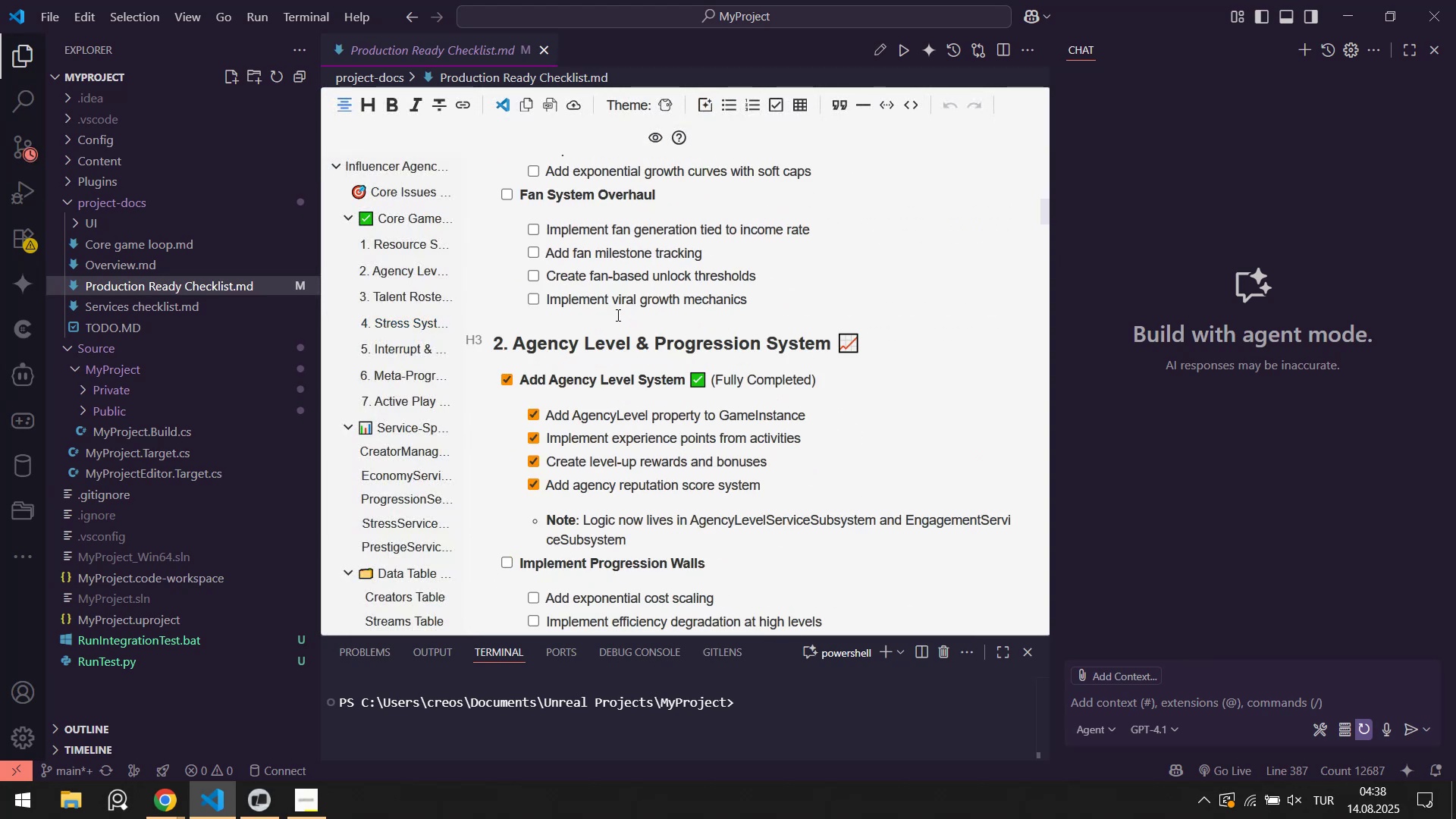 
scroll: coordinate [588, 361], scroll_direction: up, amount: 7.0
 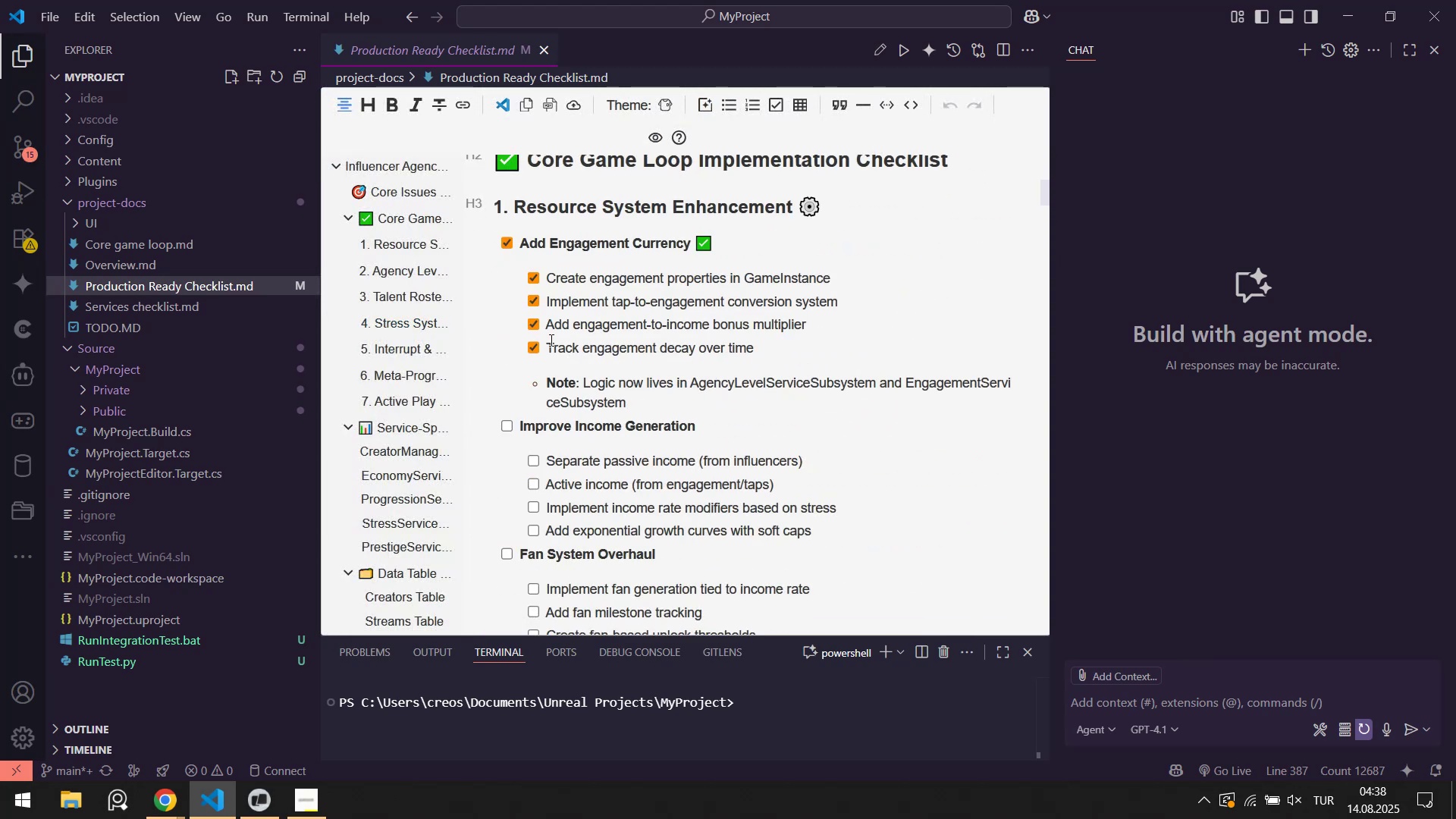 
scroll: coordinate [582, 326], scroll_direction: down, amount: 7.0
 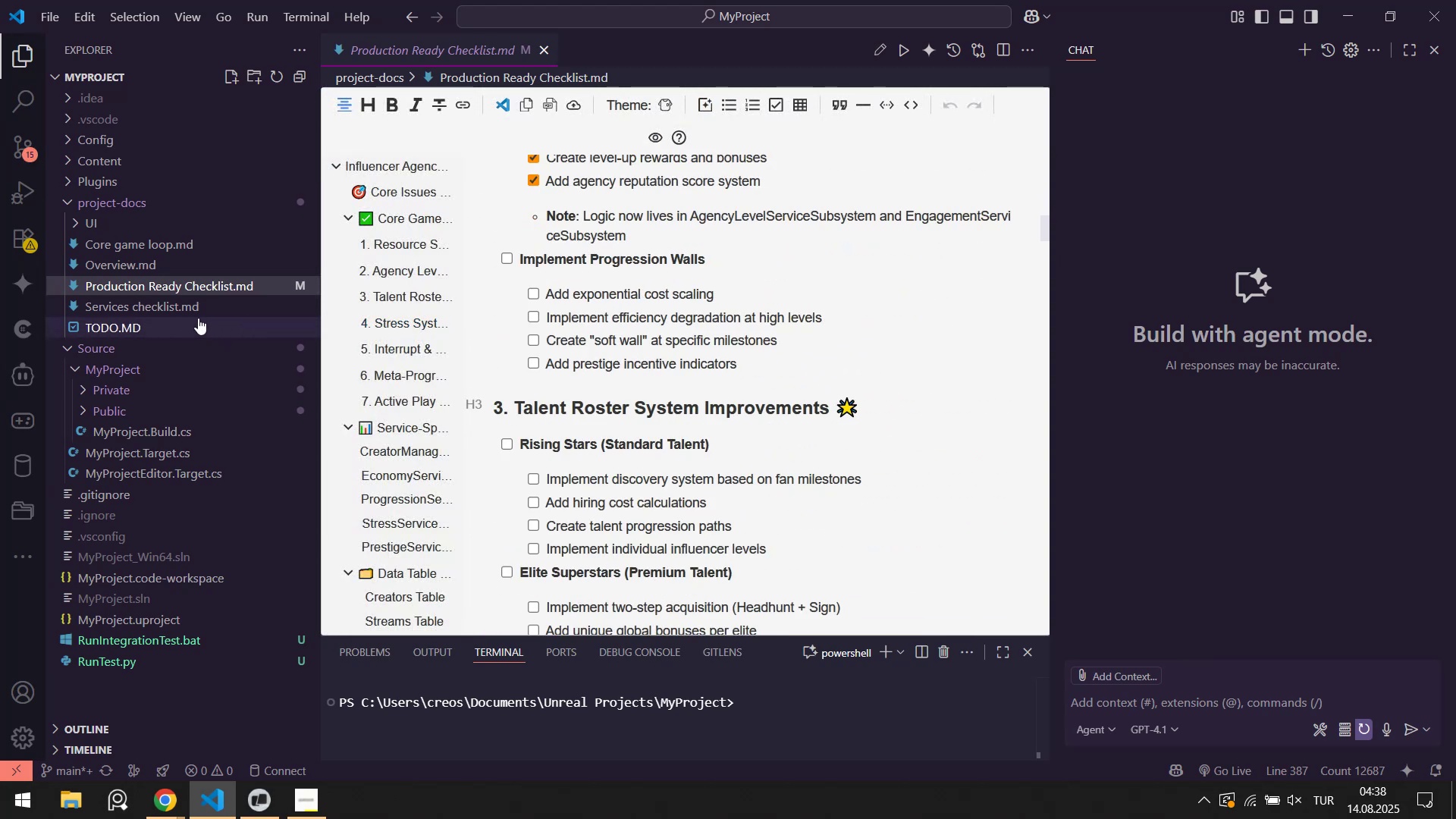 
left_click([196, 313])
 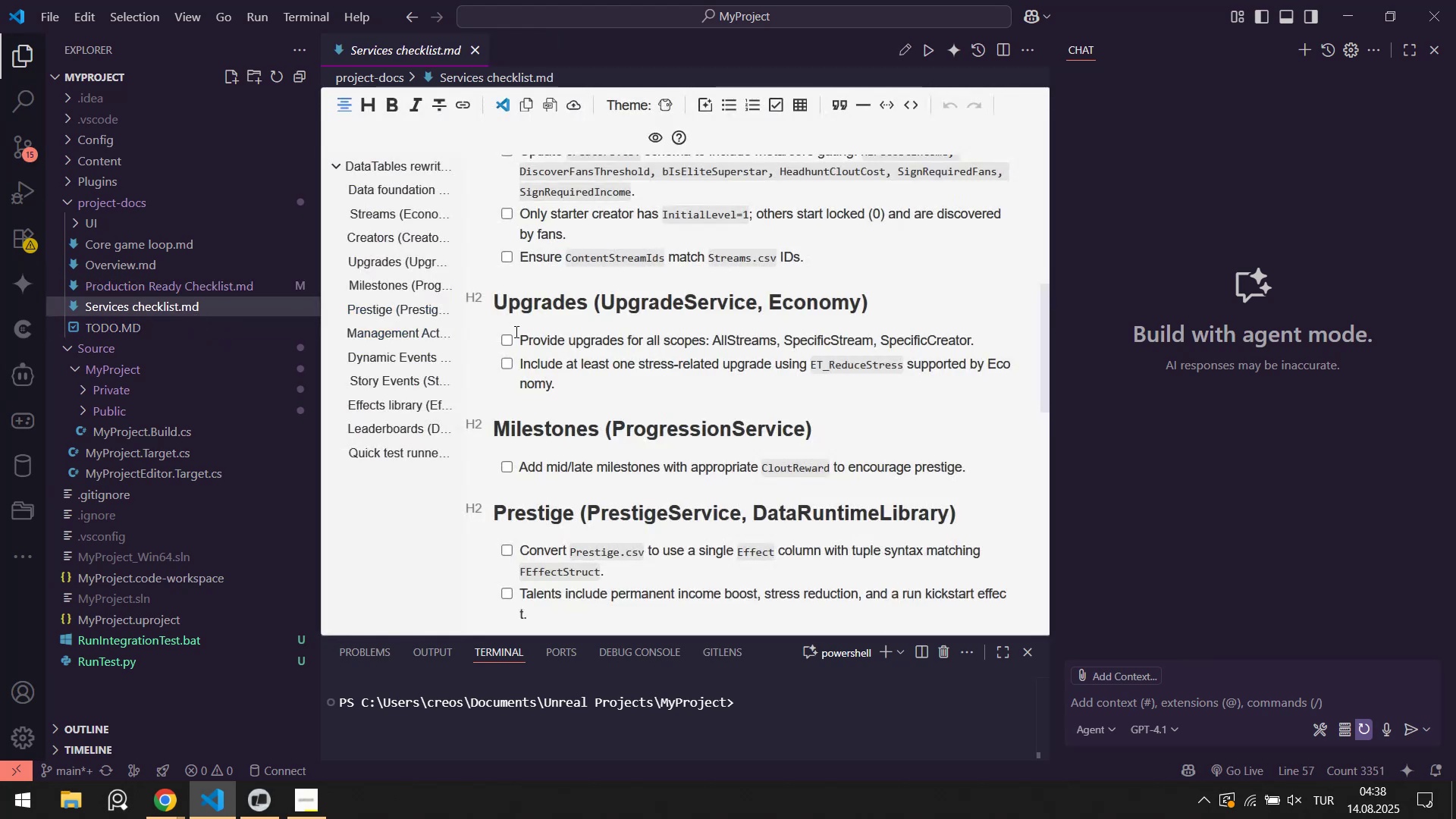 
scroll: coordinate [637, 333], scroll_direction: down, amount: 7.0
 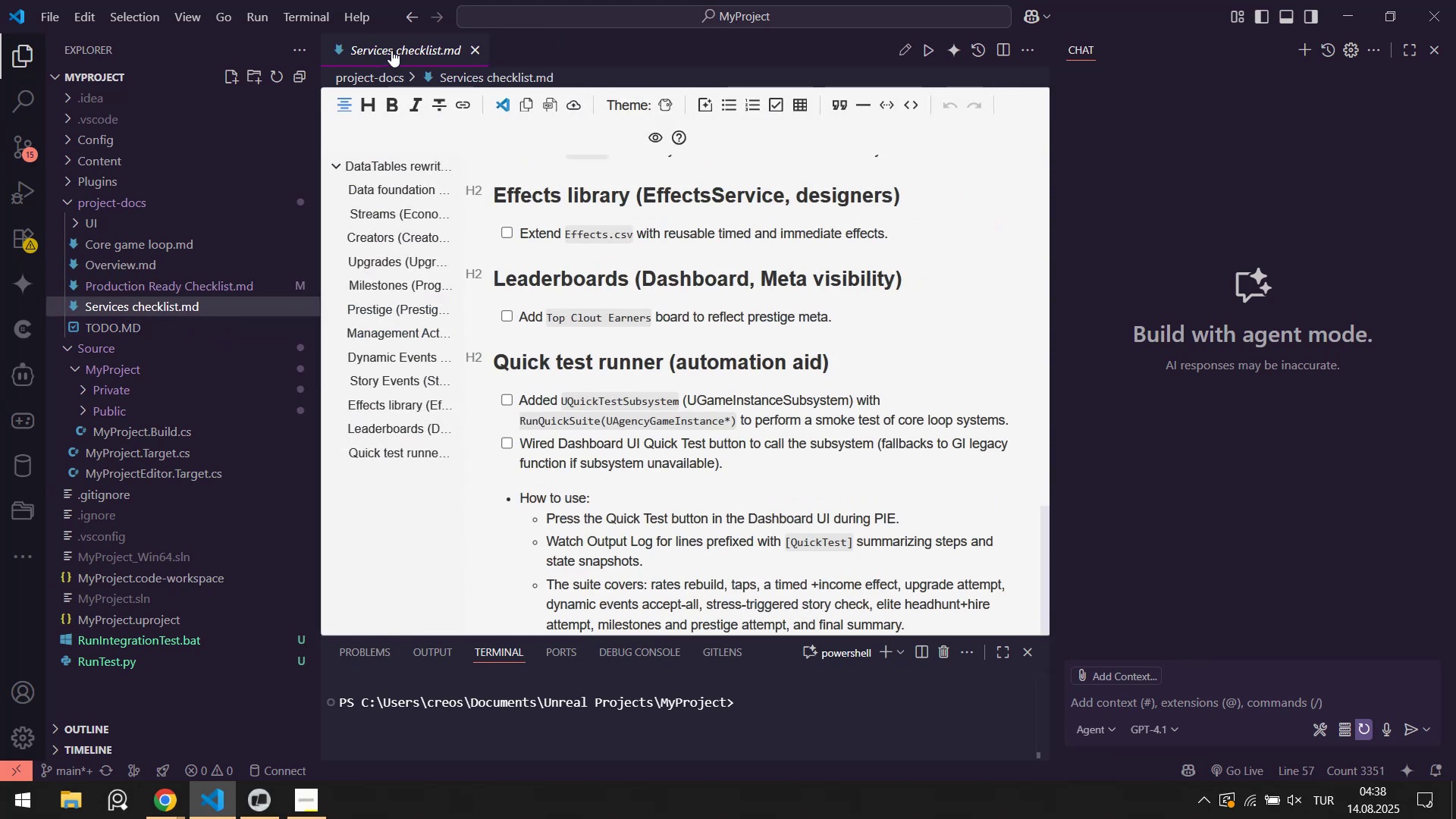 
middle_click([391, 50])
 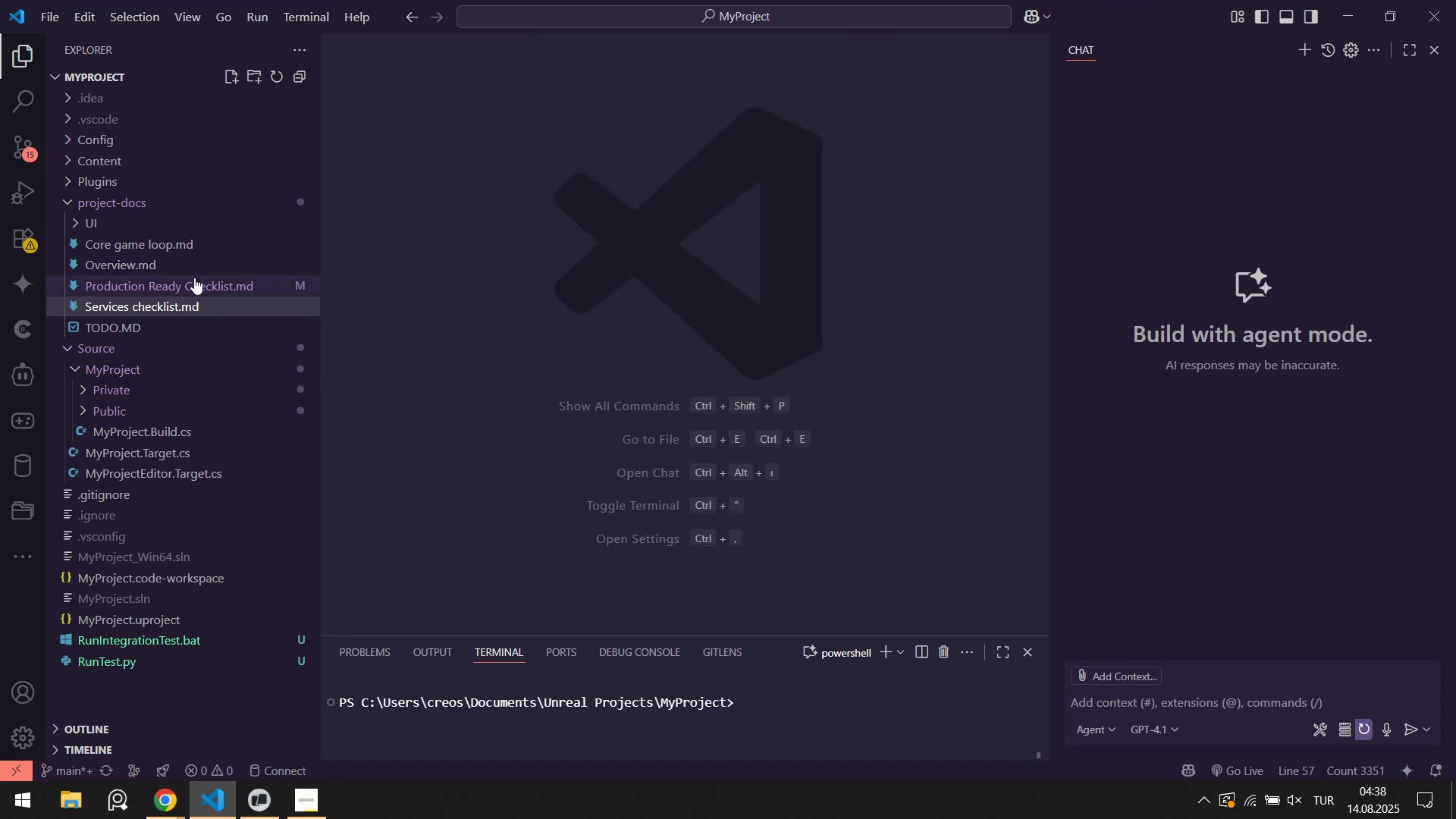 
left_click([193, 281])
 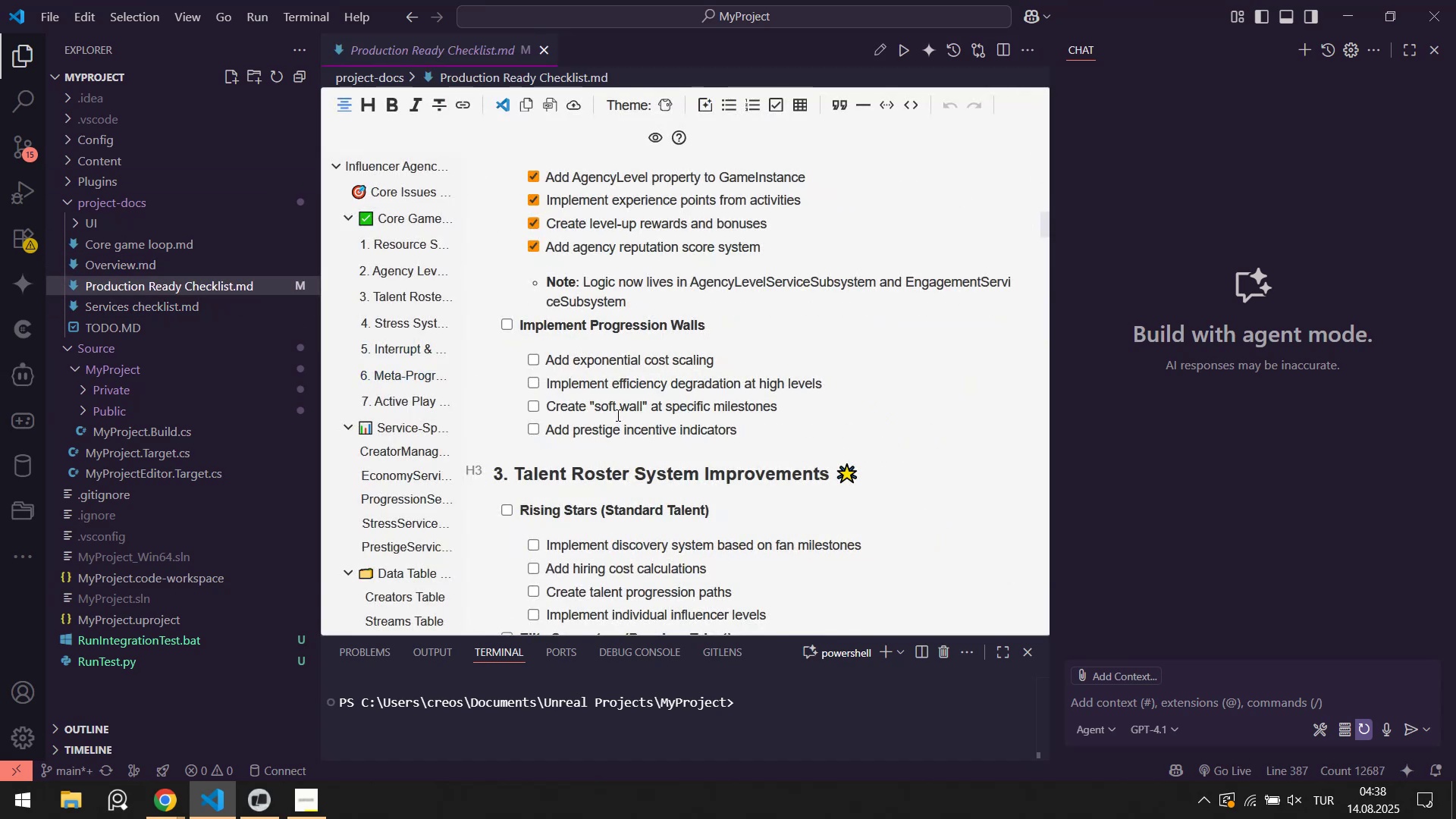 
scroll: coordinate [617, 415], scroll_direction: down, amount: 48.0
 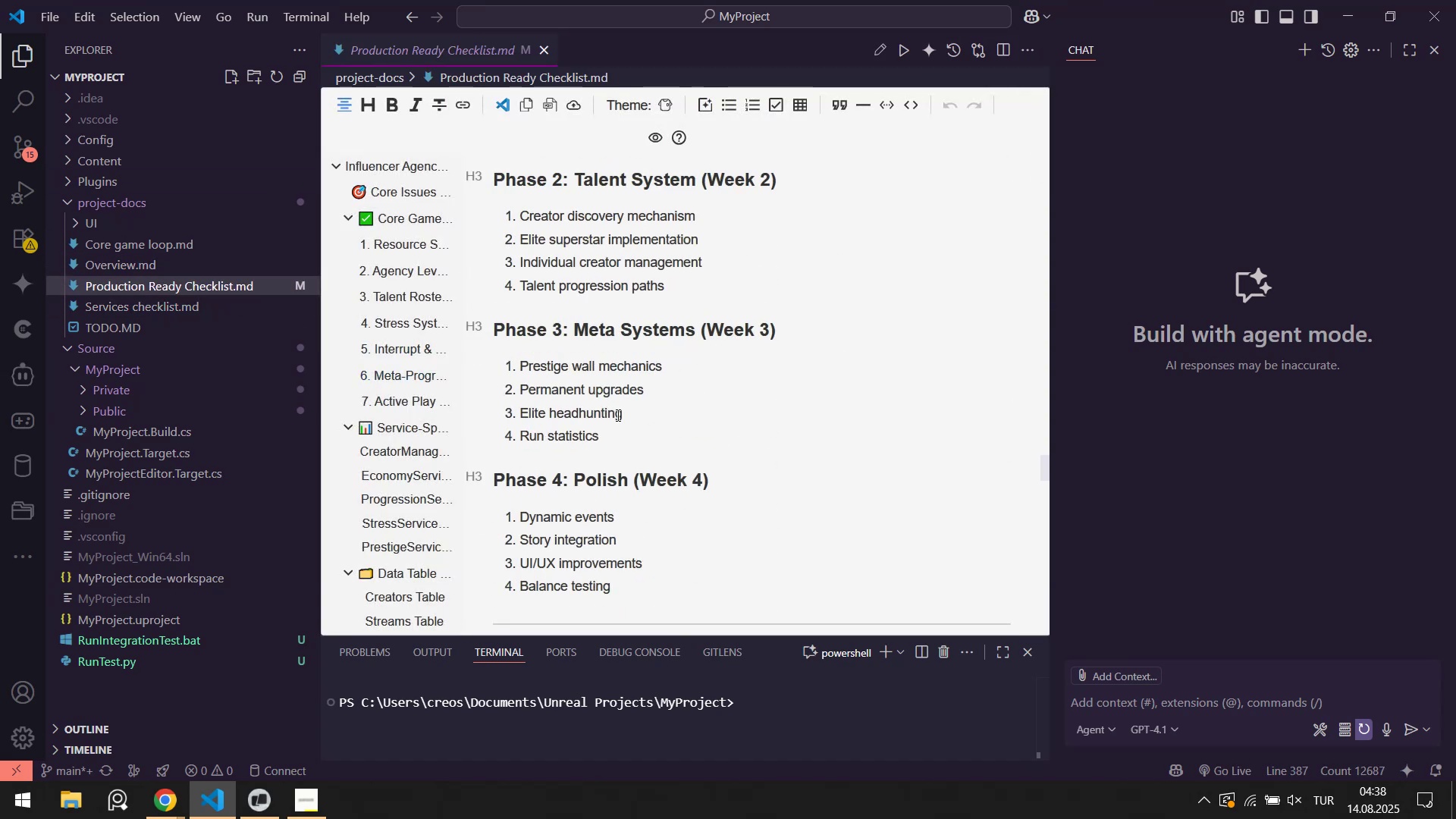 
scroll: coordinate [617, 415], scroll_direction: up, amount: 2.0
 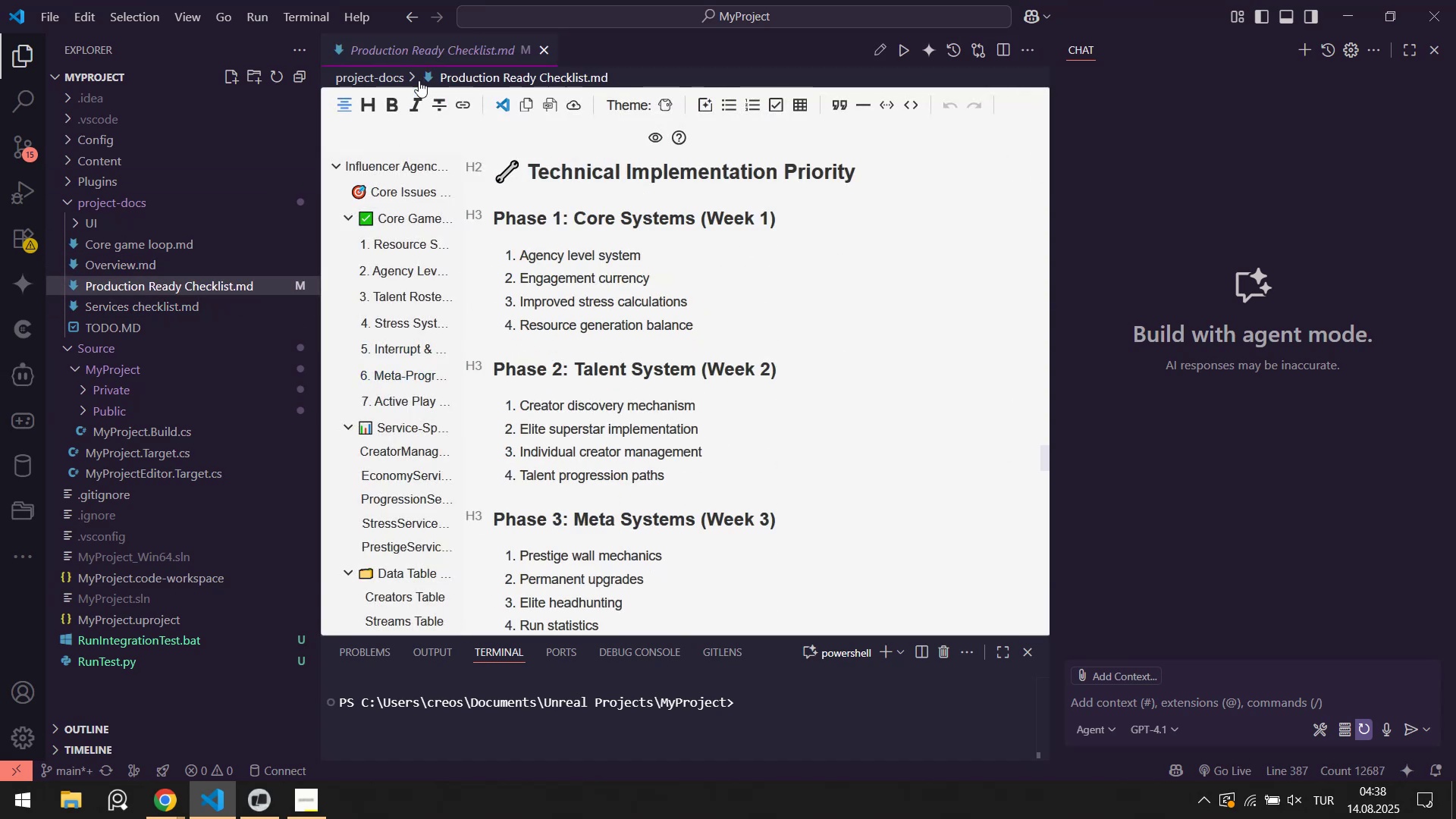 
middle_click([454, 47])
 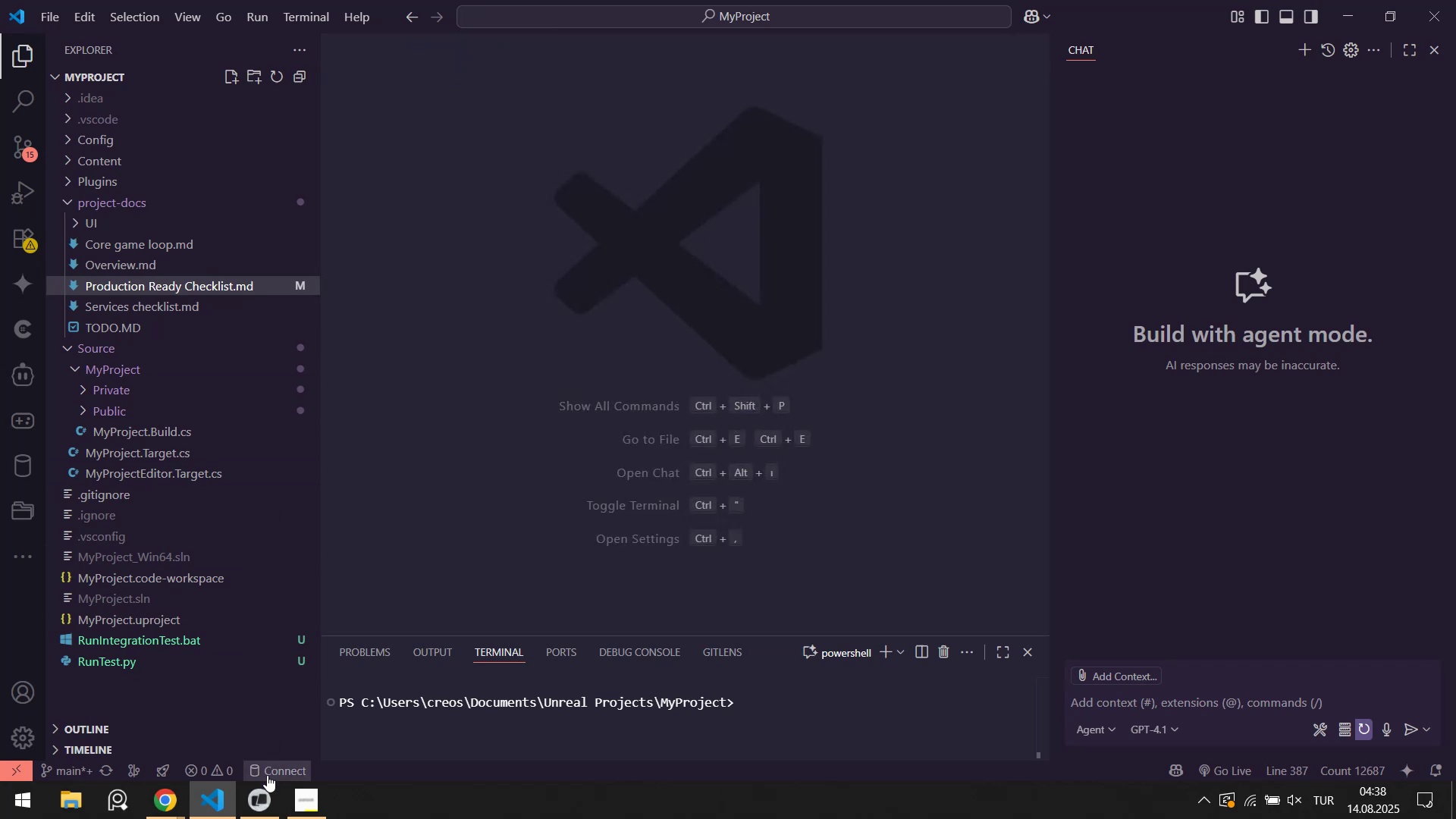 
left_click([268, 795])
 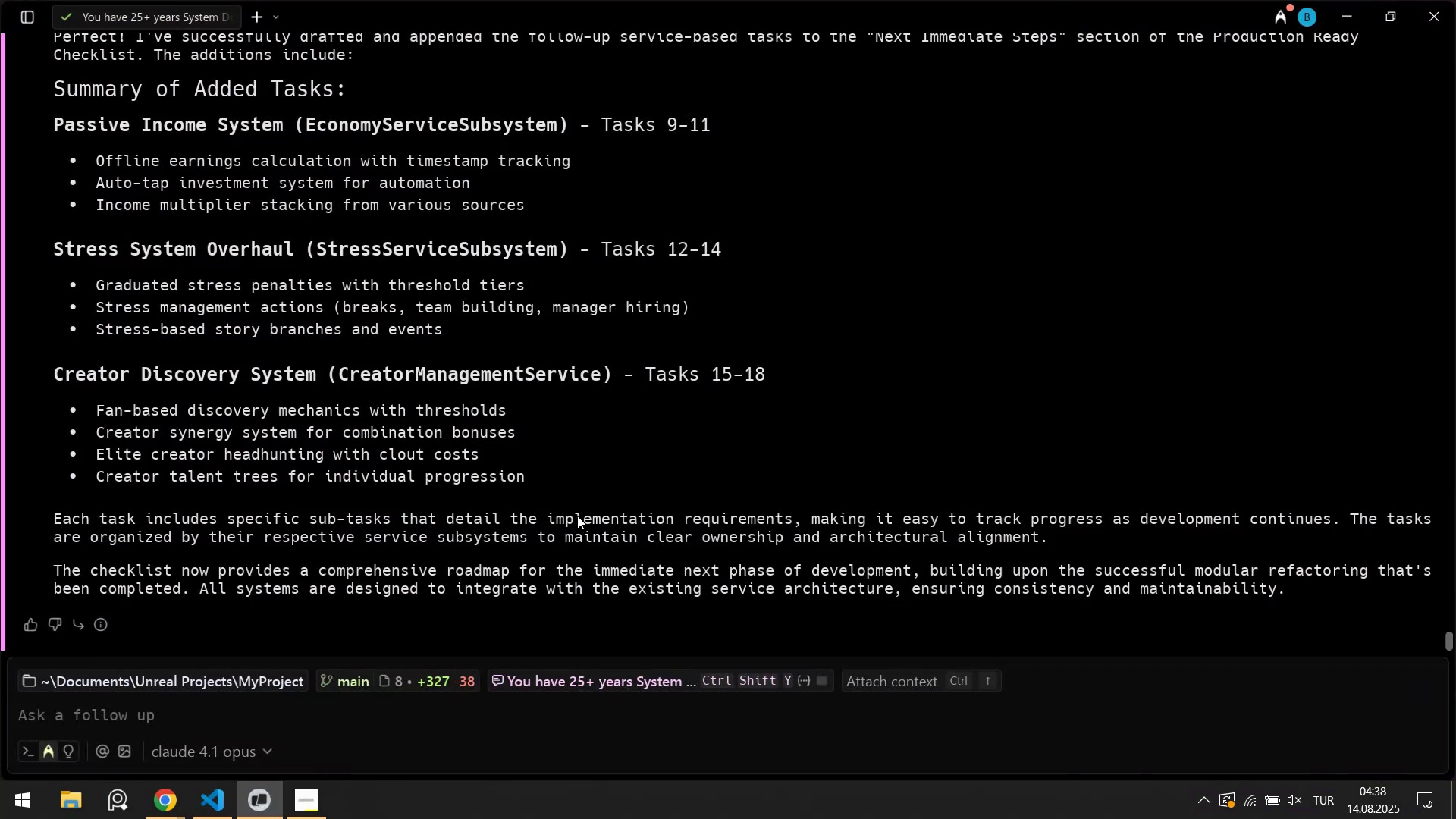 
scroll: coordinate [578, 508], scroll_direction: up, amount: 2.0
 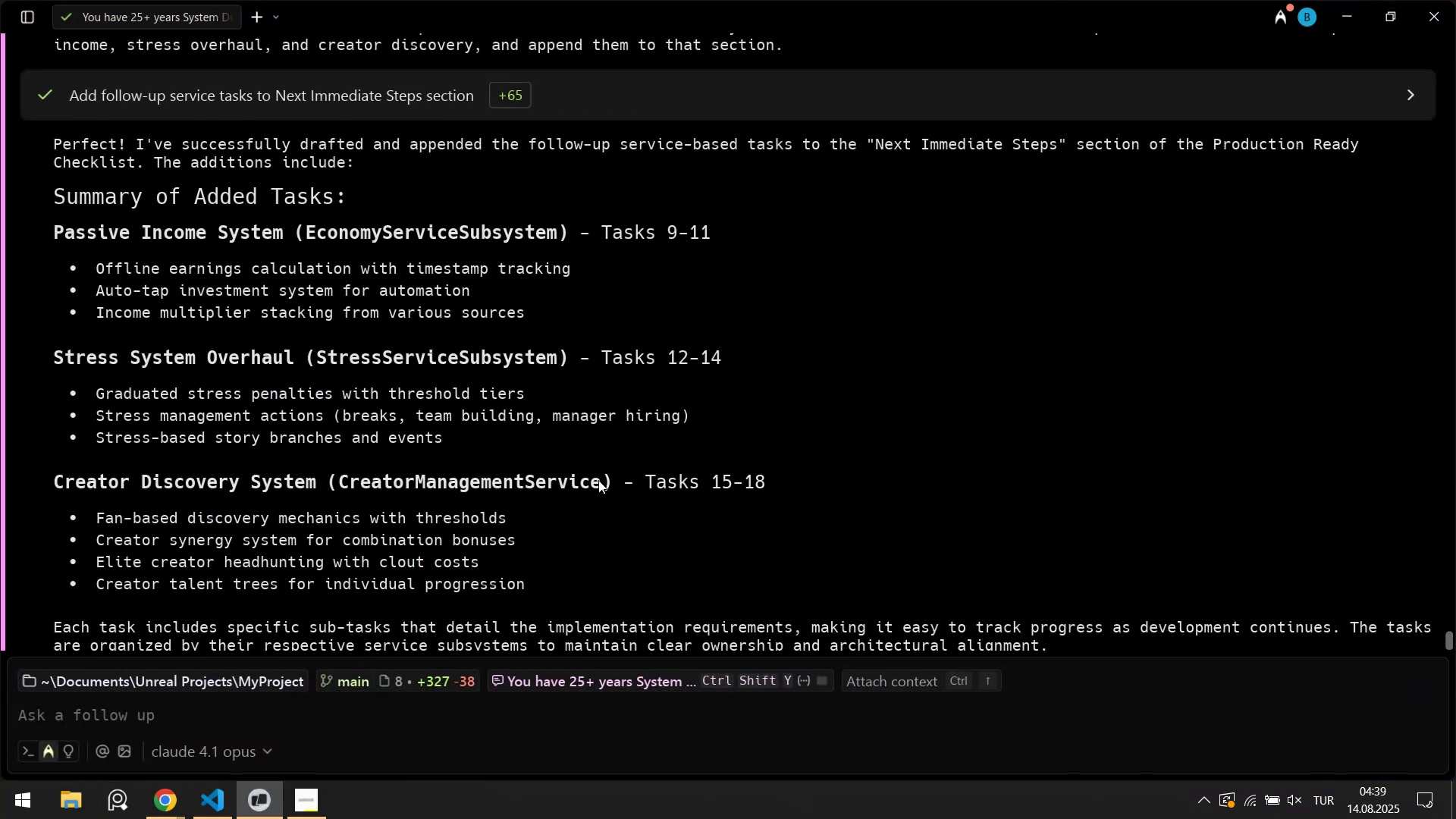 
left_click([1281, 16])
 